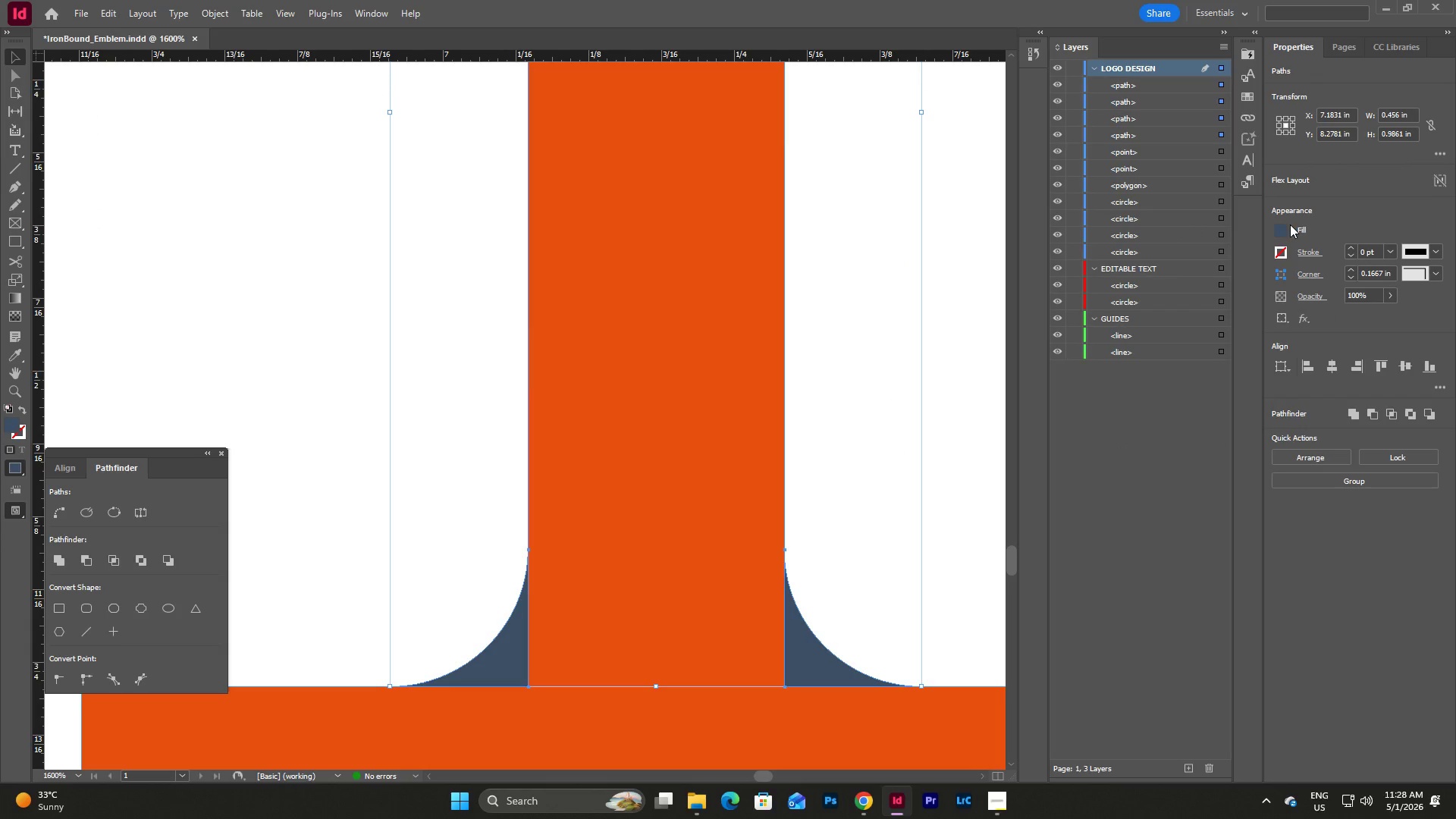 
left_click([1287, 230])
 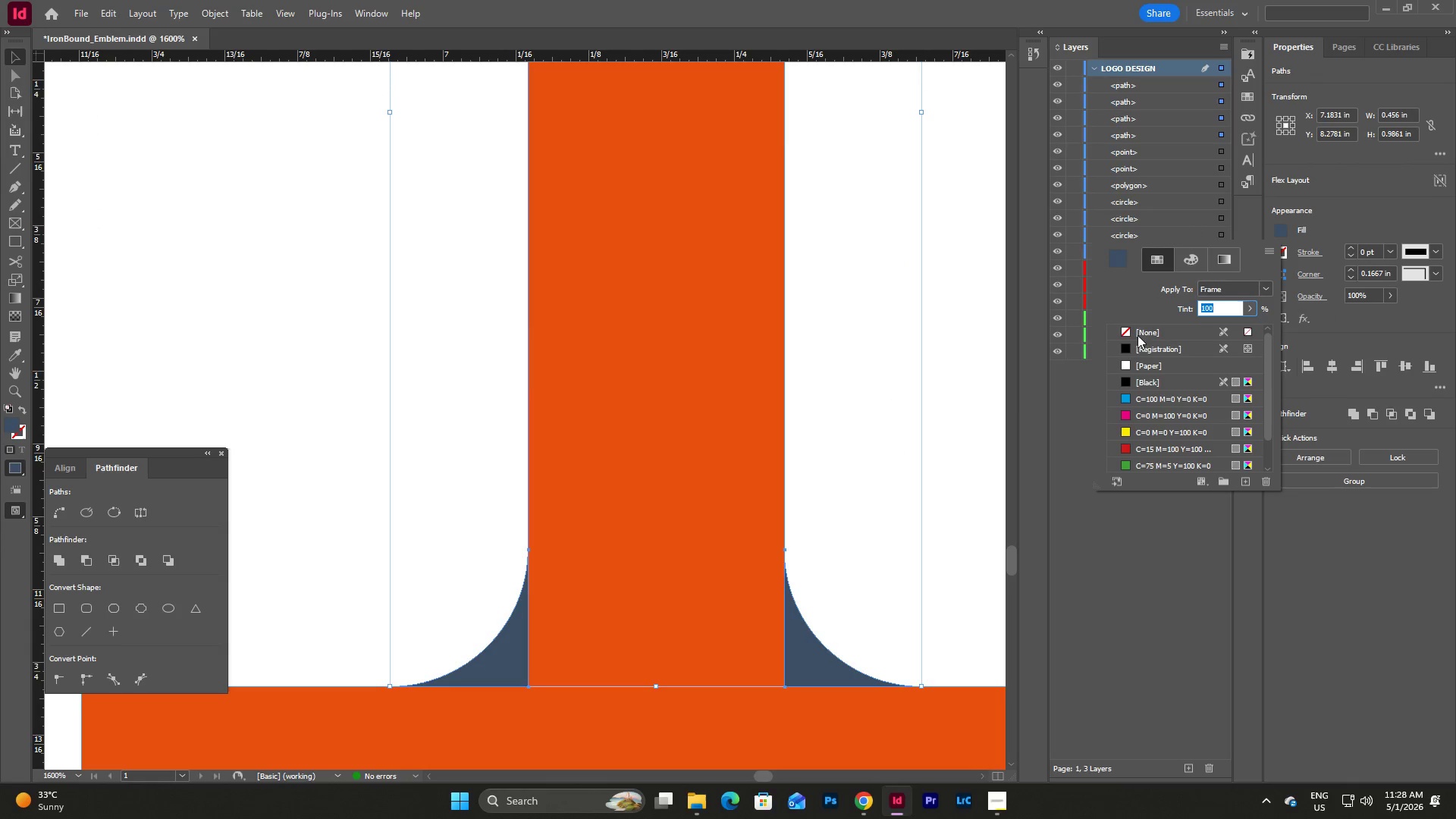 
scroll: coordinate [1147, 388], scroll_direction: down, amount: 10.0
 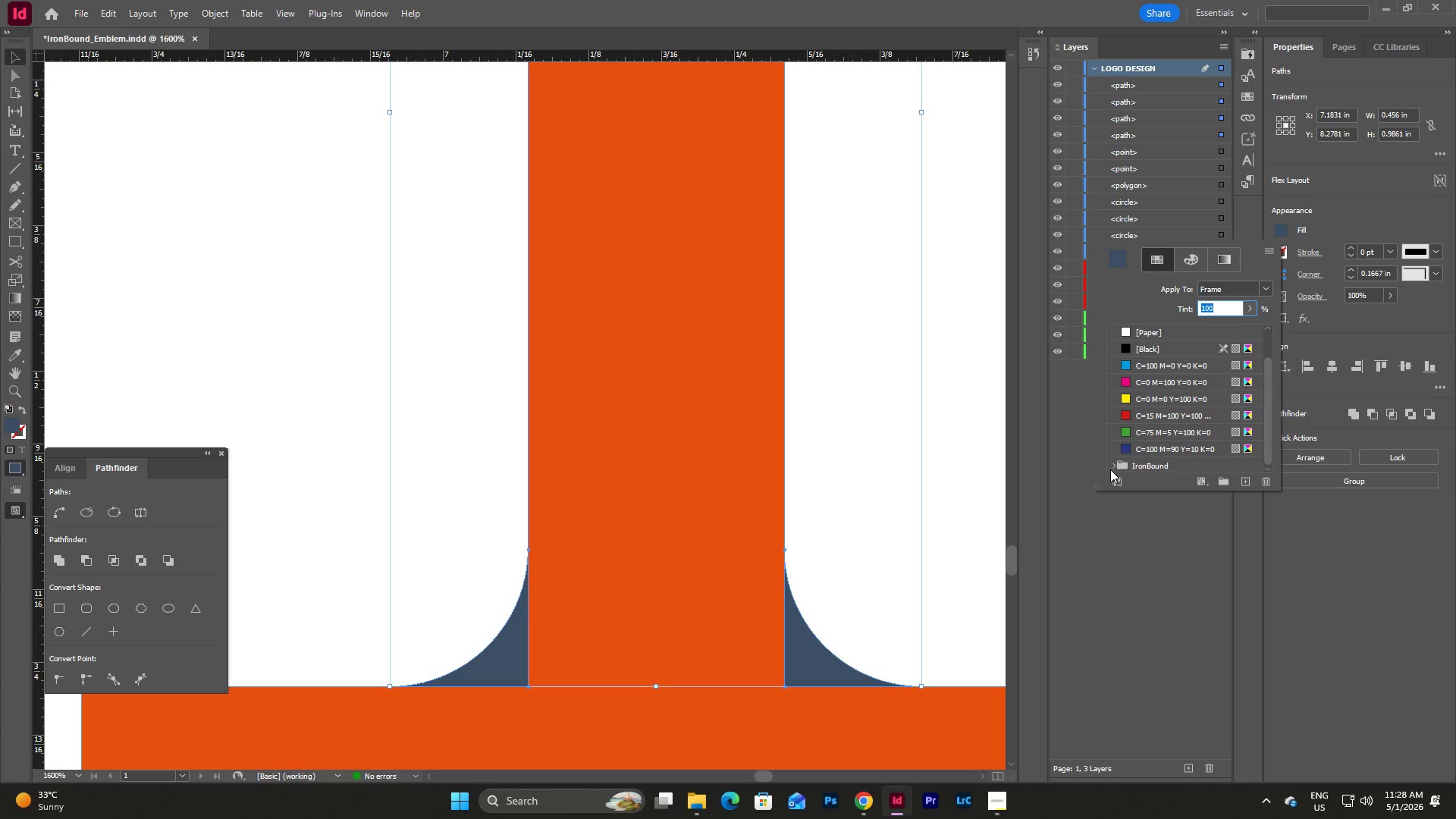 
left_click([1111, 469])
 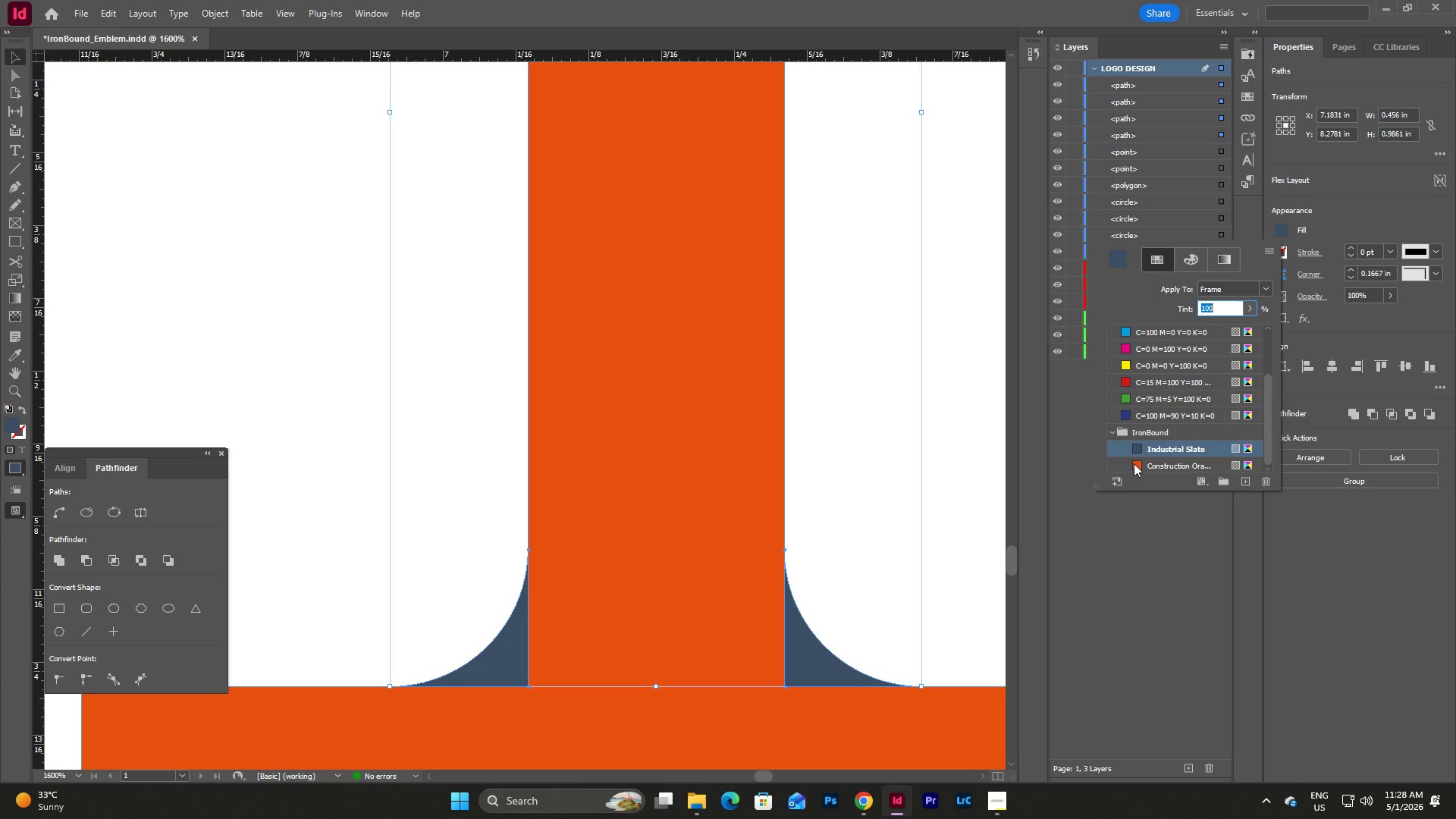 
left_click([1157, 465])
 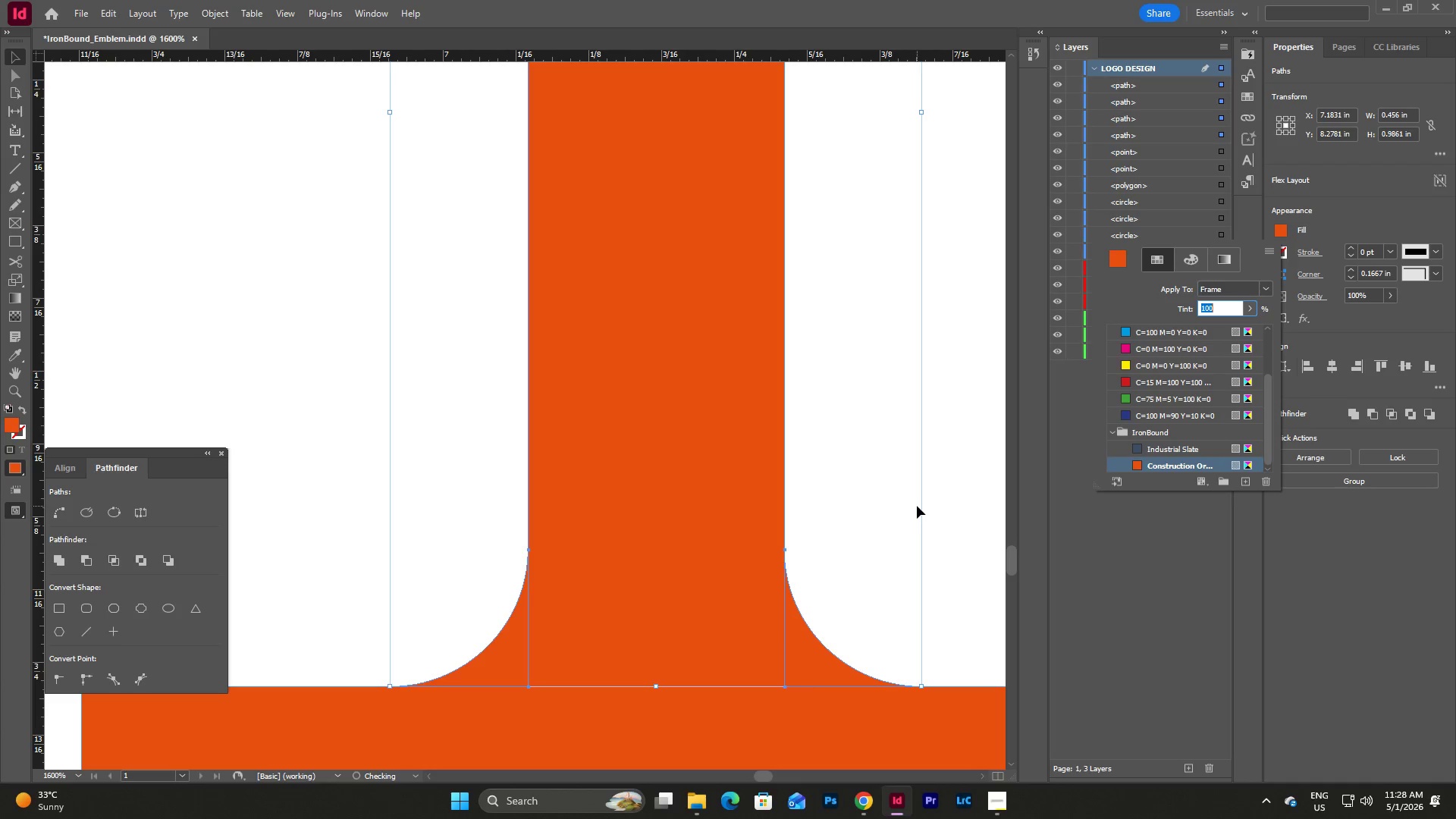 
key(Escape)
 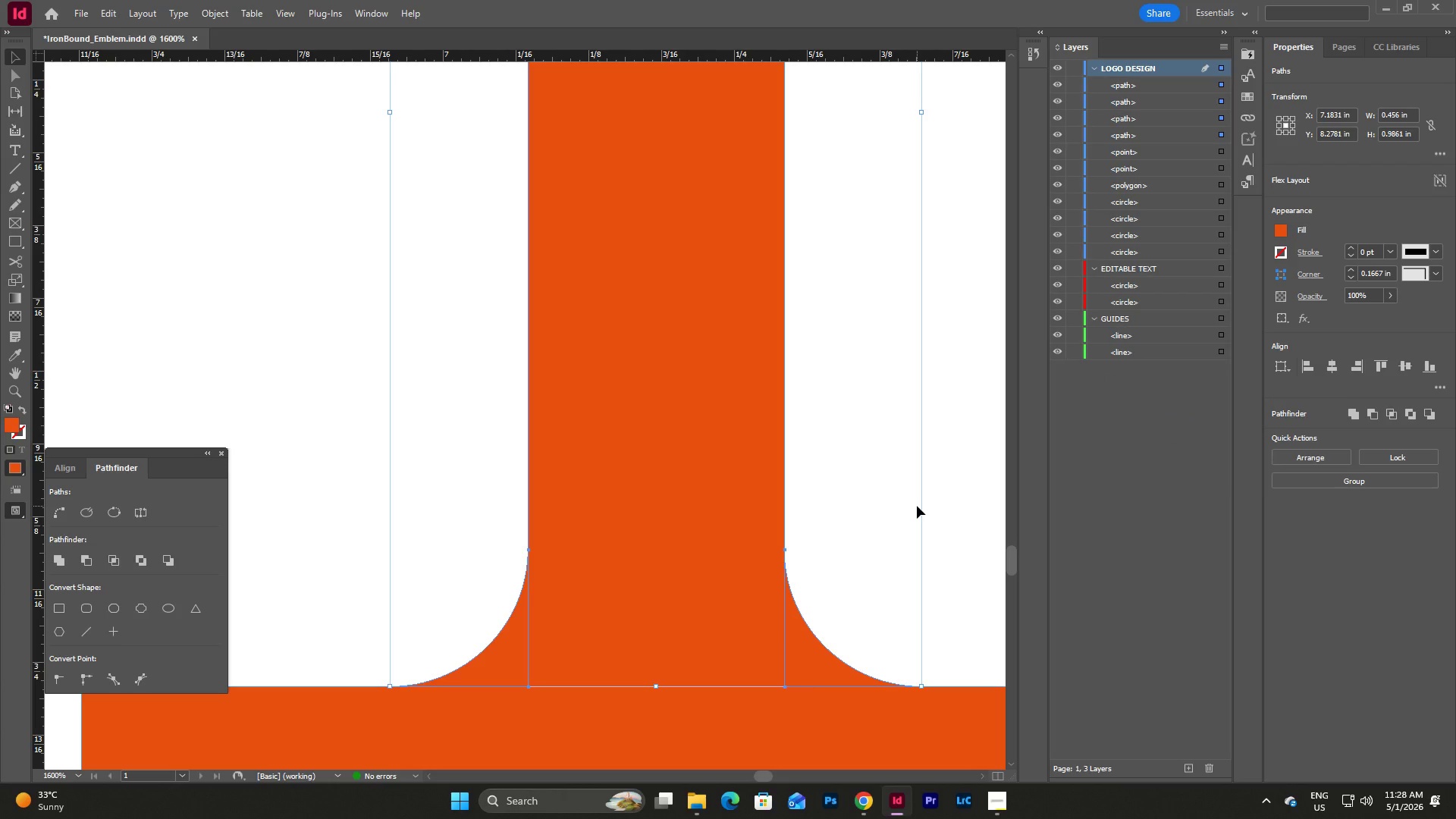 
key(Escape)
 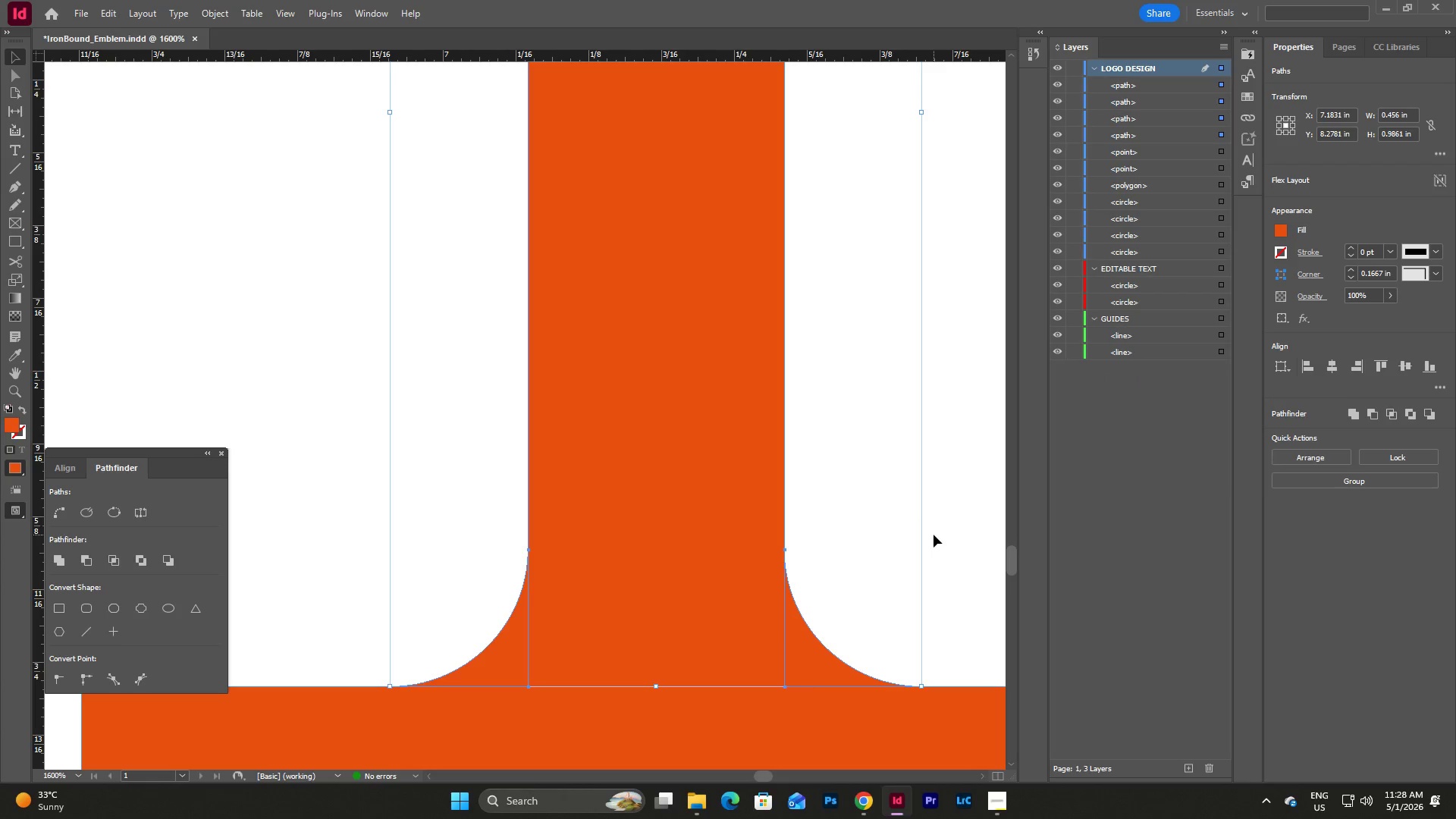 
key(Escape)
 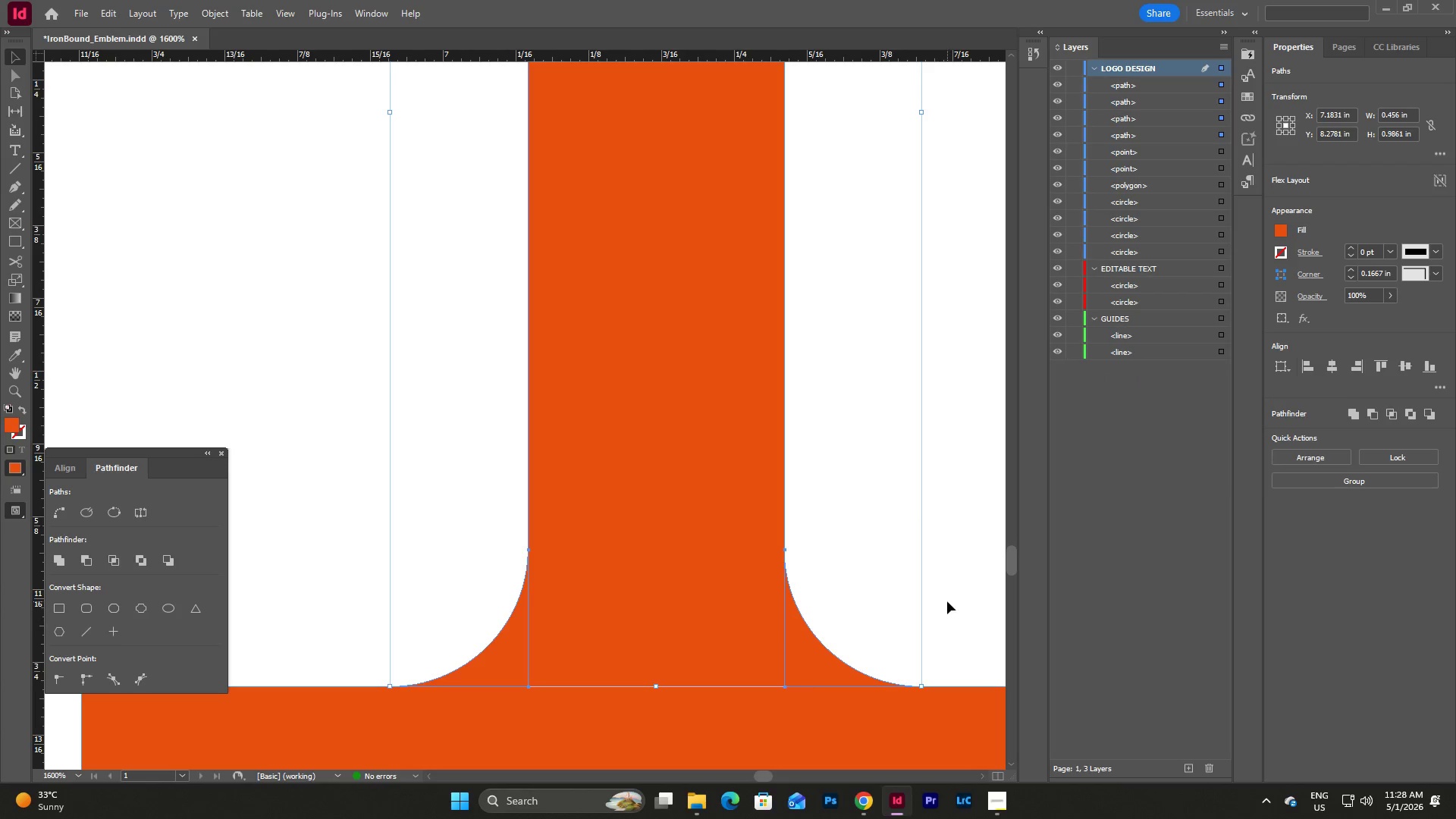 
left_click([962, 577])
 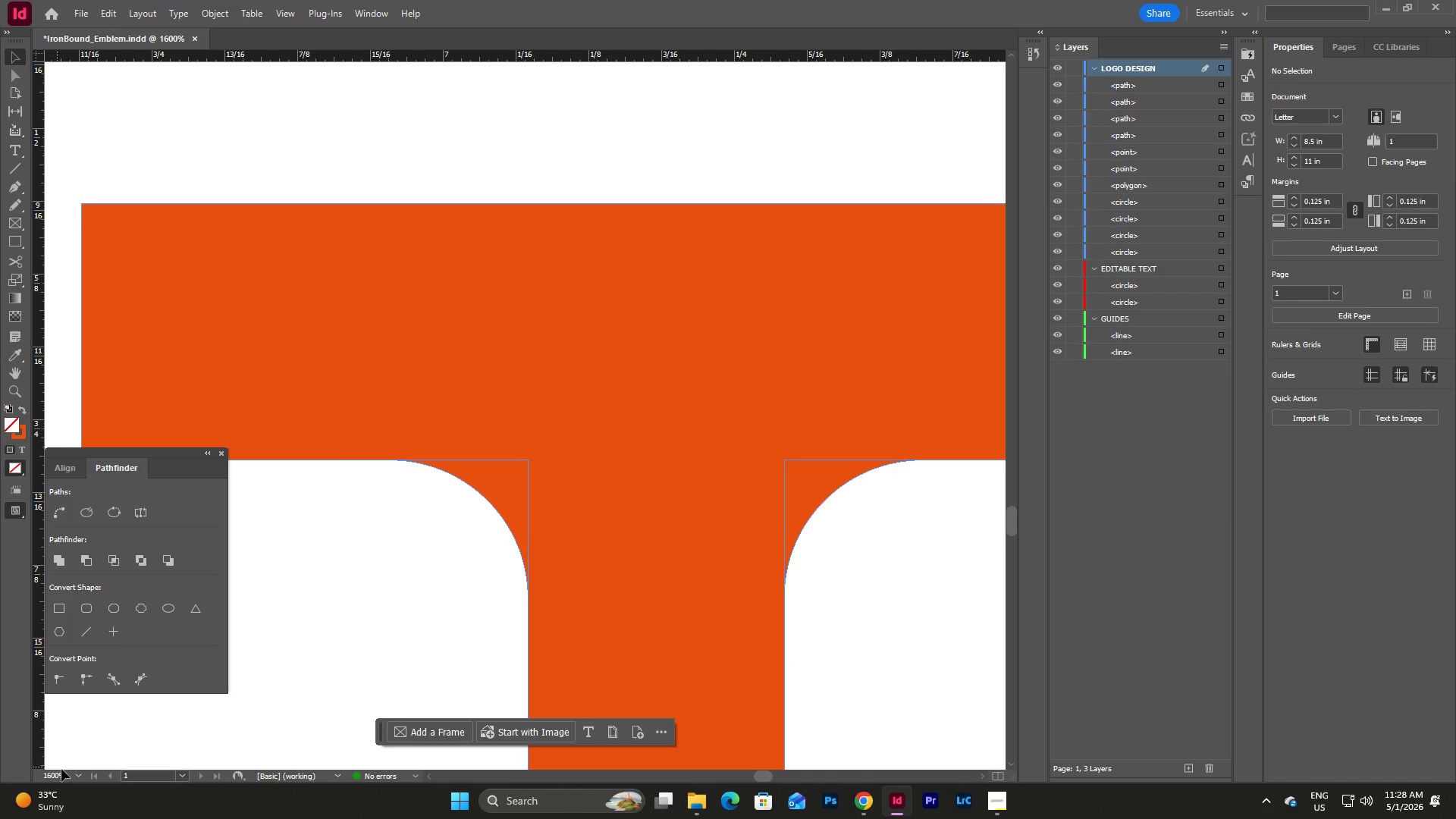 
scroll: coordinate [947, 601], scroll_direction: up, amount: 19.0
 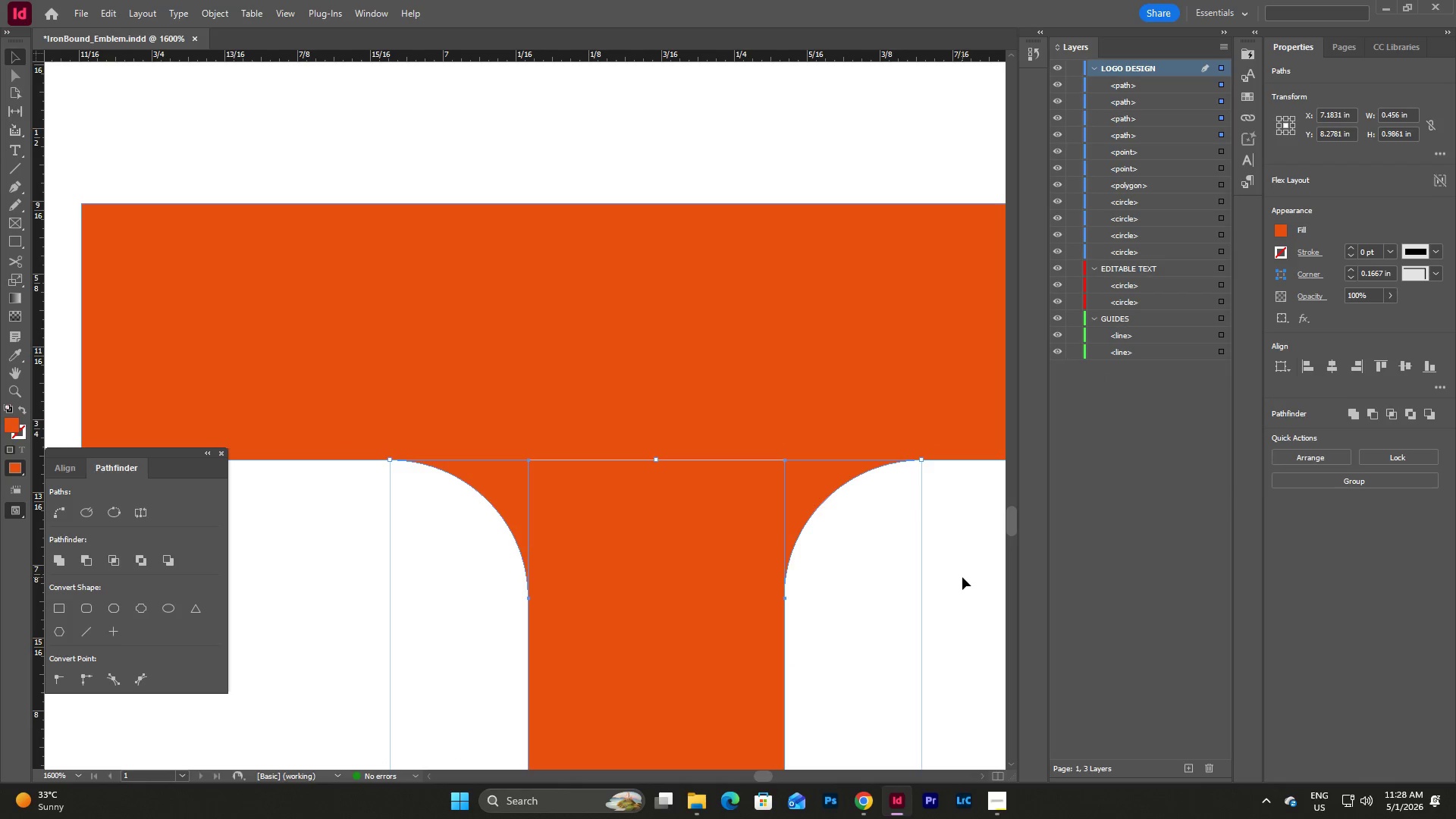 
left_click([78, 771])
 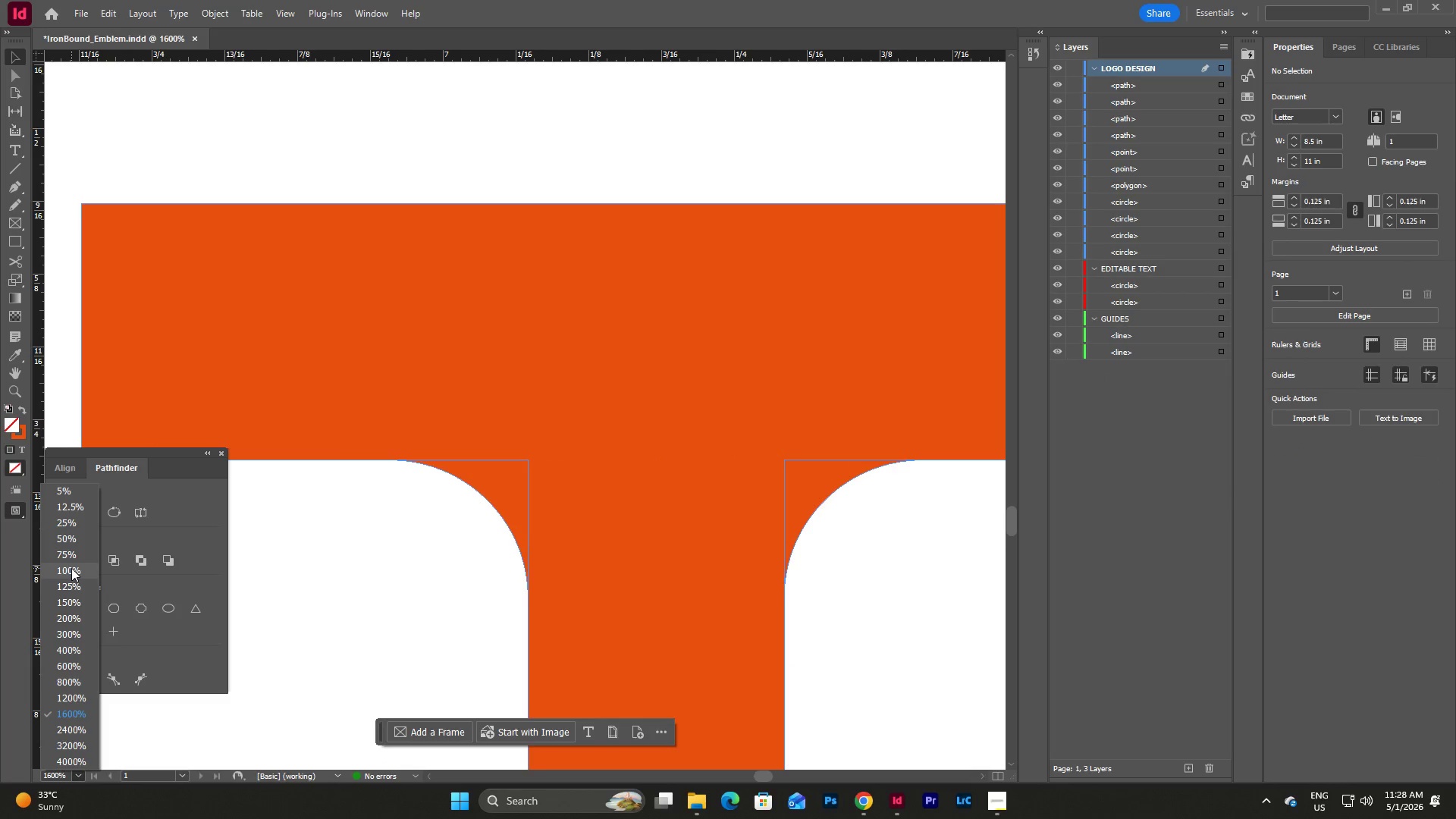 
left_click([71, 568])
 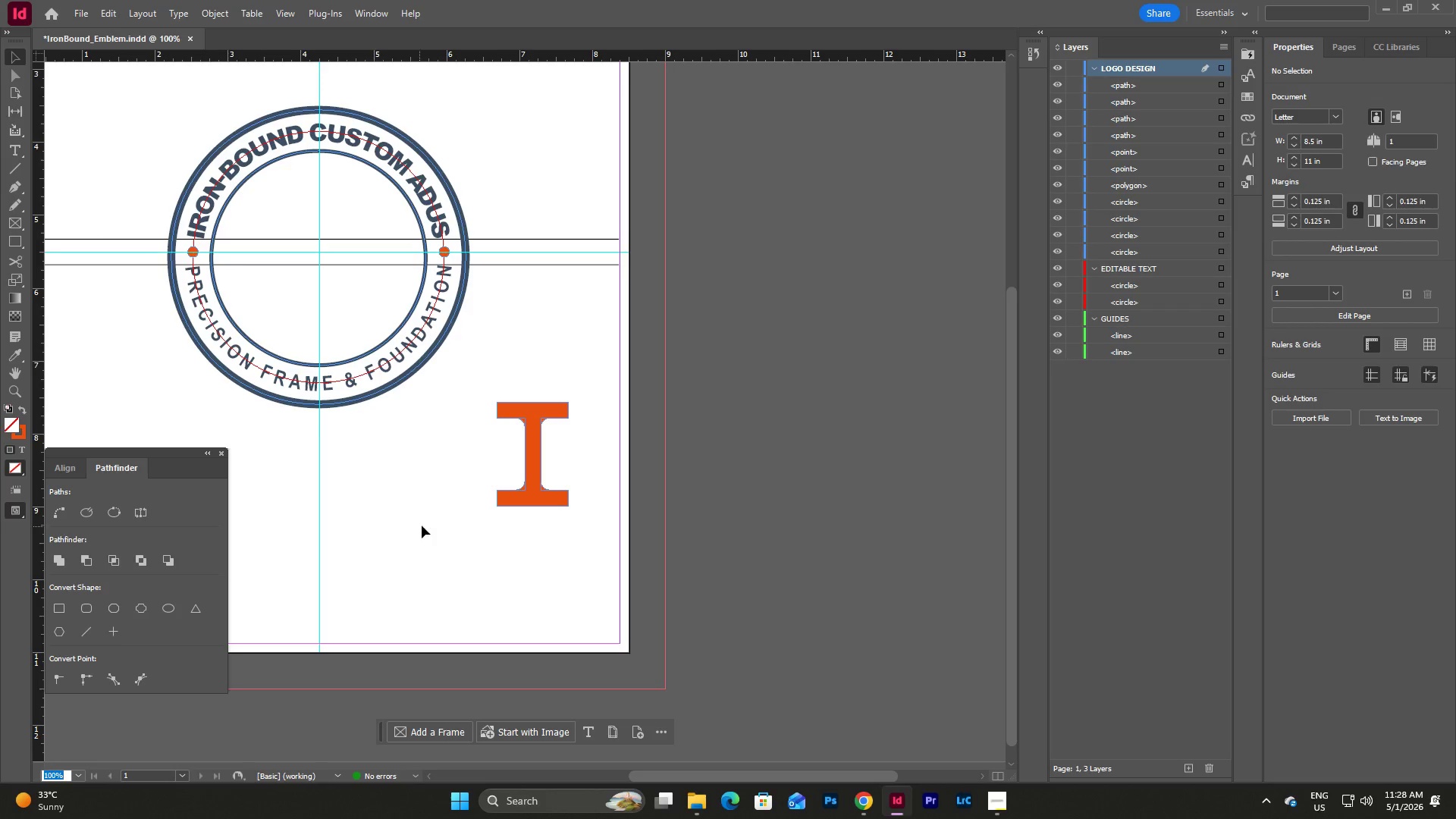 
left_click([544, 541])
 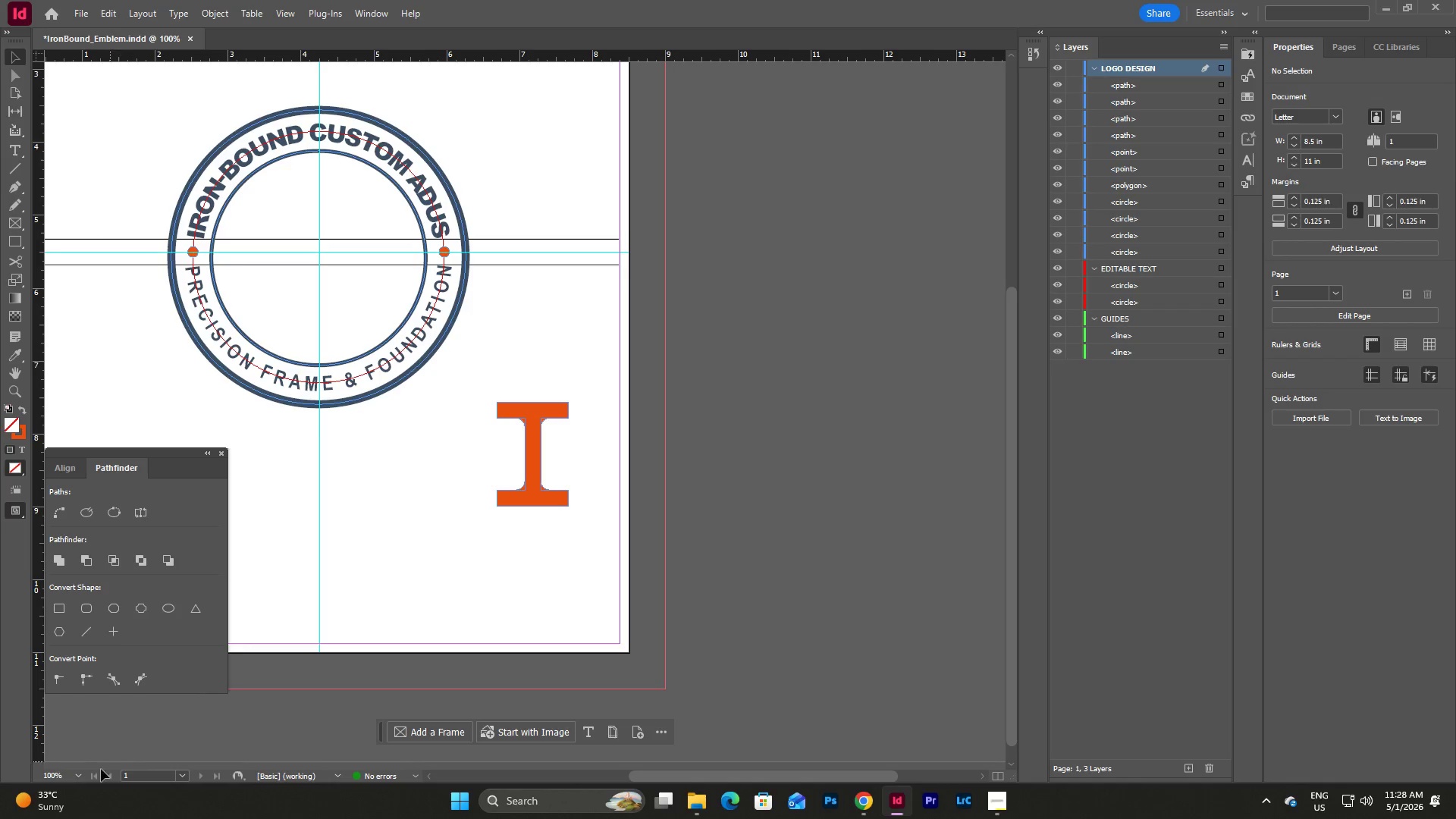 
left_click([80, 777])
 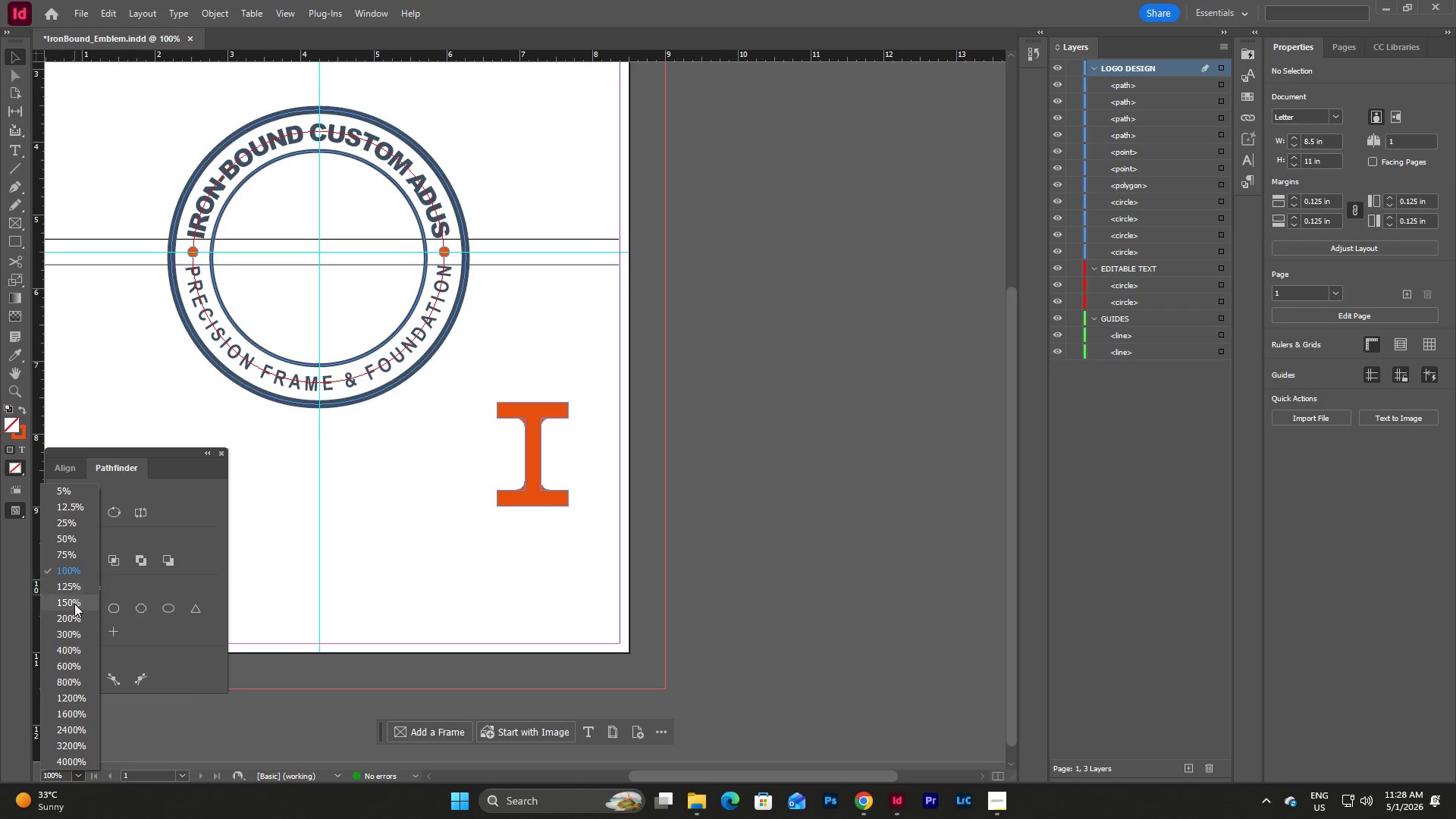 
left_click([72, 616])
 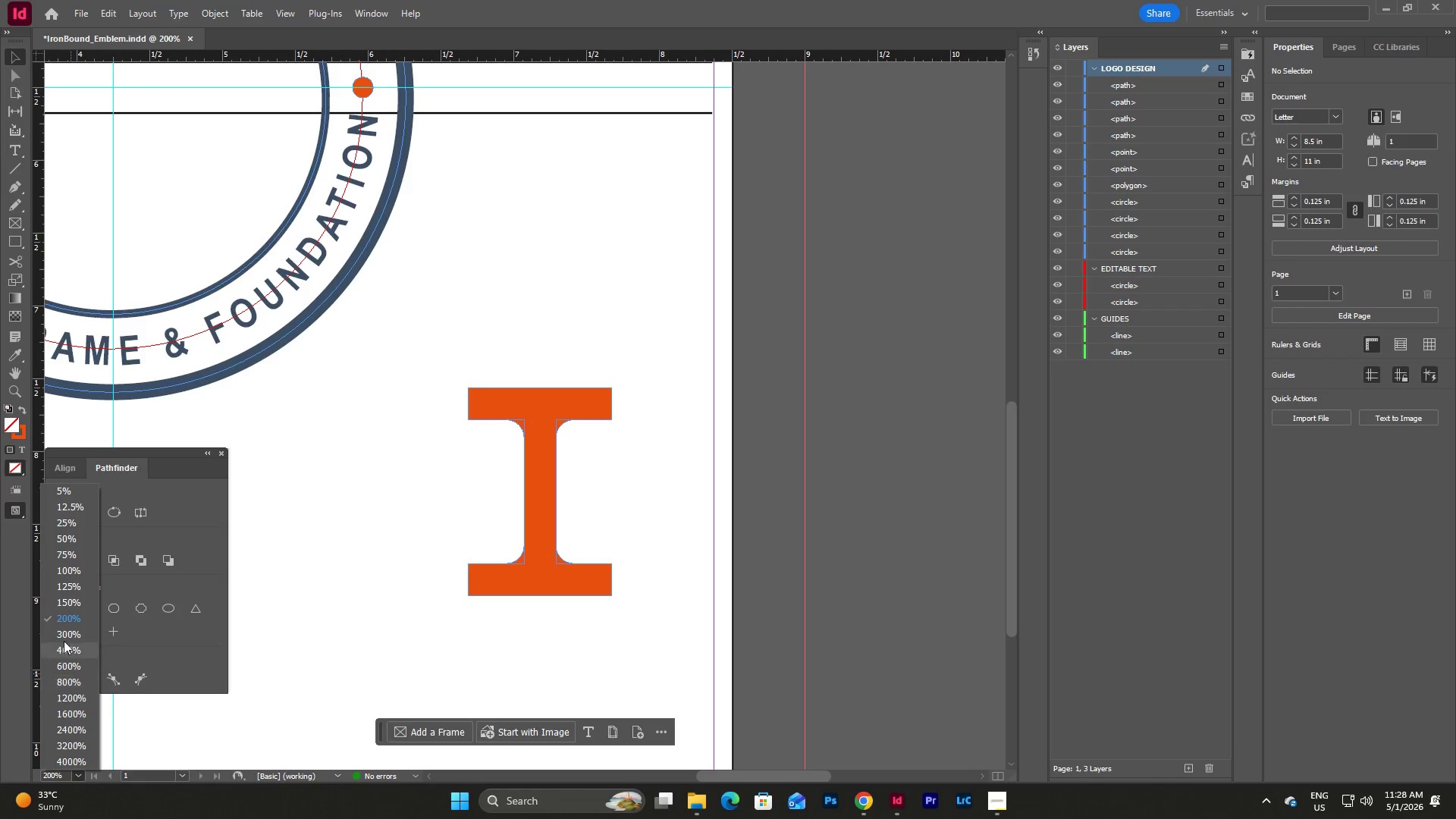 
left_click([68, 653])
 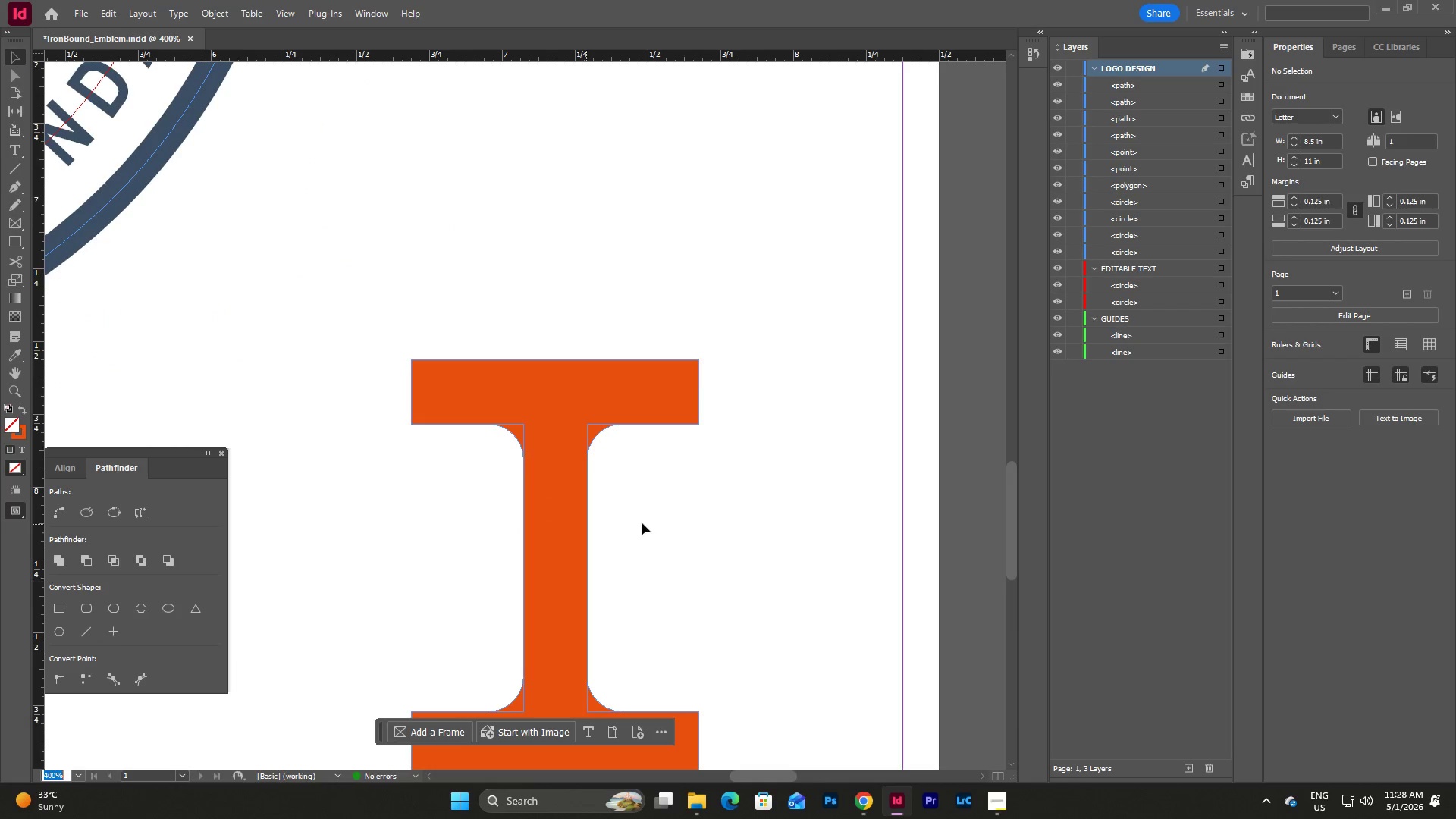 
left_click([714, 522])
 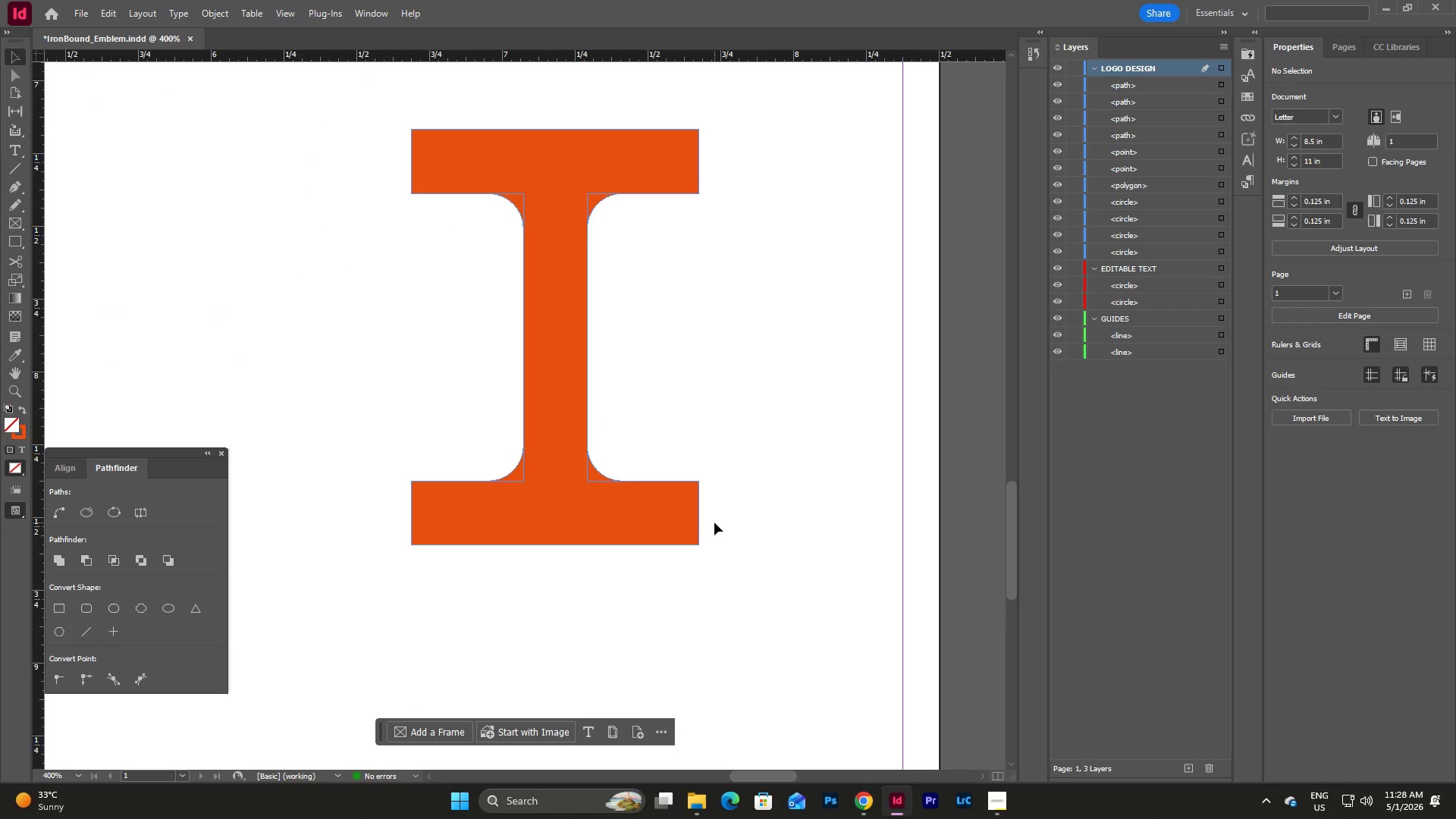 
left_click([797, 613])
 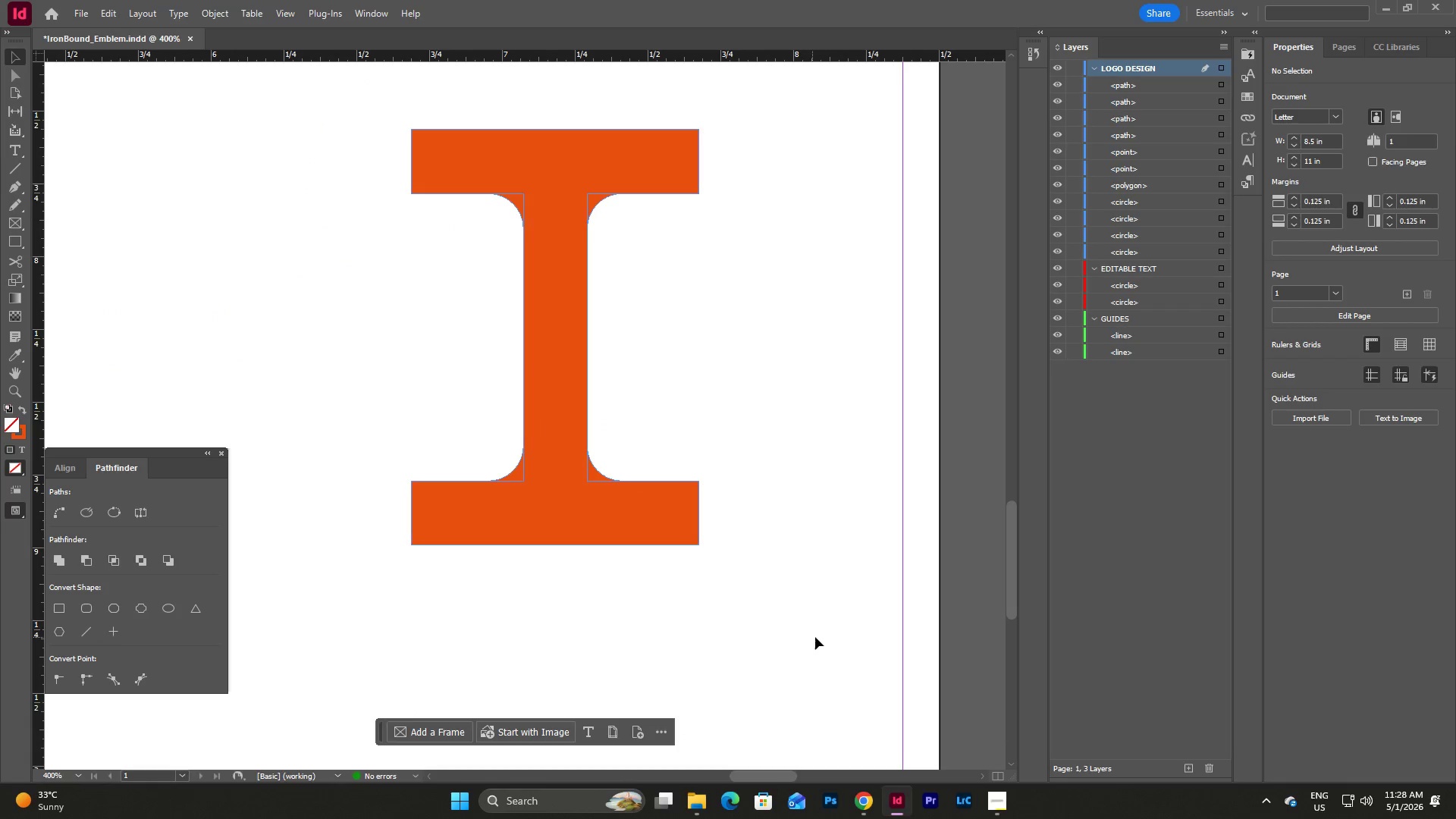 
scroll: coordinate [714, 522], scroll_direction: down, amount: 4.0
 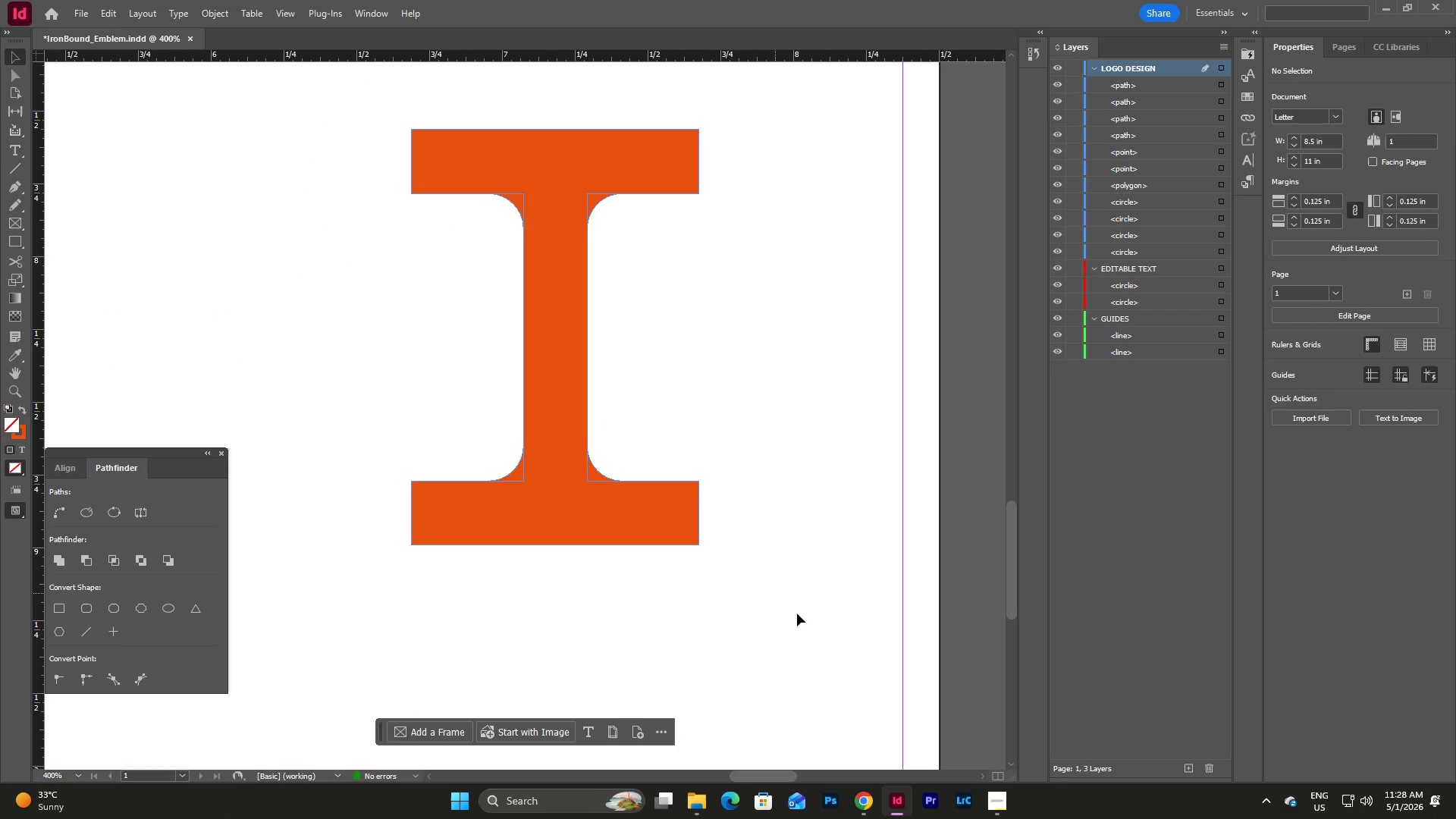 
left_click_drag(start_coordinate=[815, 637], to_coordinate=[334, 121])
 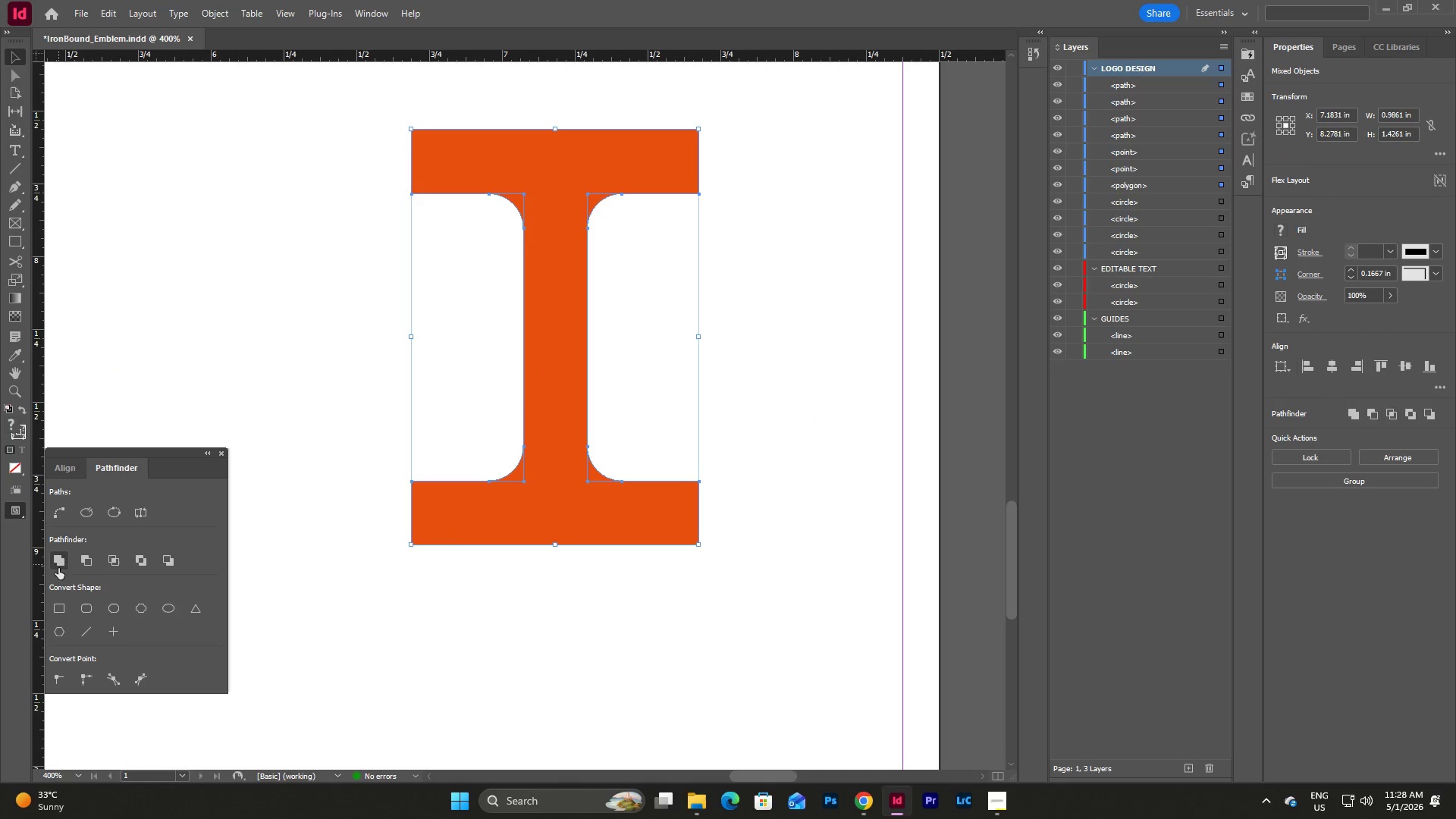 
left_click([60, 563])
 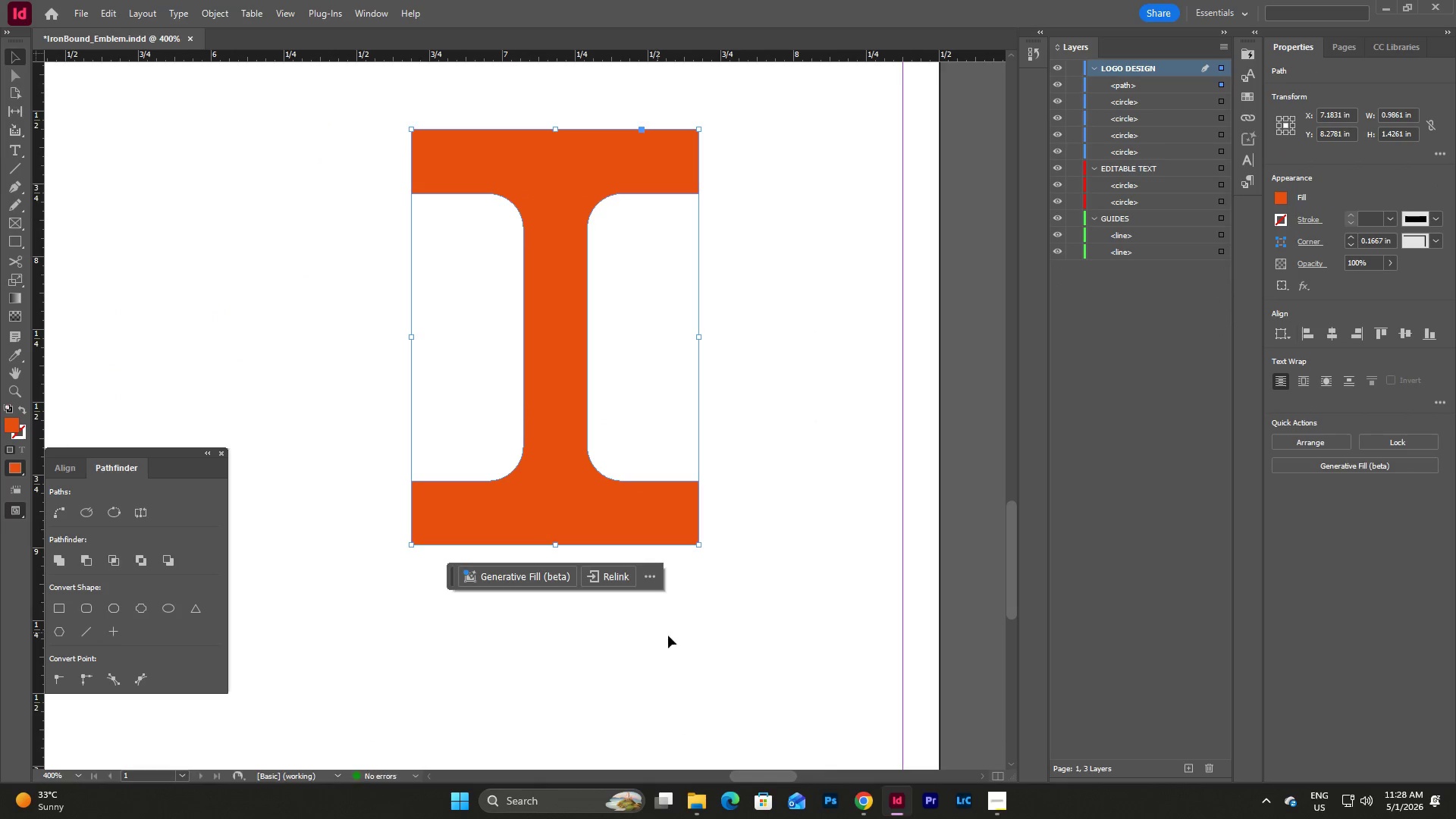 
left_click([799, 639])
 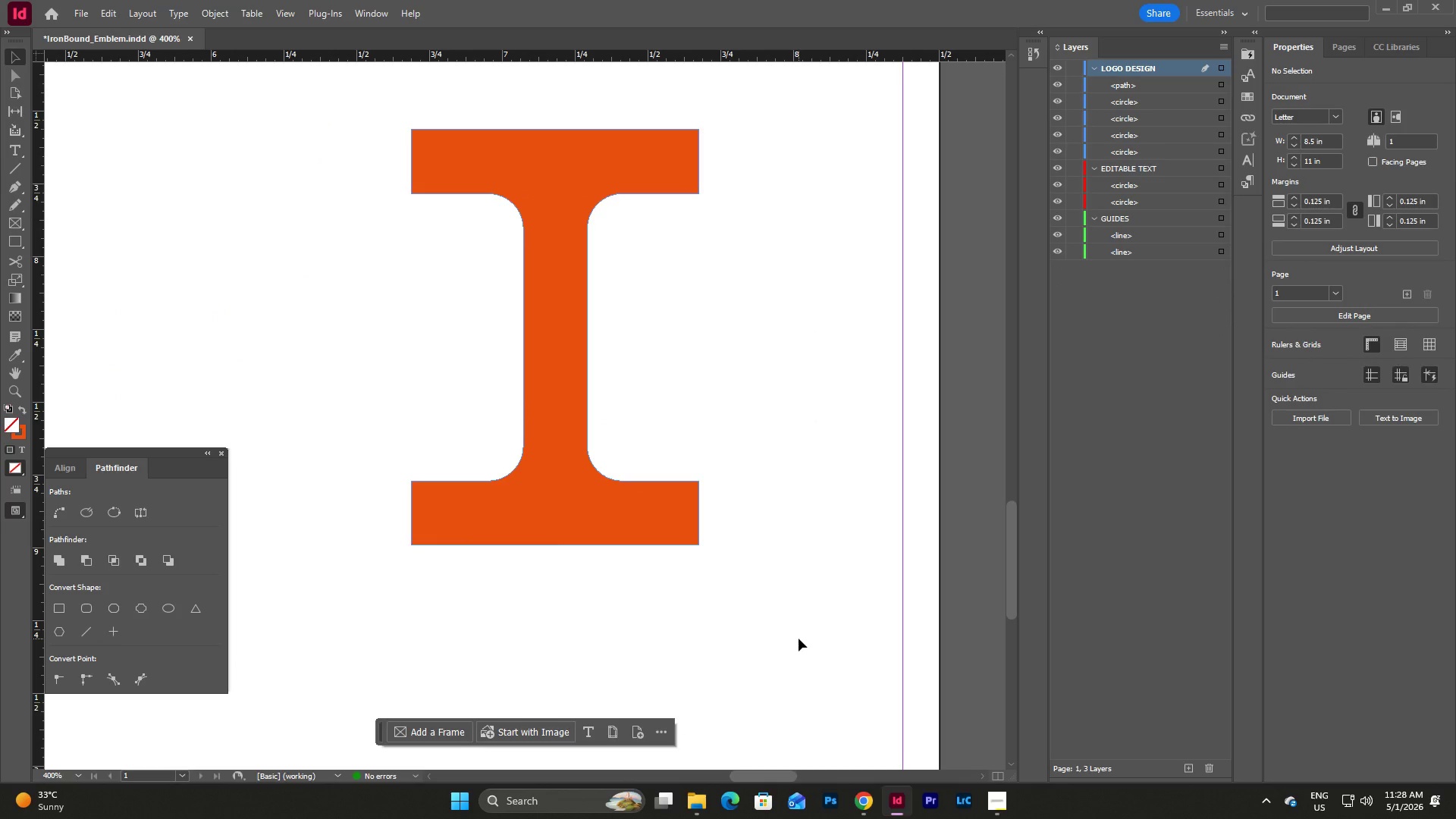 
wait(9.92)
 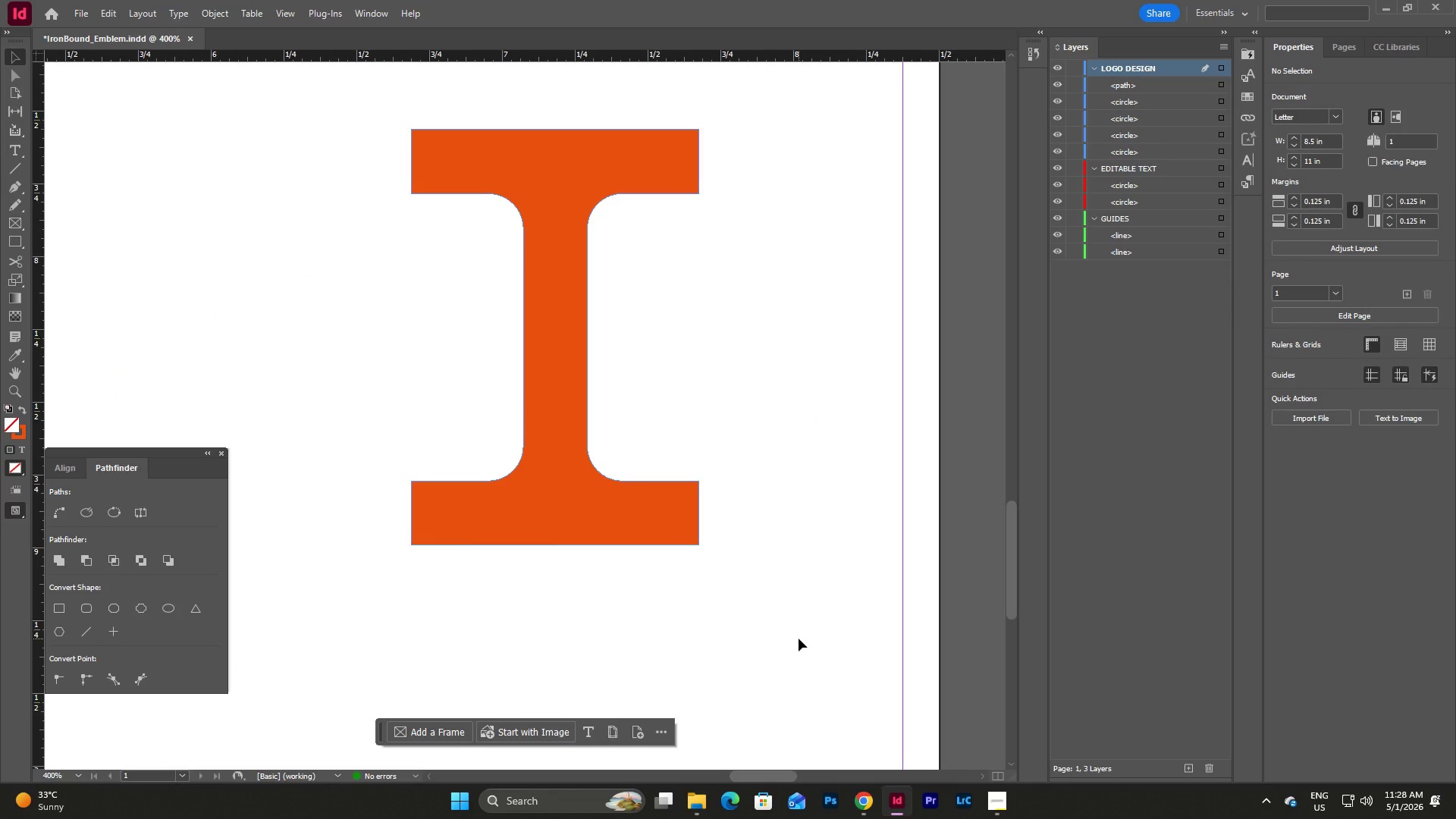 
left_click([798, 635])
 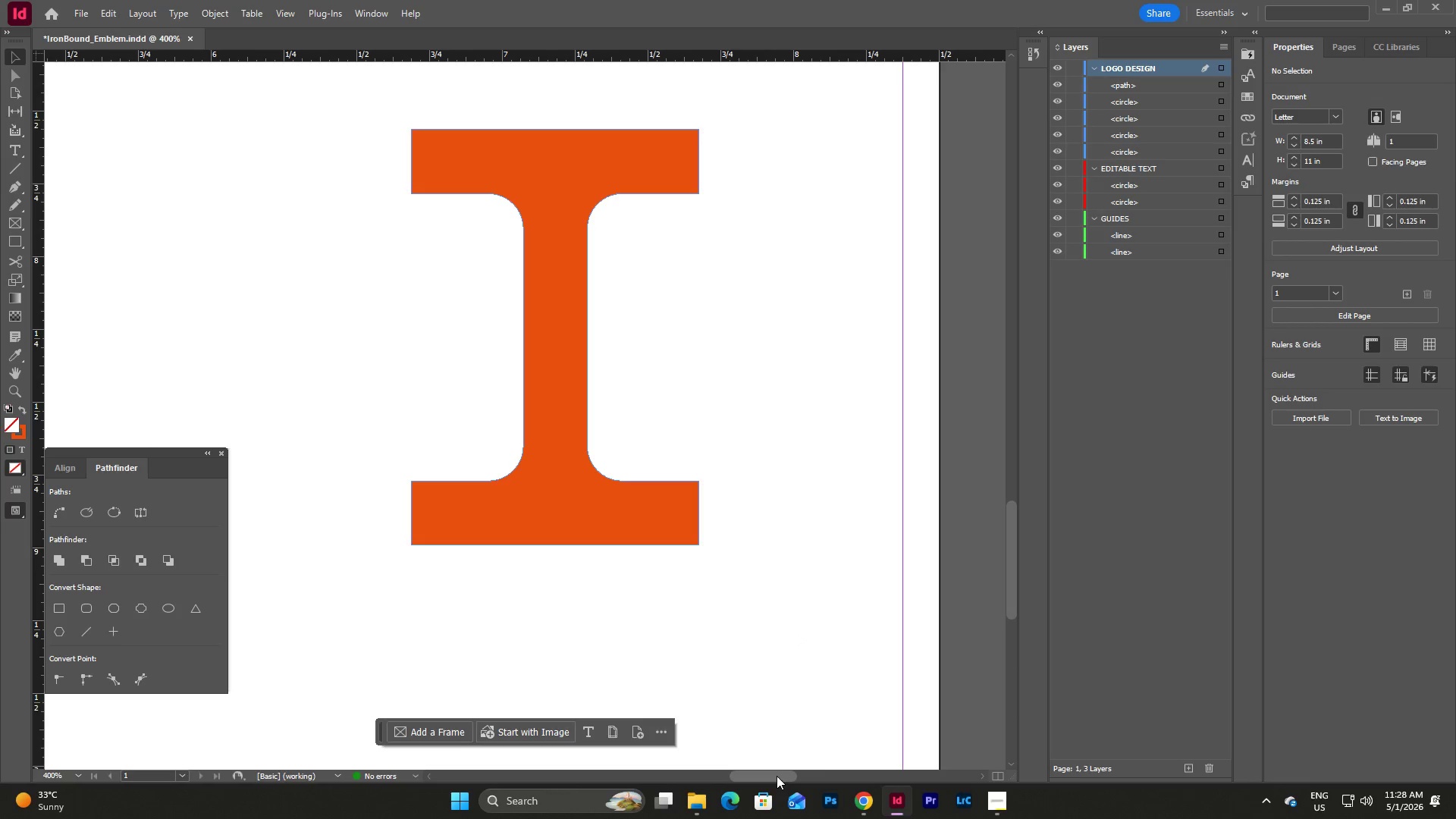 
left_click_drag(start_coordinate=[777, 776], to_coordinate=[760, 771])
 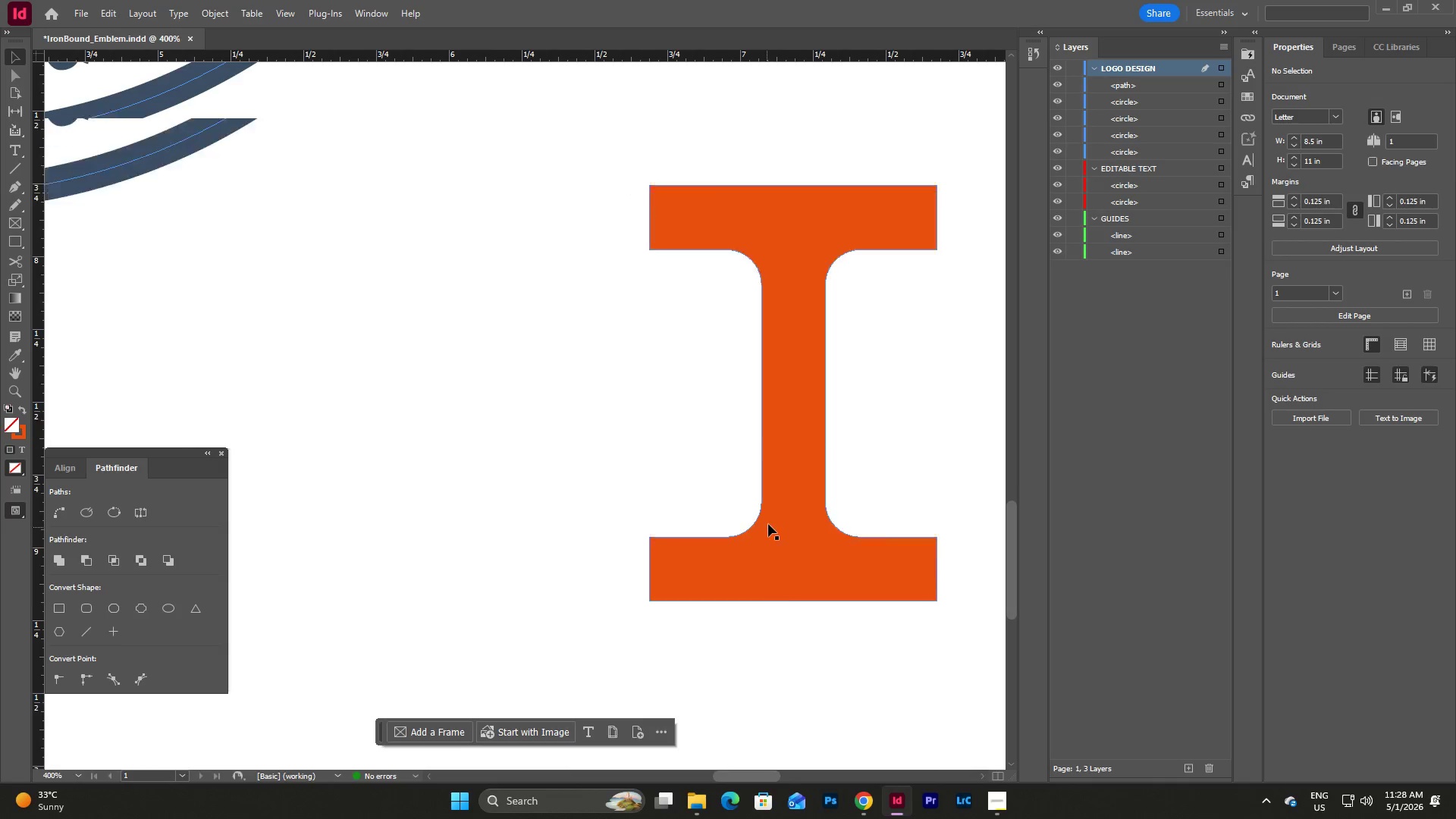 
scroll: coordinate [769, 519], scroll_direction: up, amount: 8.0
 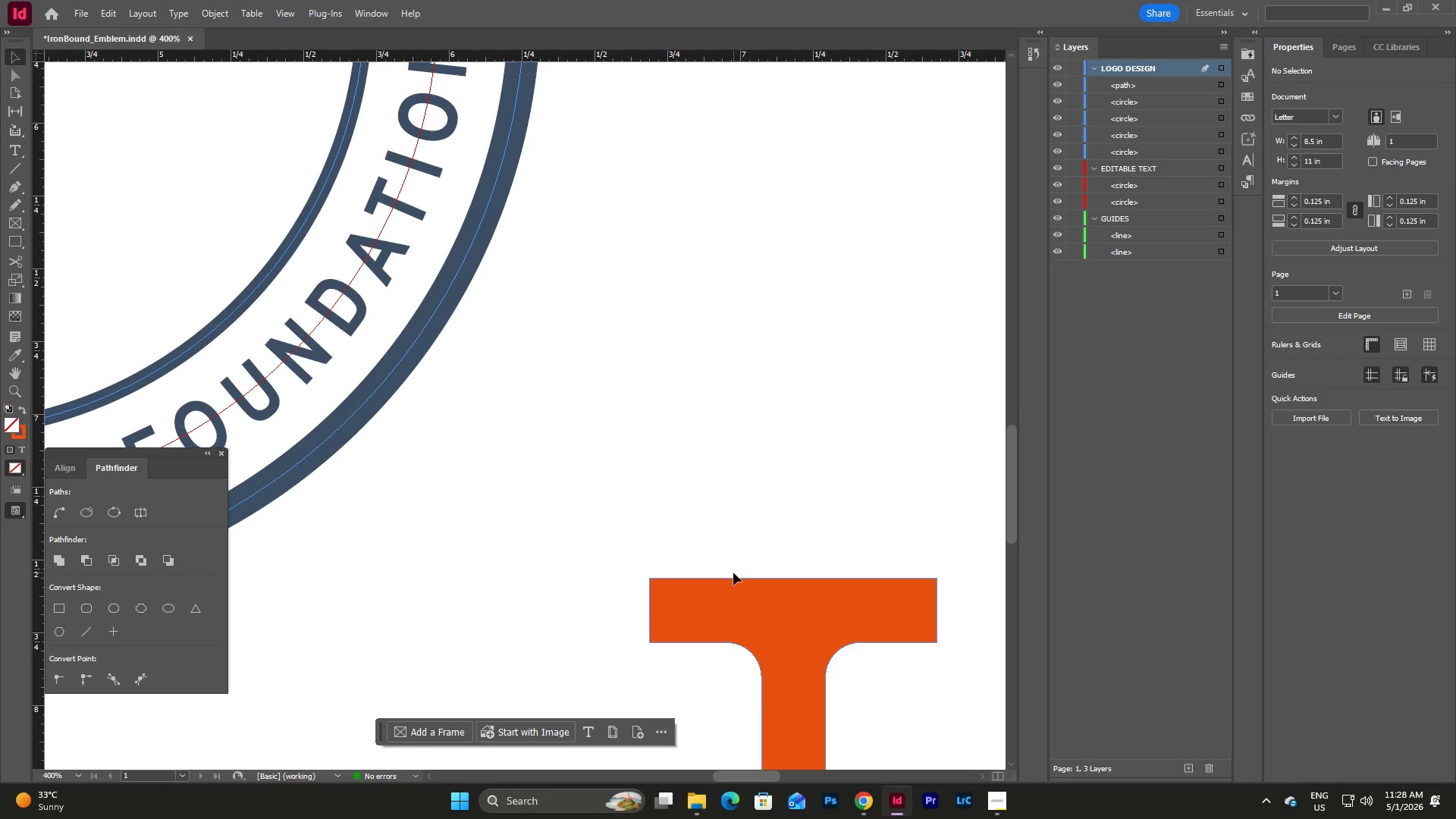 
scroll: coordinate [733, 573], scroll_direction: down, amount: 1.0
 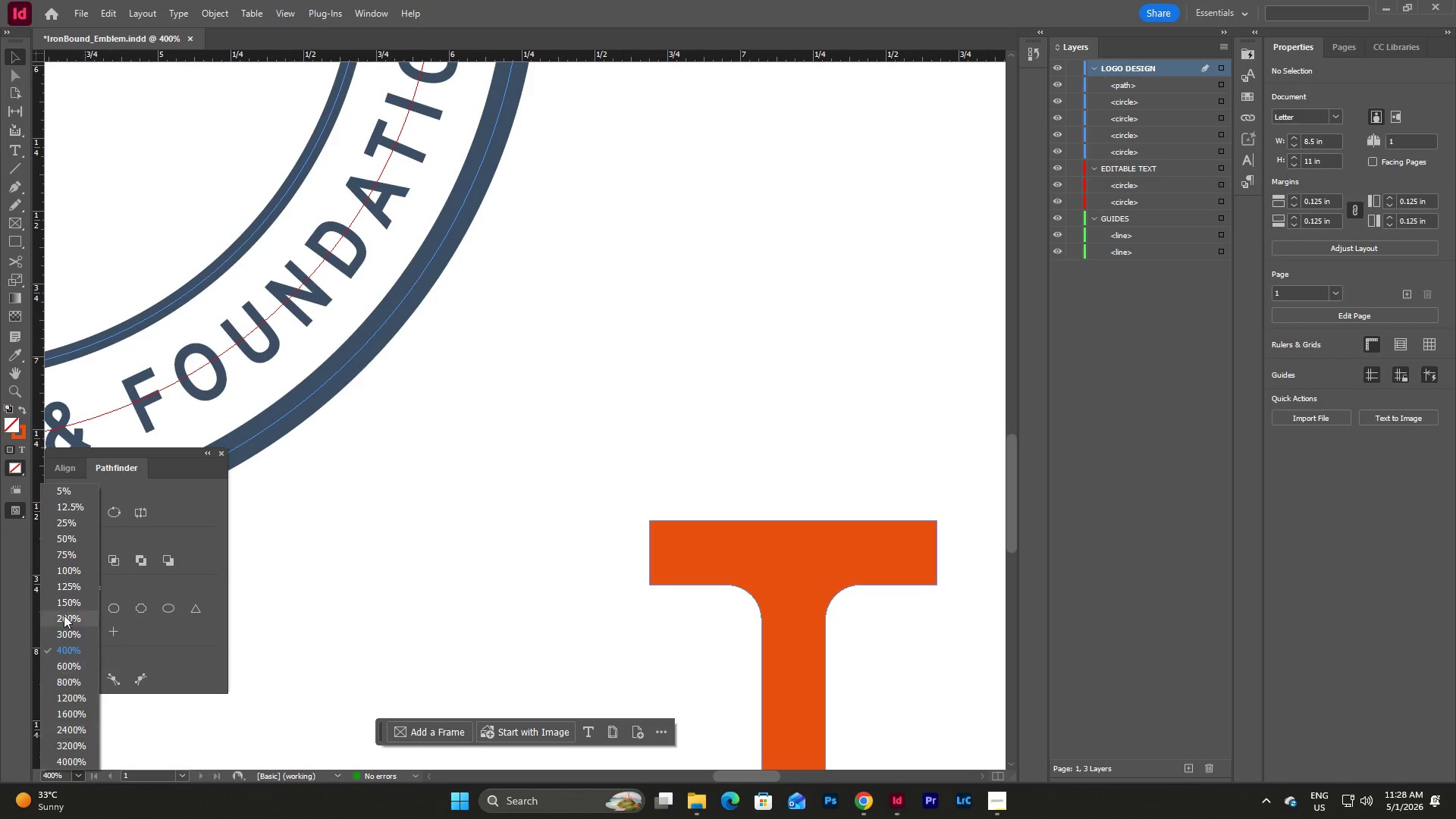 
left_click([78, 573])
 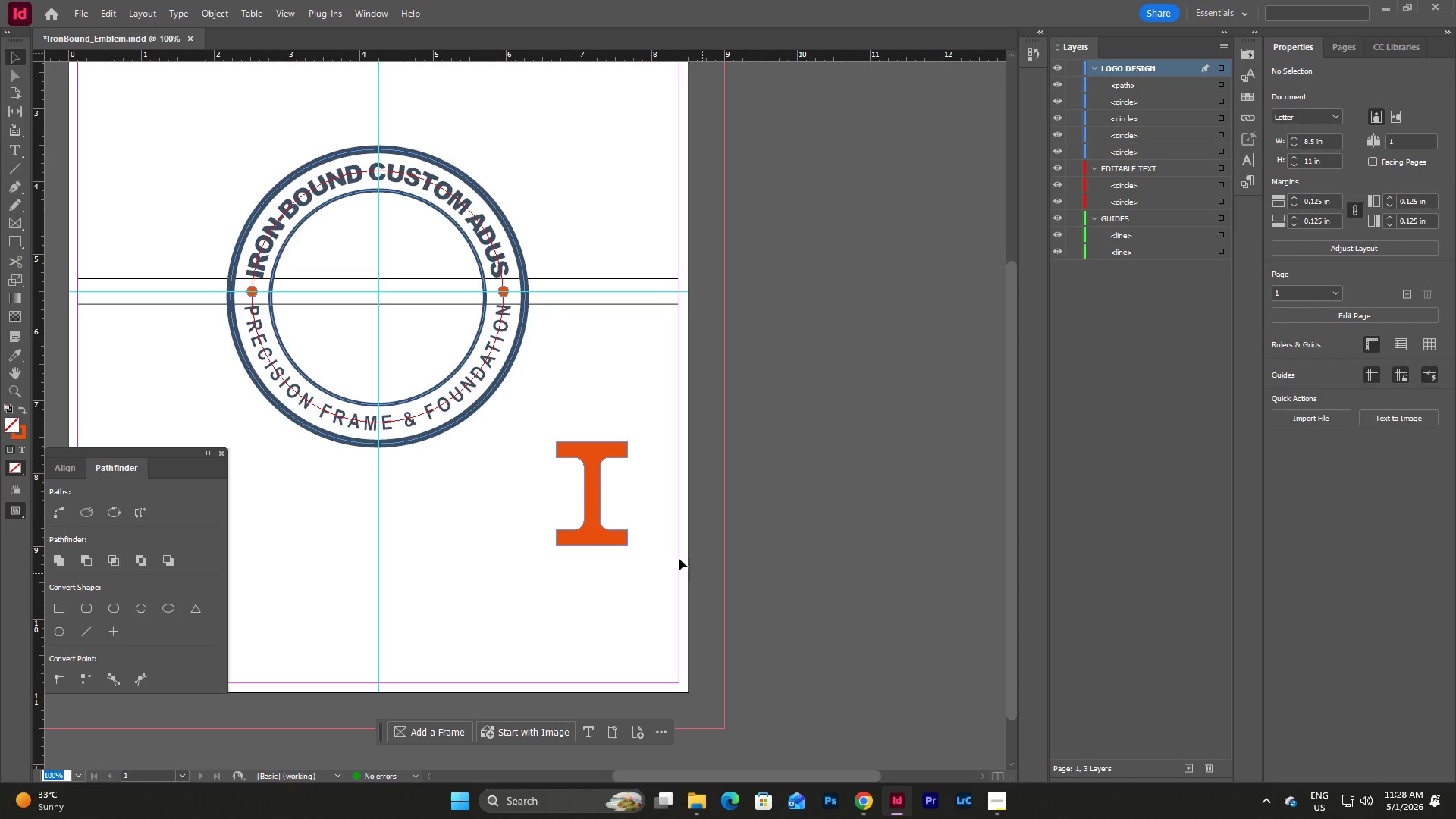 
left_click([634, 570])
 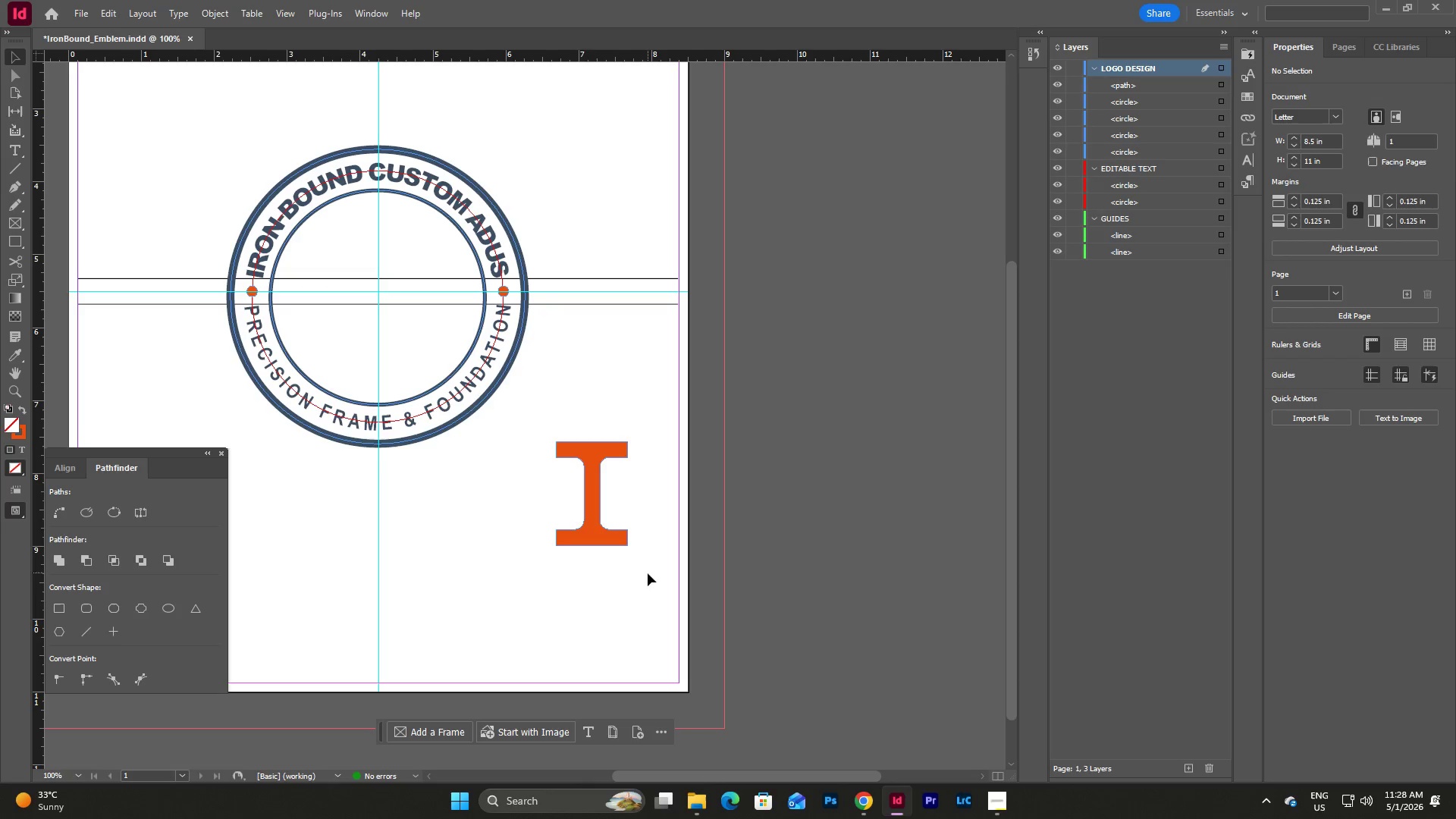 
left_click_drag(start_coordinate=[648, 573], to_coordinate=[494, 362])
 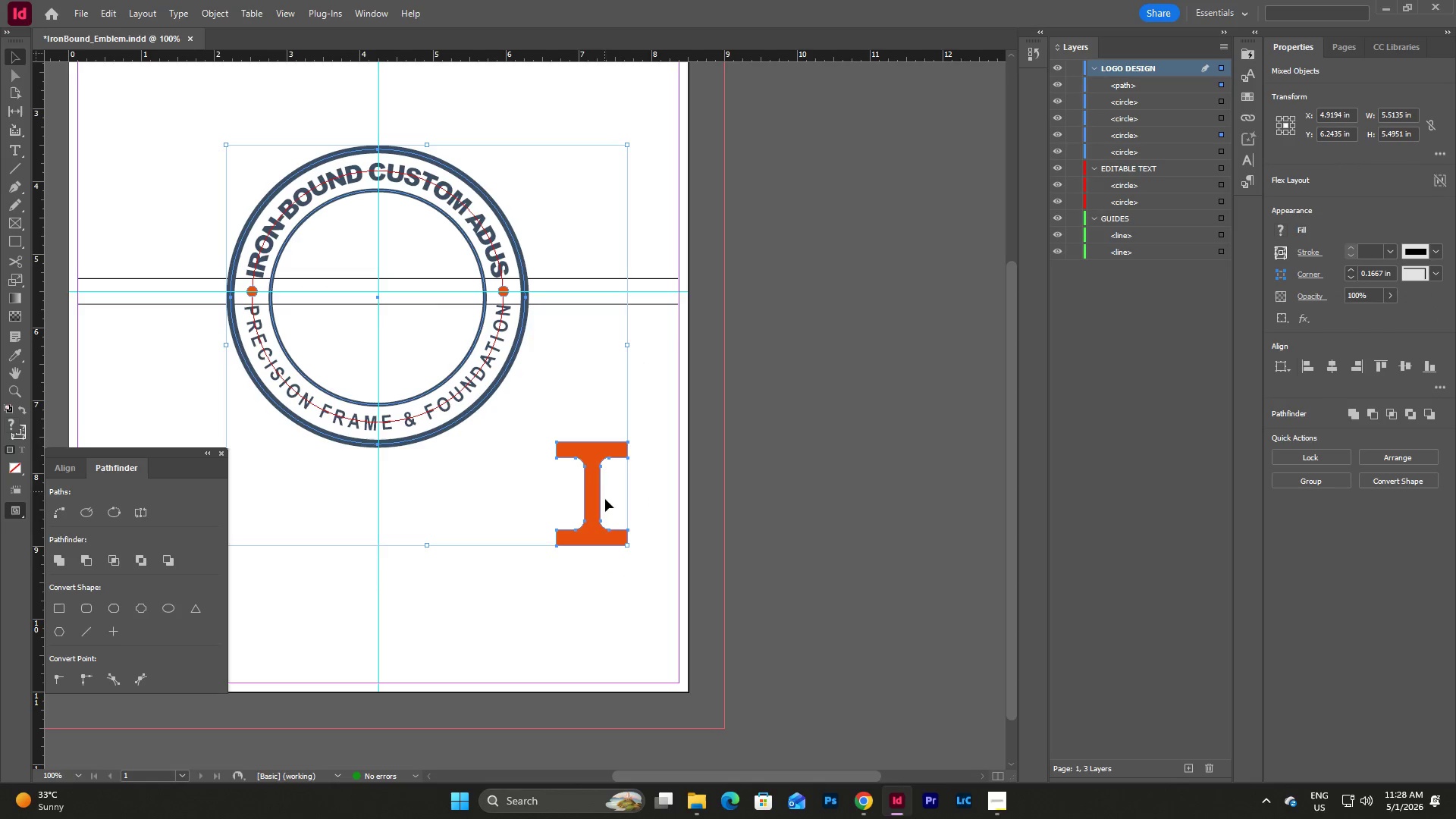 
left_click([638, 584])
 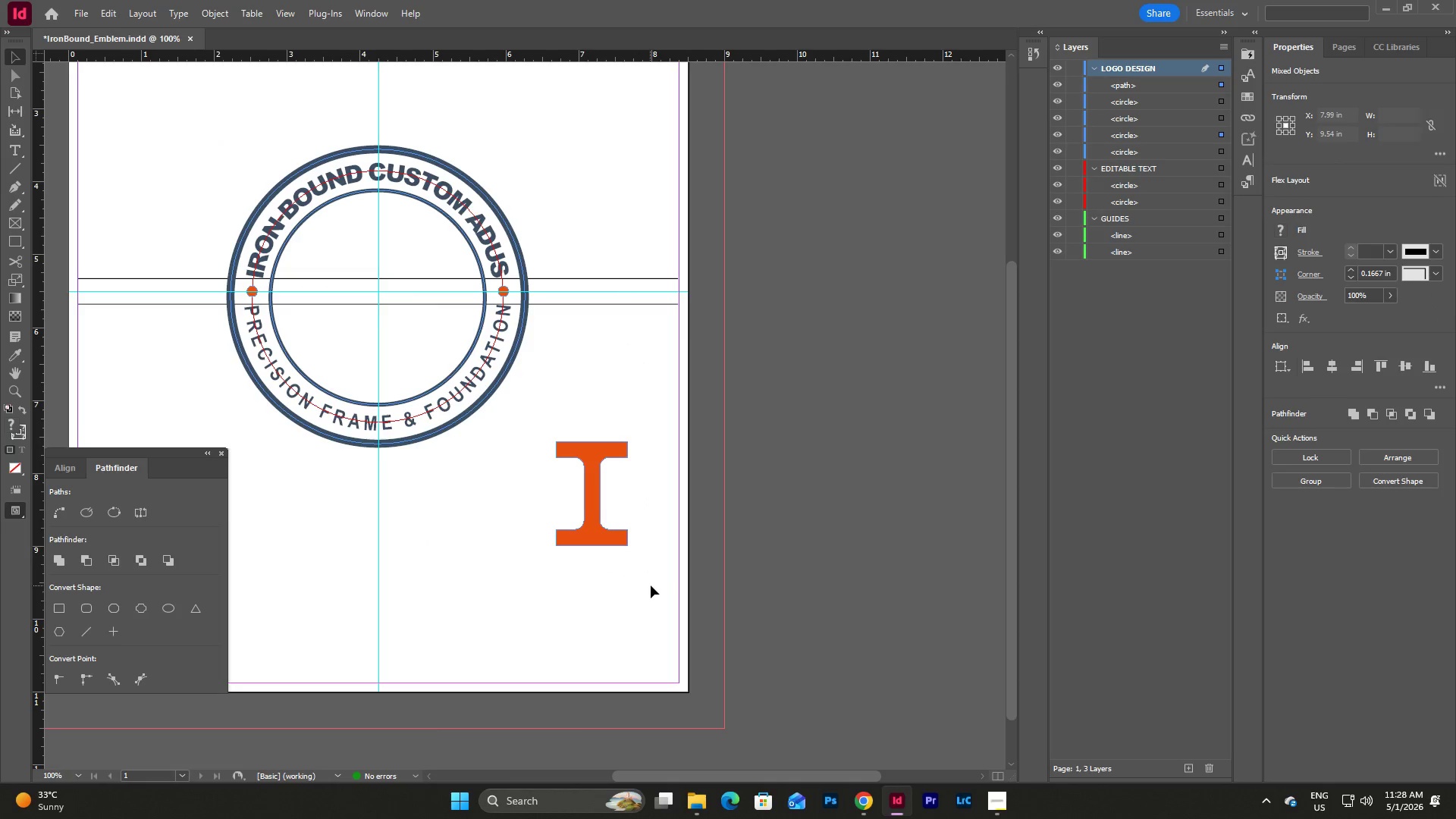 
left_click_drag(start_coordinate=[651, 585], to_coordinate=[539, 448])
 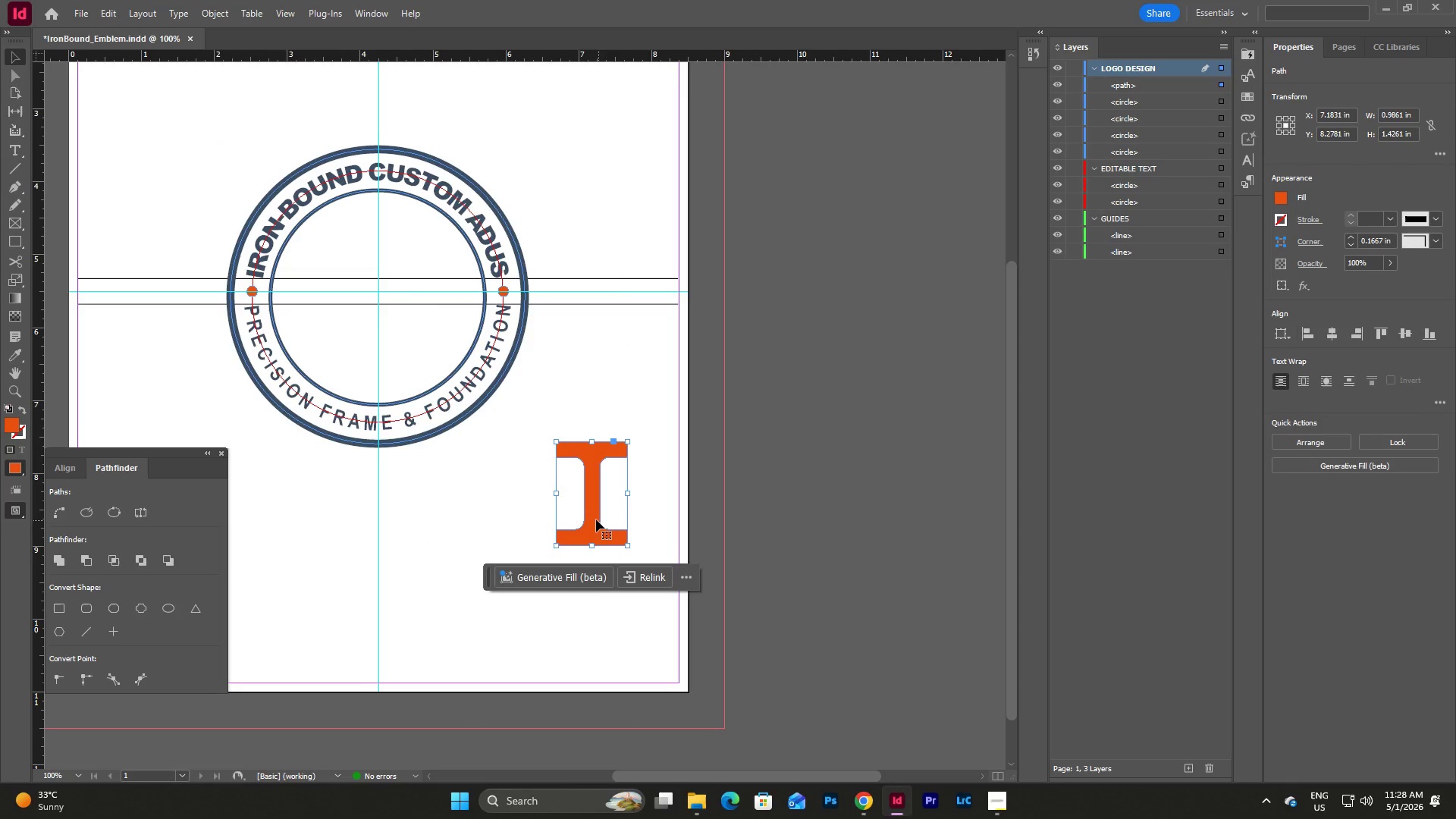 
left_click_drag(start_coordinate=[592, 516], to_coordinate=[381, 315])
 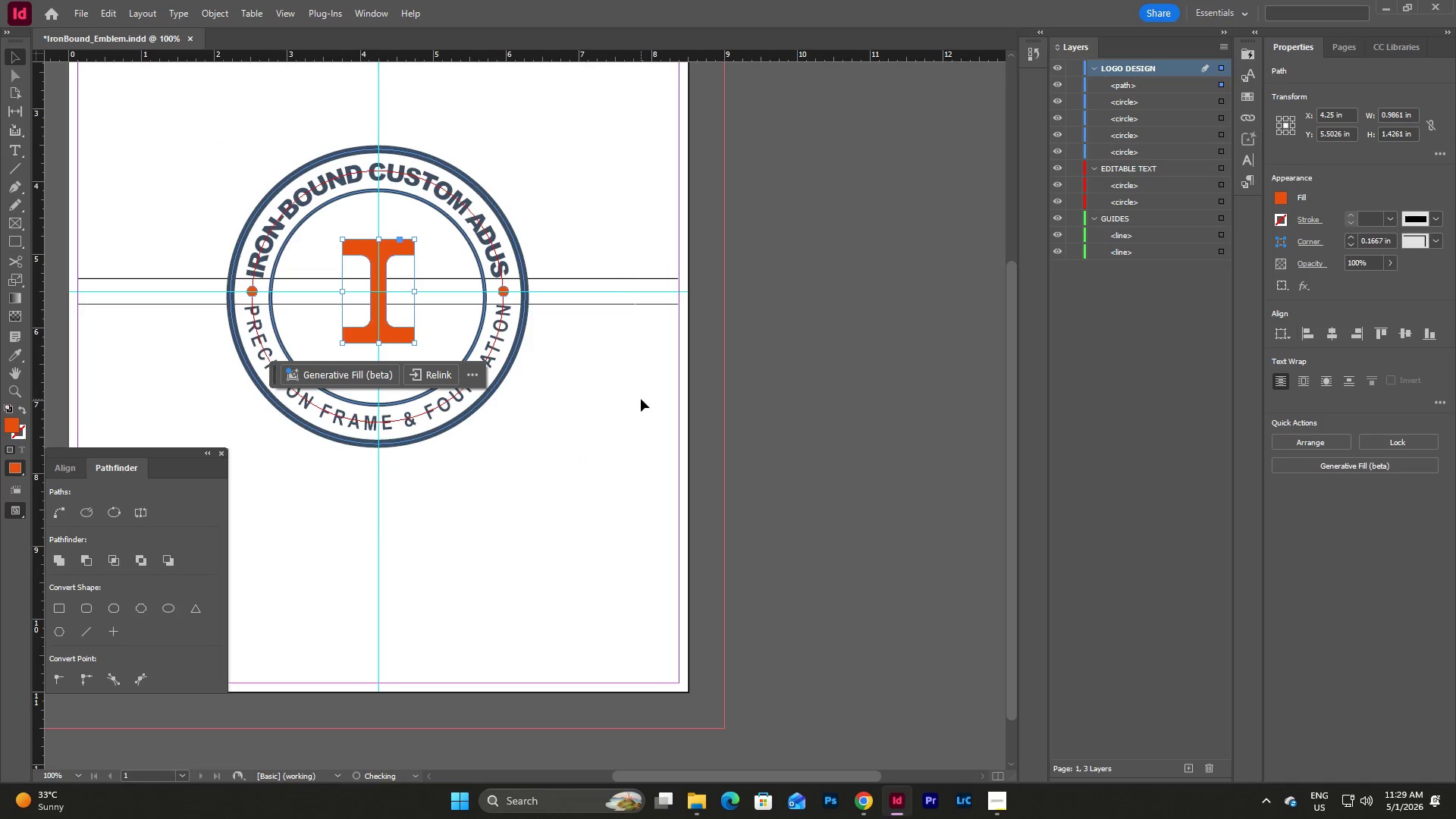 
left_click([641, 399])
 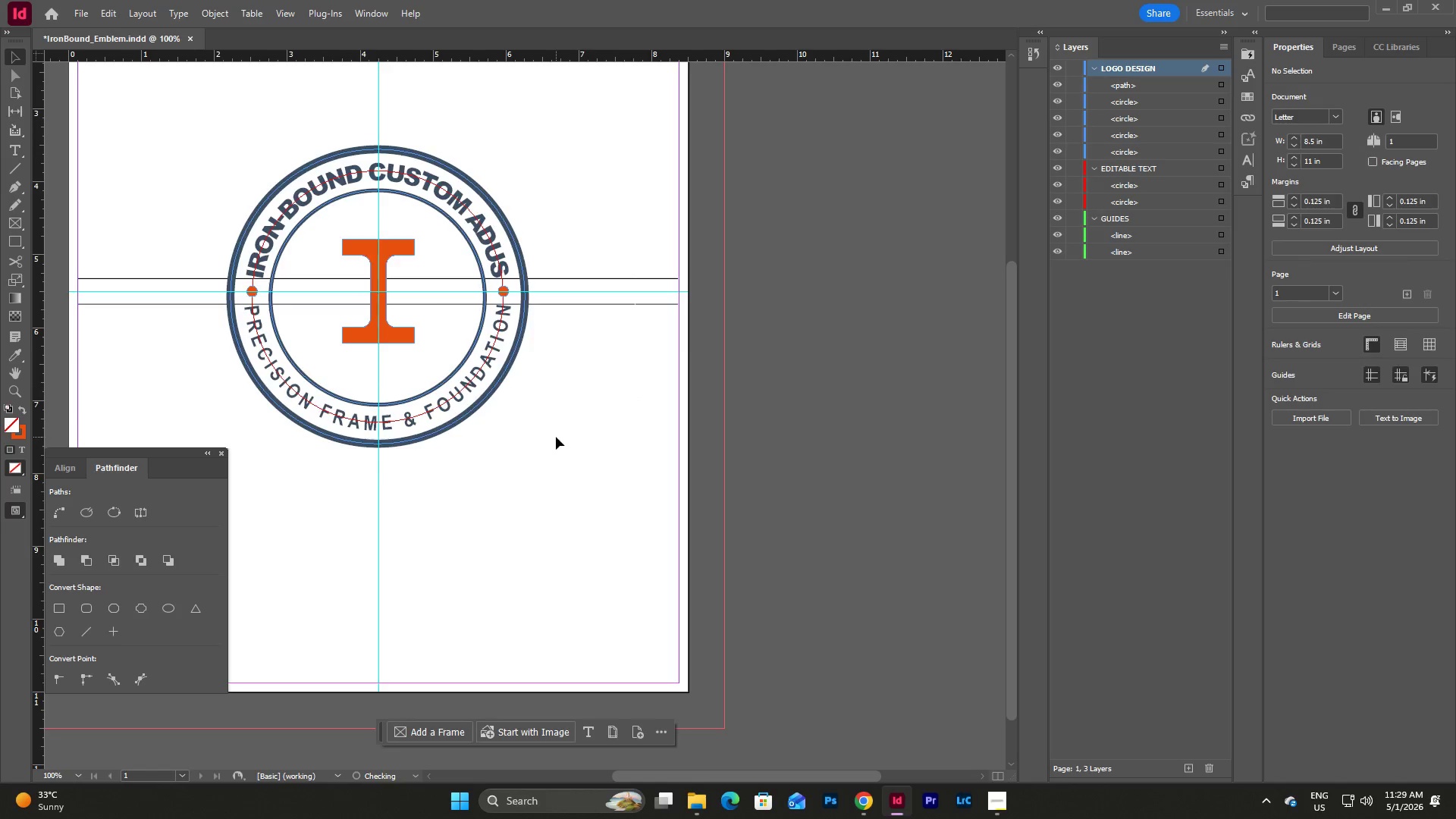 
scroll: coordinate [556, 437], scroll_direction: up, amount: 2.0
 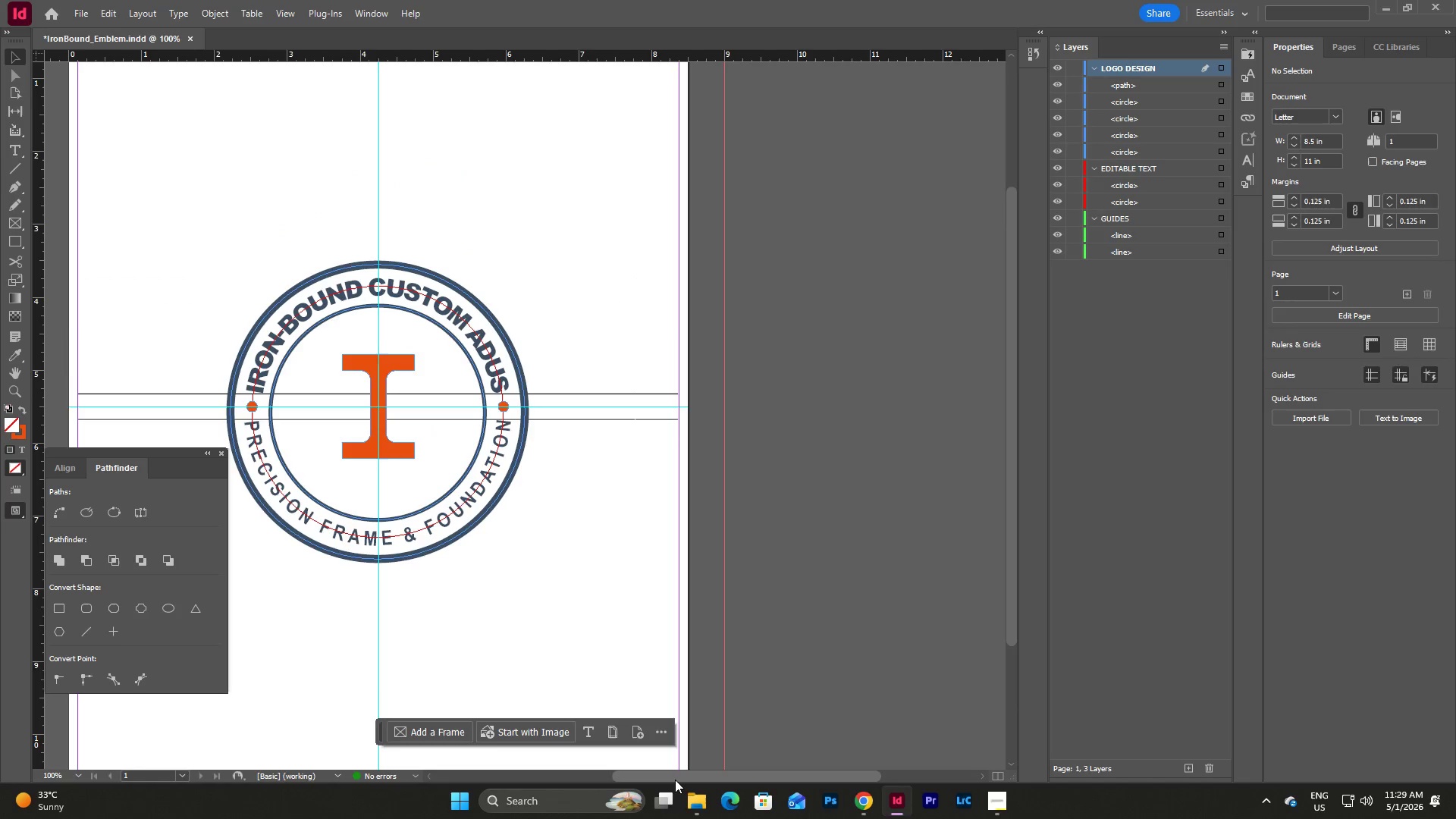 
left_click_drag(start_coordinate=[675, 780], to_coordinate=[602, 774])
 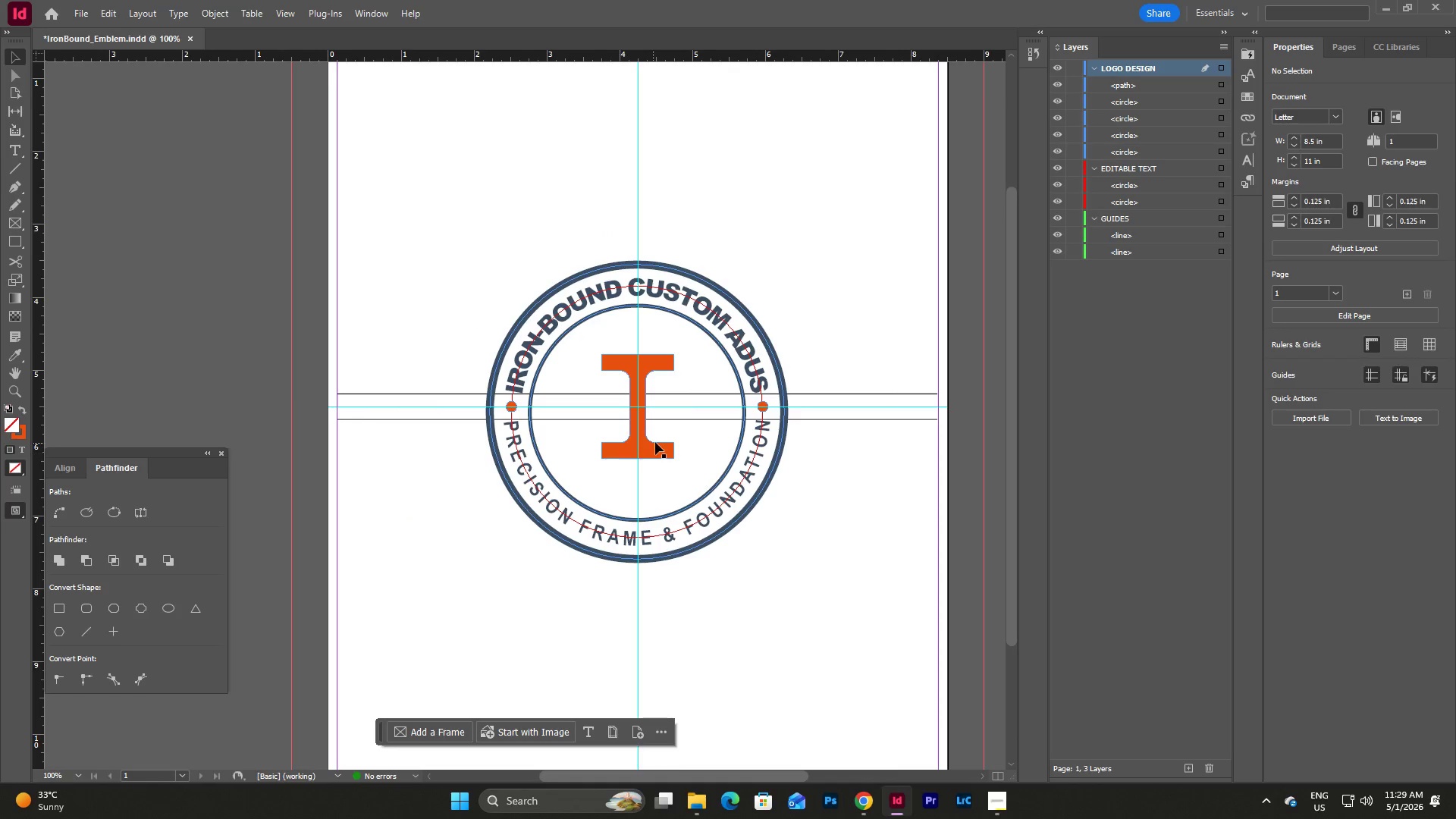 
left_click([657, 441])
 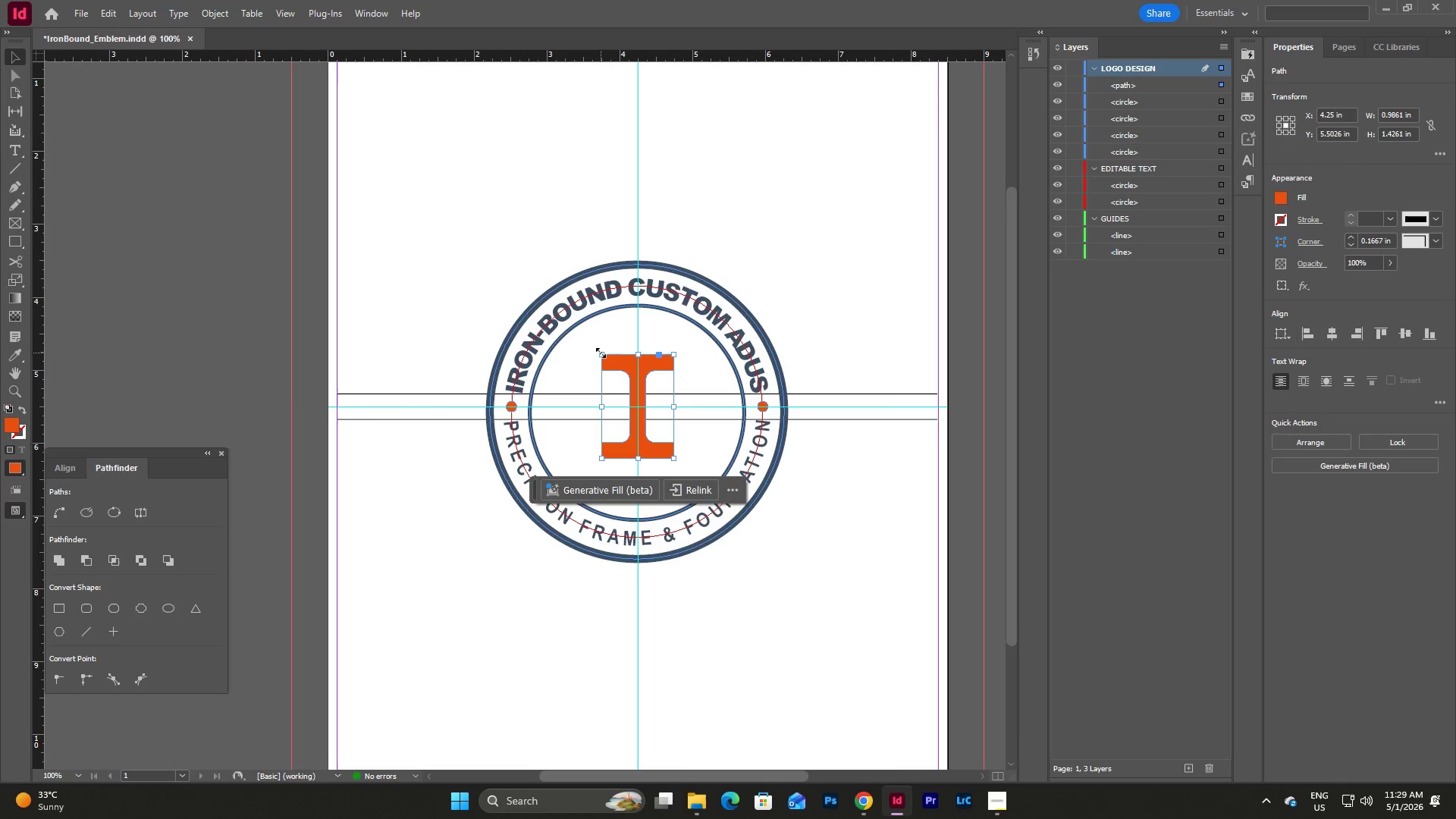 
left_click_drag(start_coordinate=[601, 353], to_coordinate=[616, 373])
 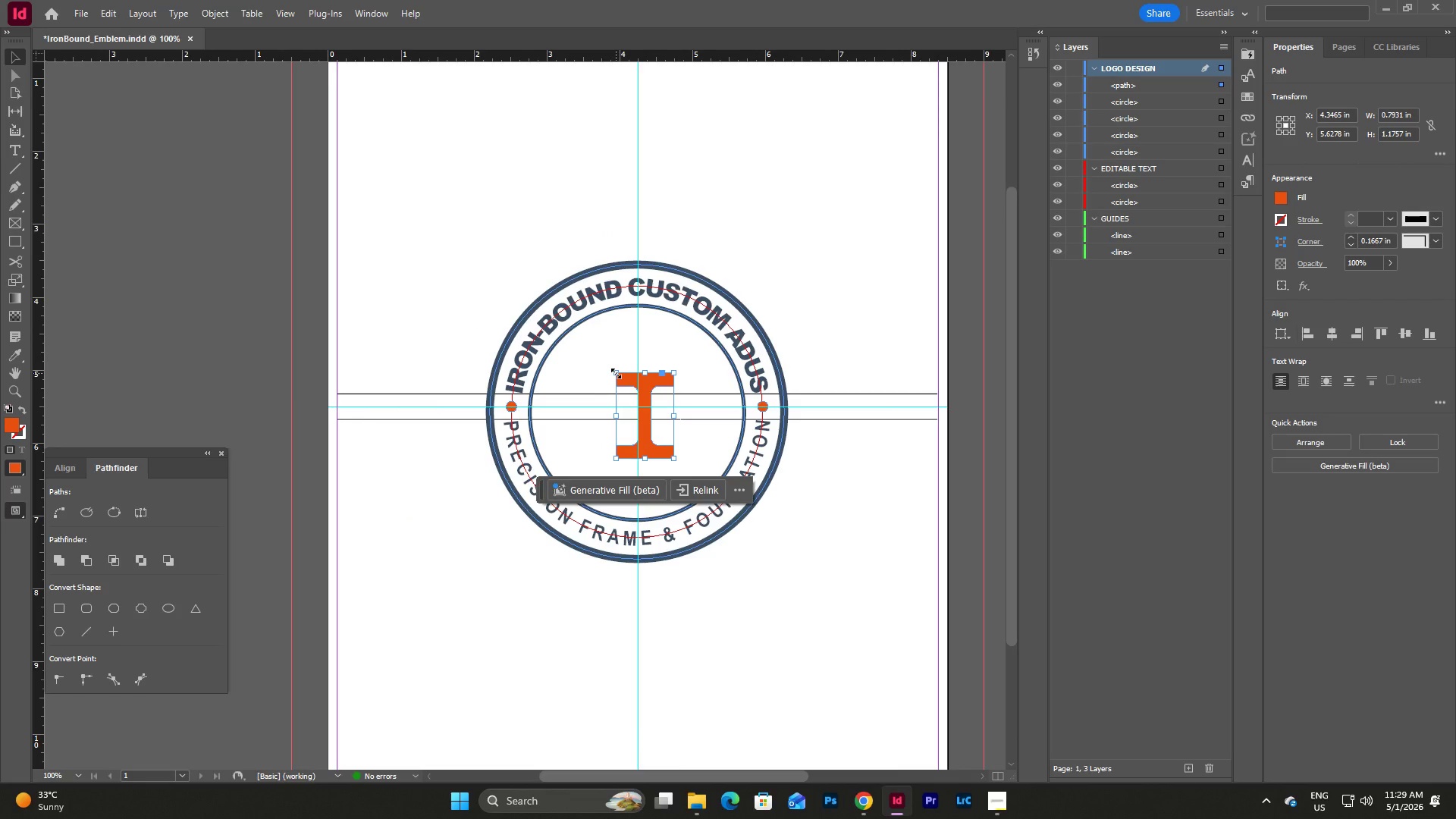 
left_click_drag(start_coordinate=[616, 373], to_coordinate=[598, 359])
 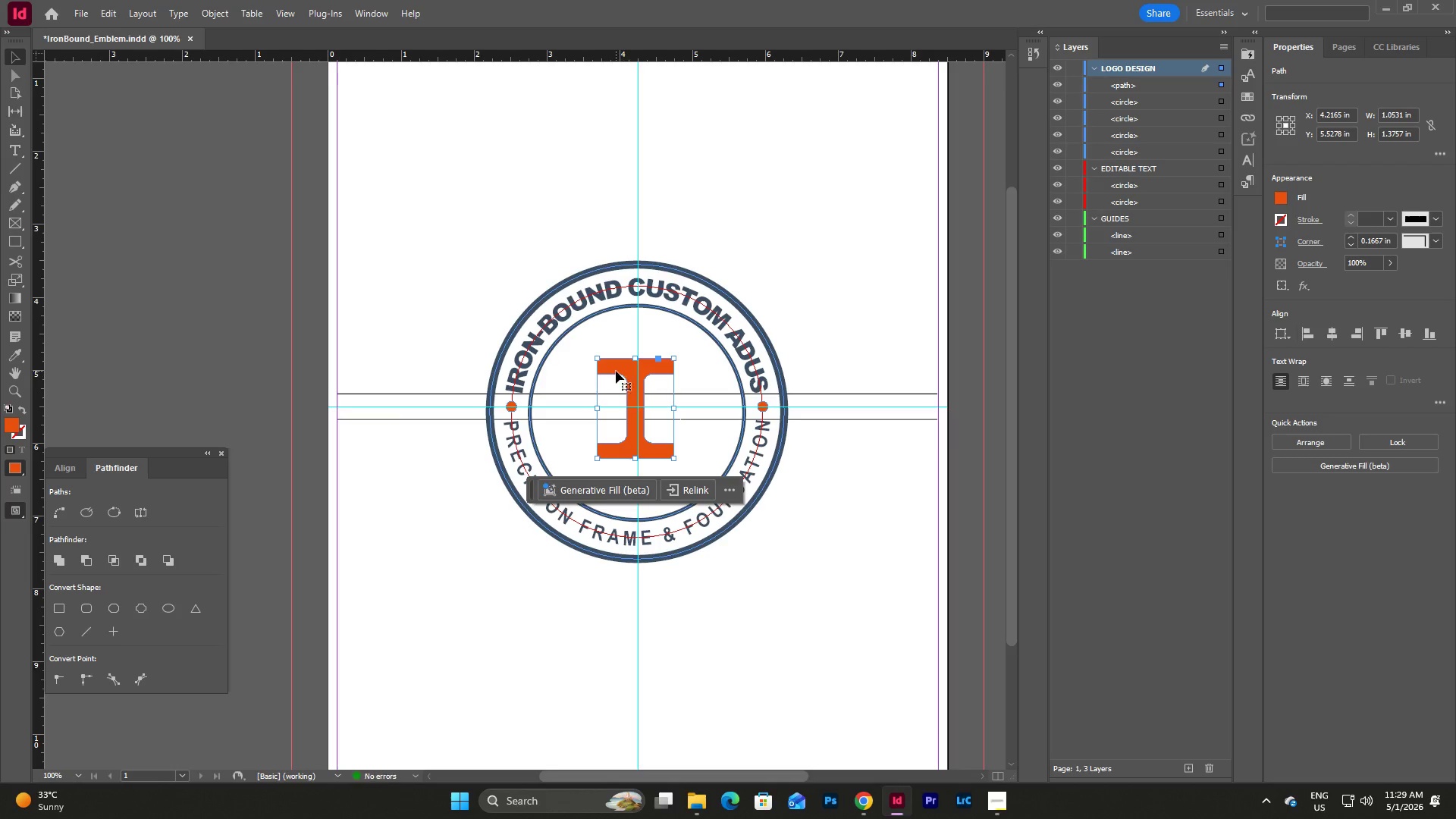 
left_click_drag(start_coordinate=[616, 371], to_coordinate=[779, 635])
 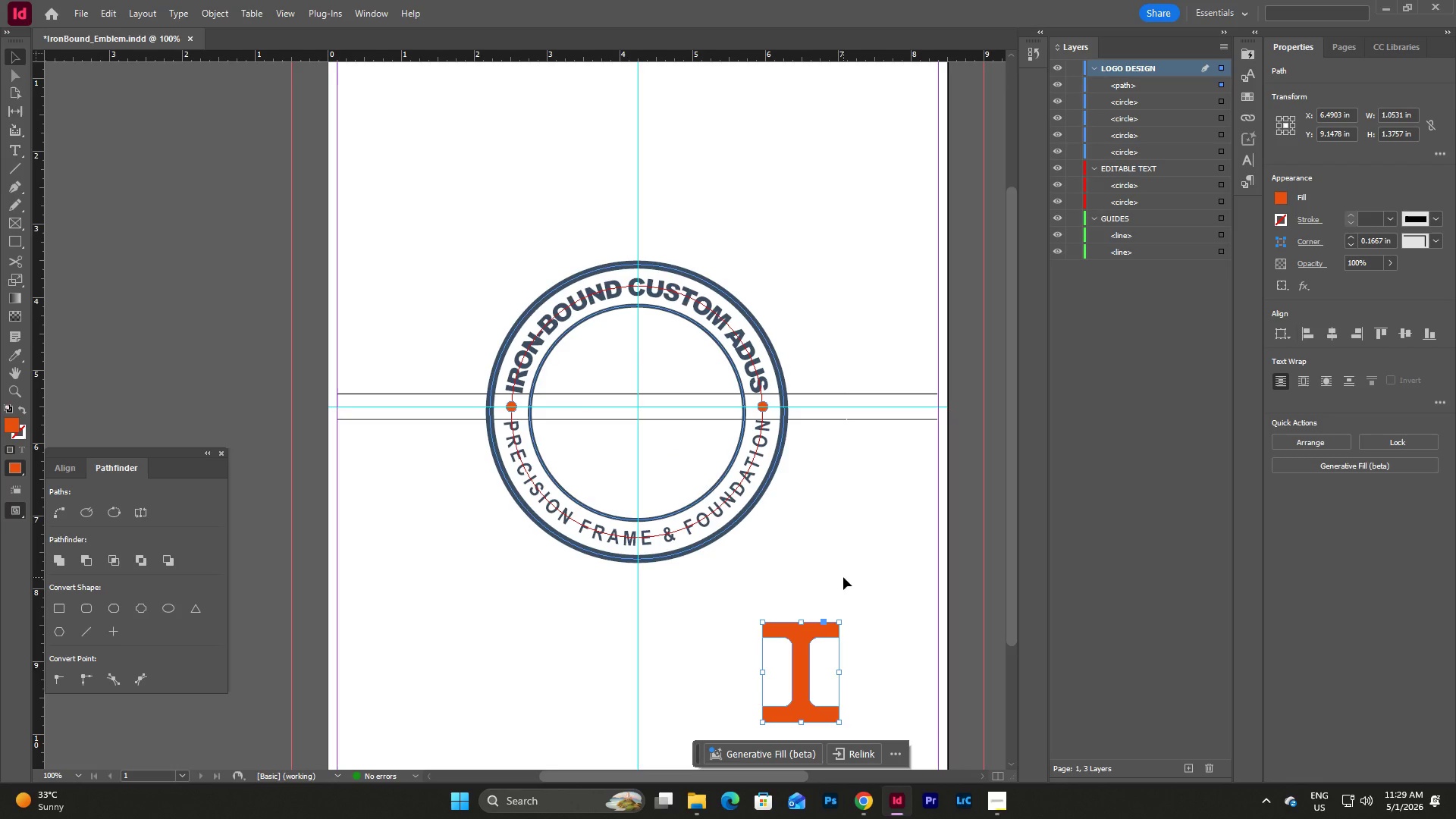 
key(Control+Z)
 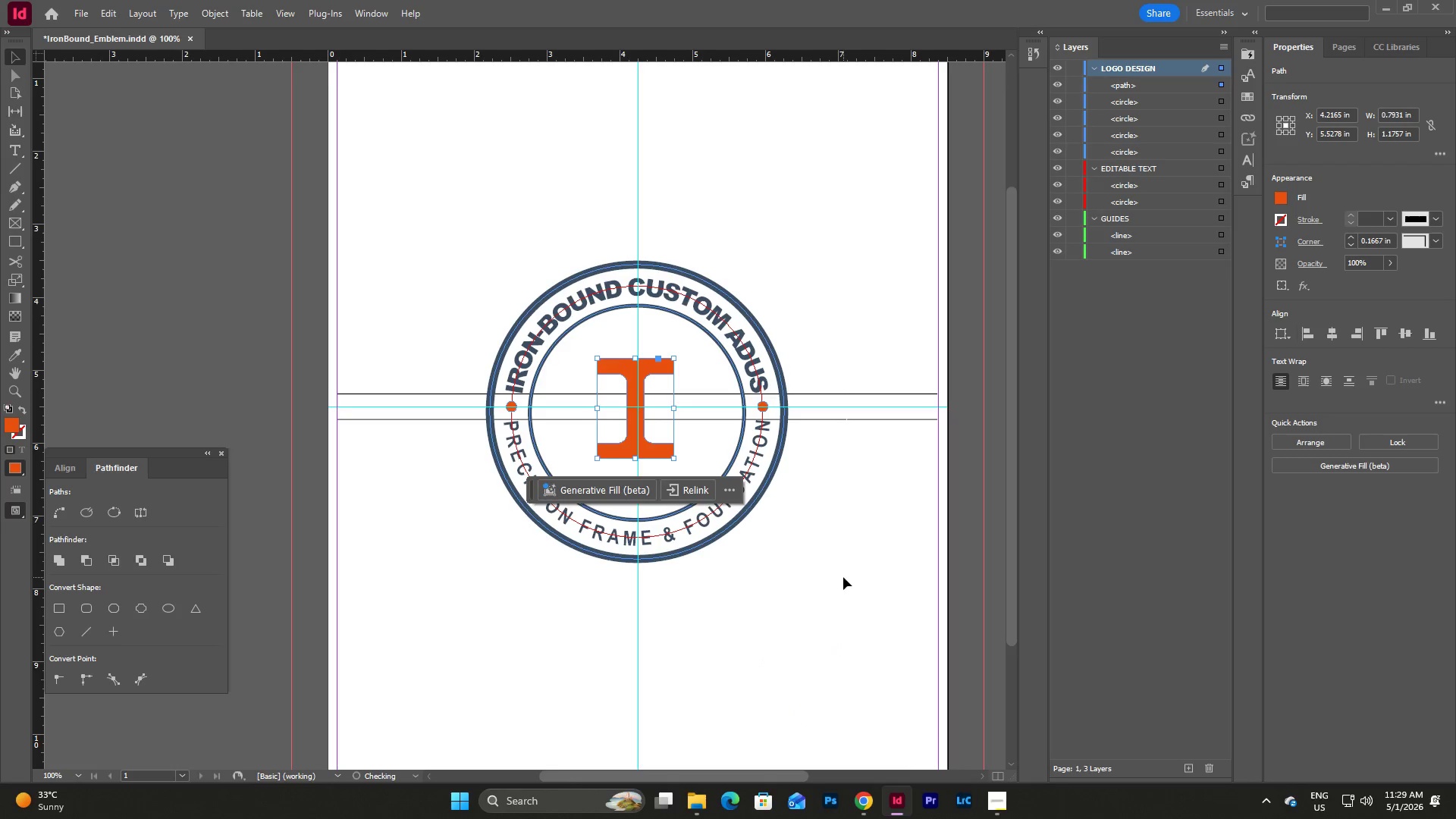 
key(Control+Z)
 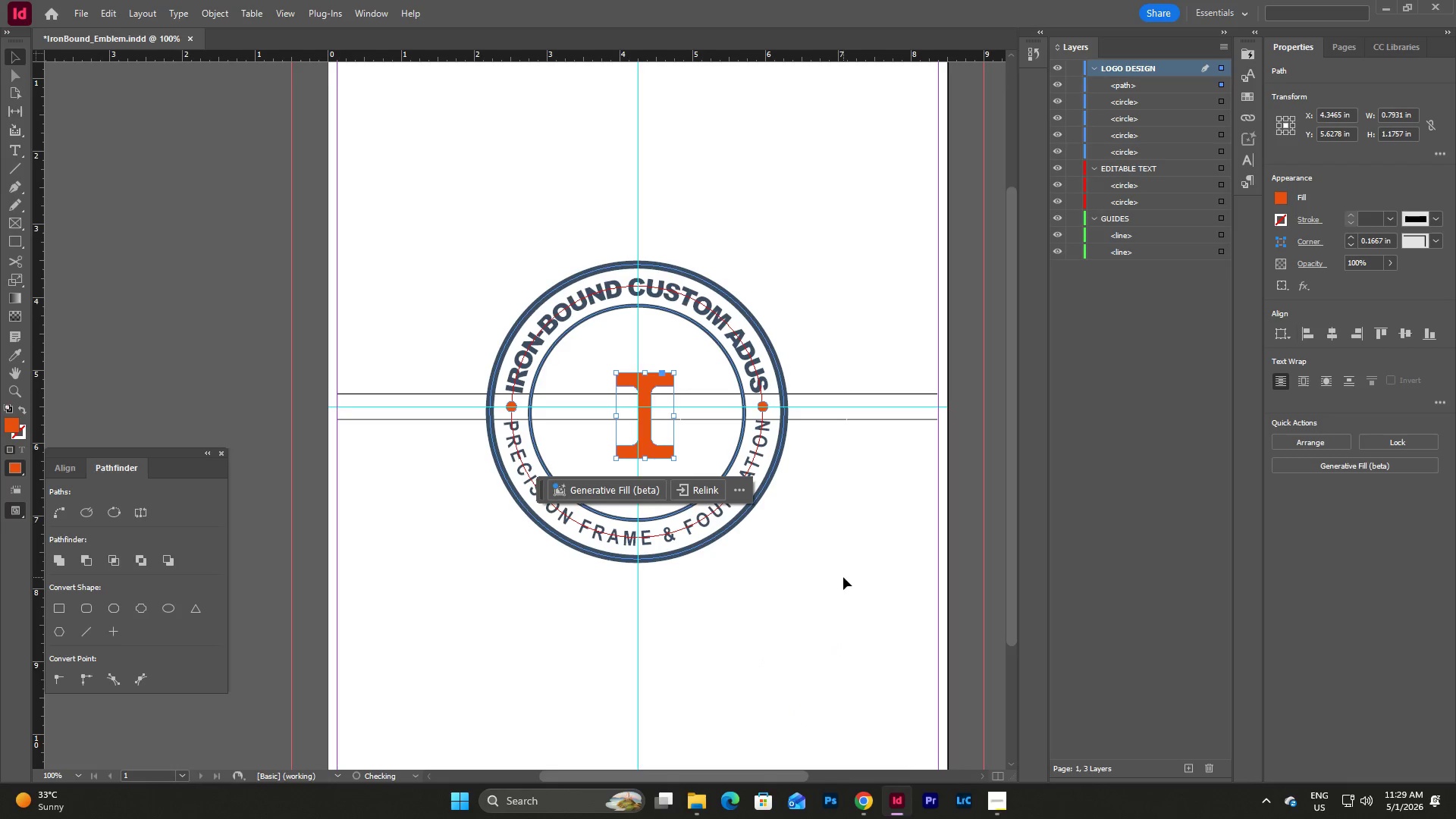 
key(Control+Z)
 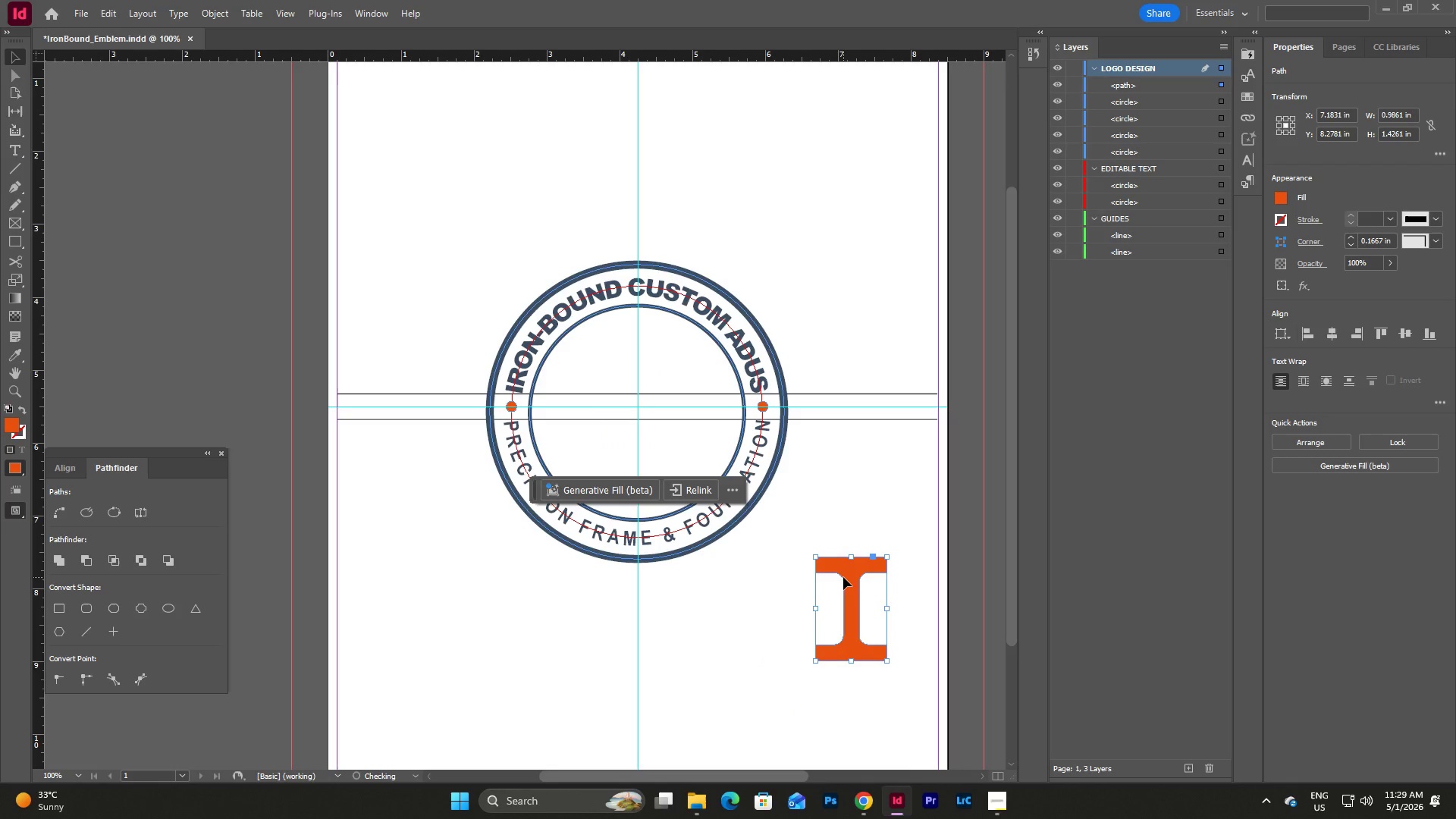 
key(Control+Z)
 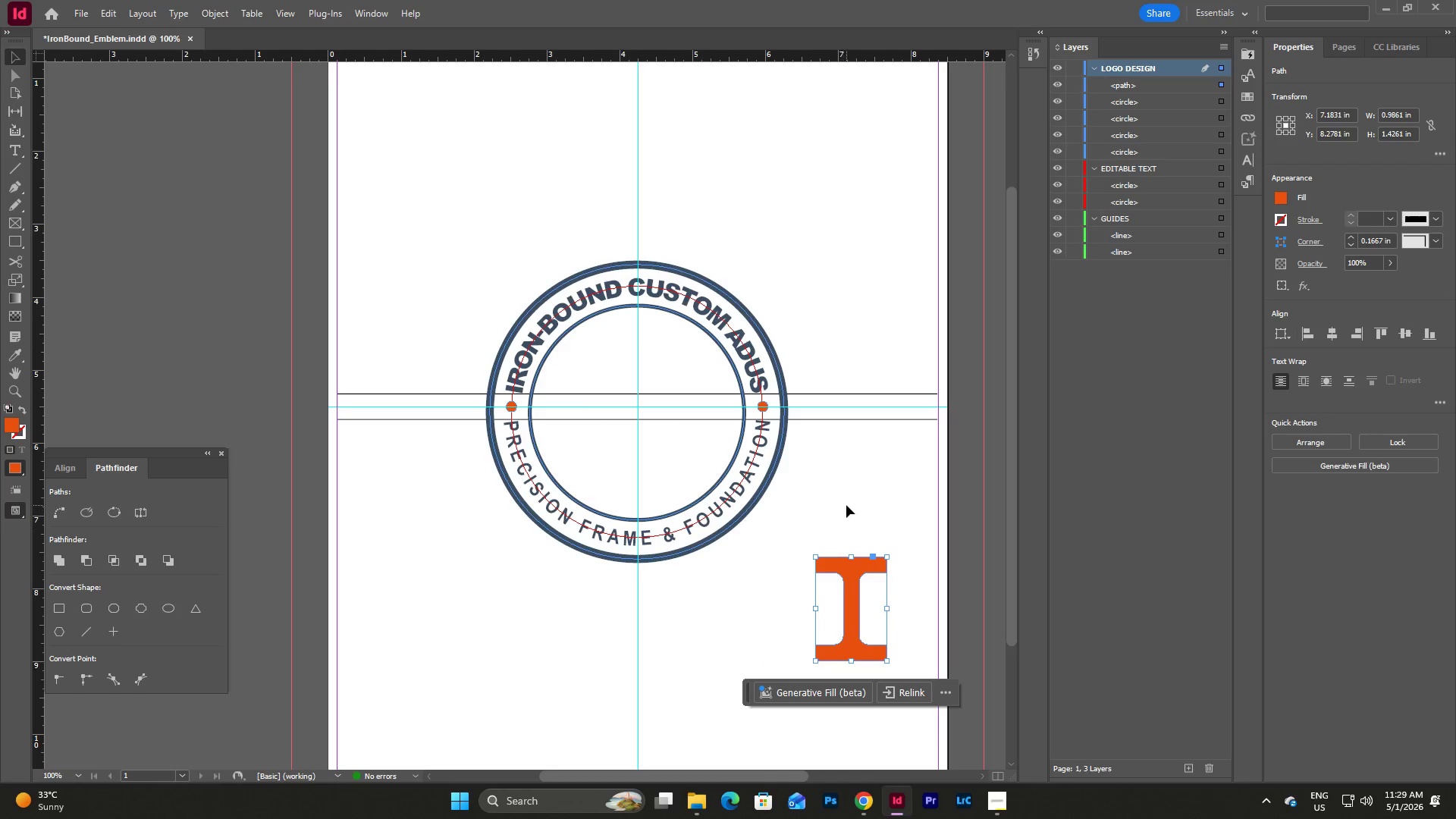 
key(Control+Z)
 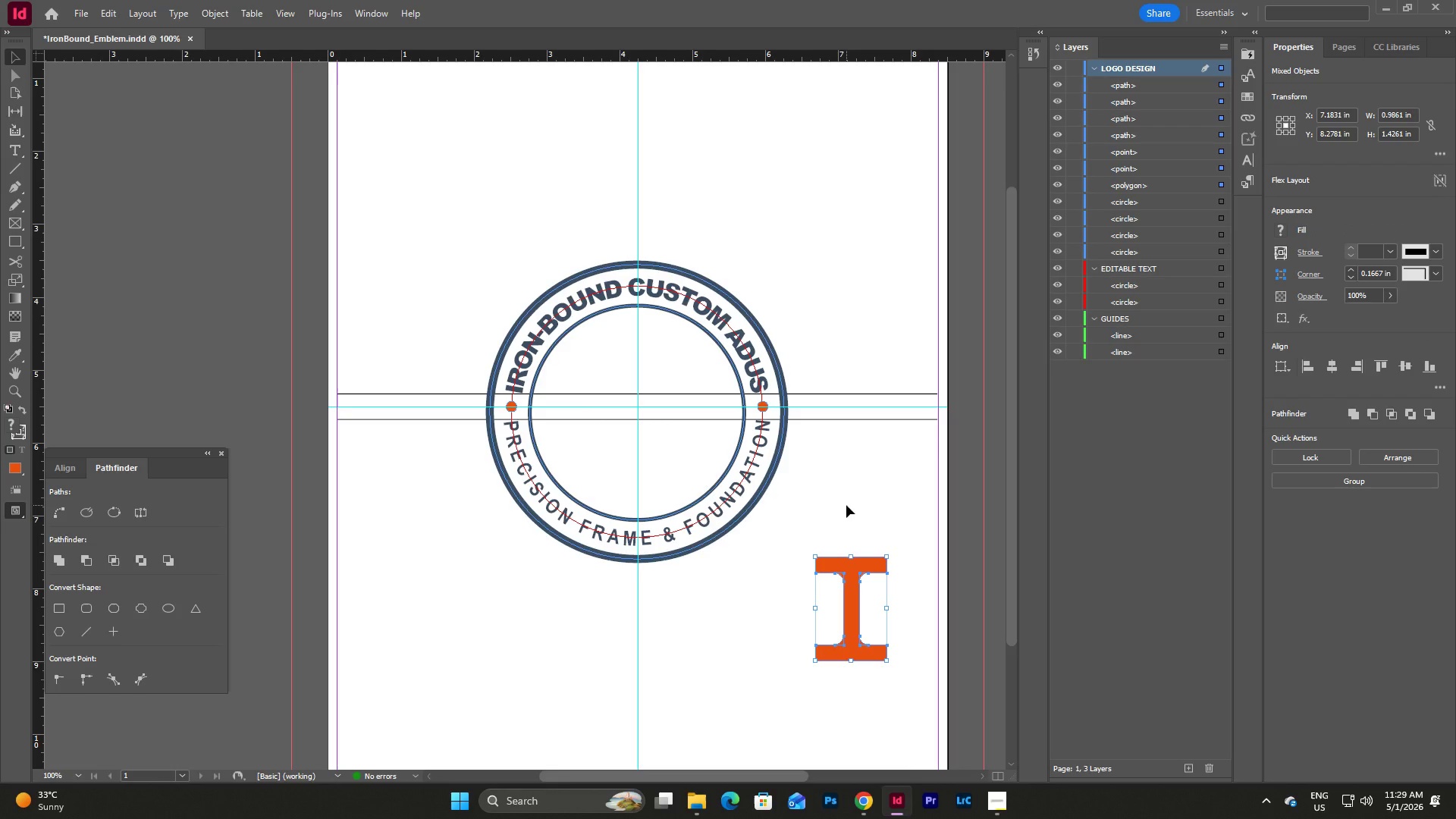 
hold_key(key=ControlLeft, duration=0.42)
 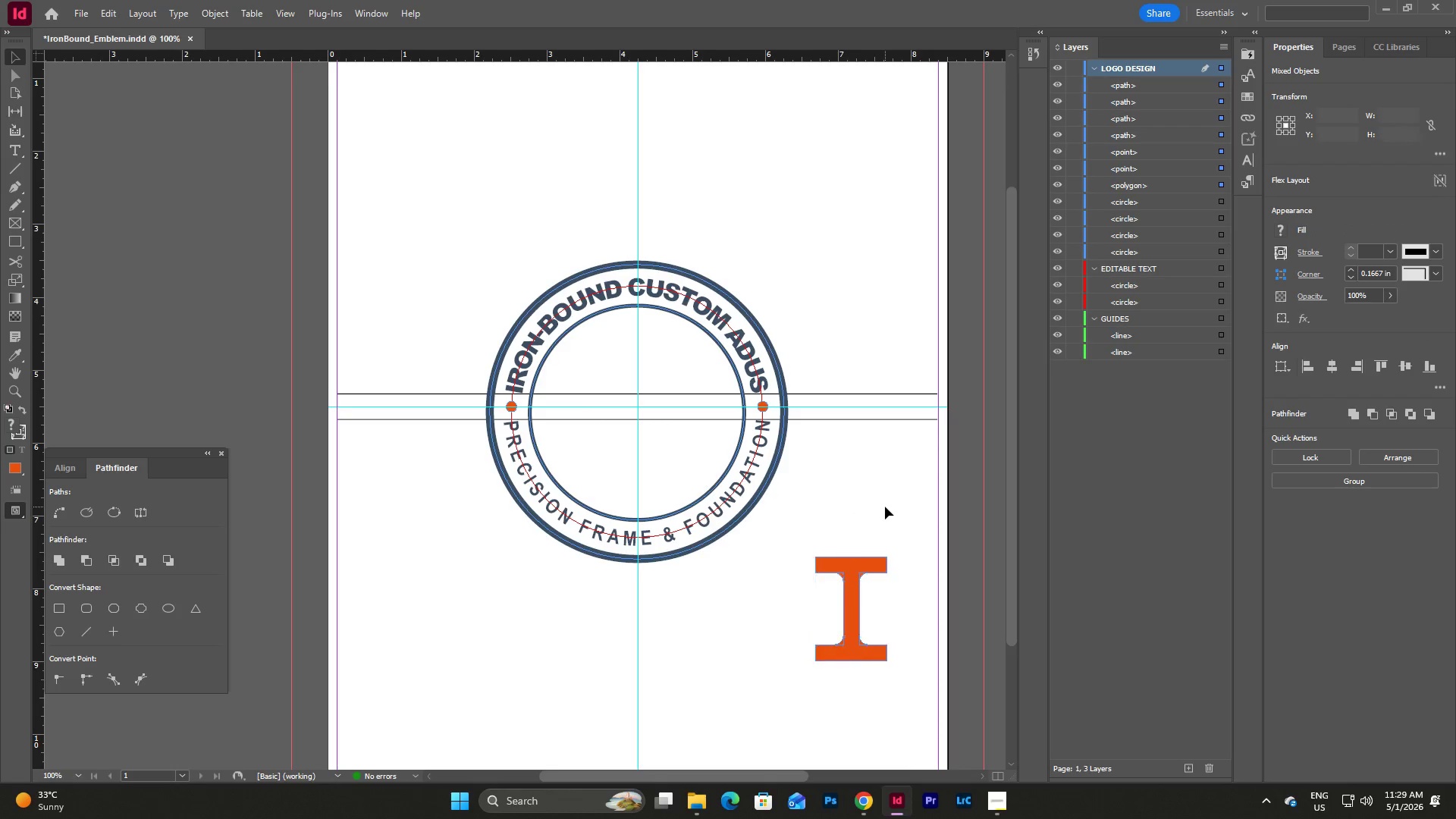 
left_click([885, 507])
 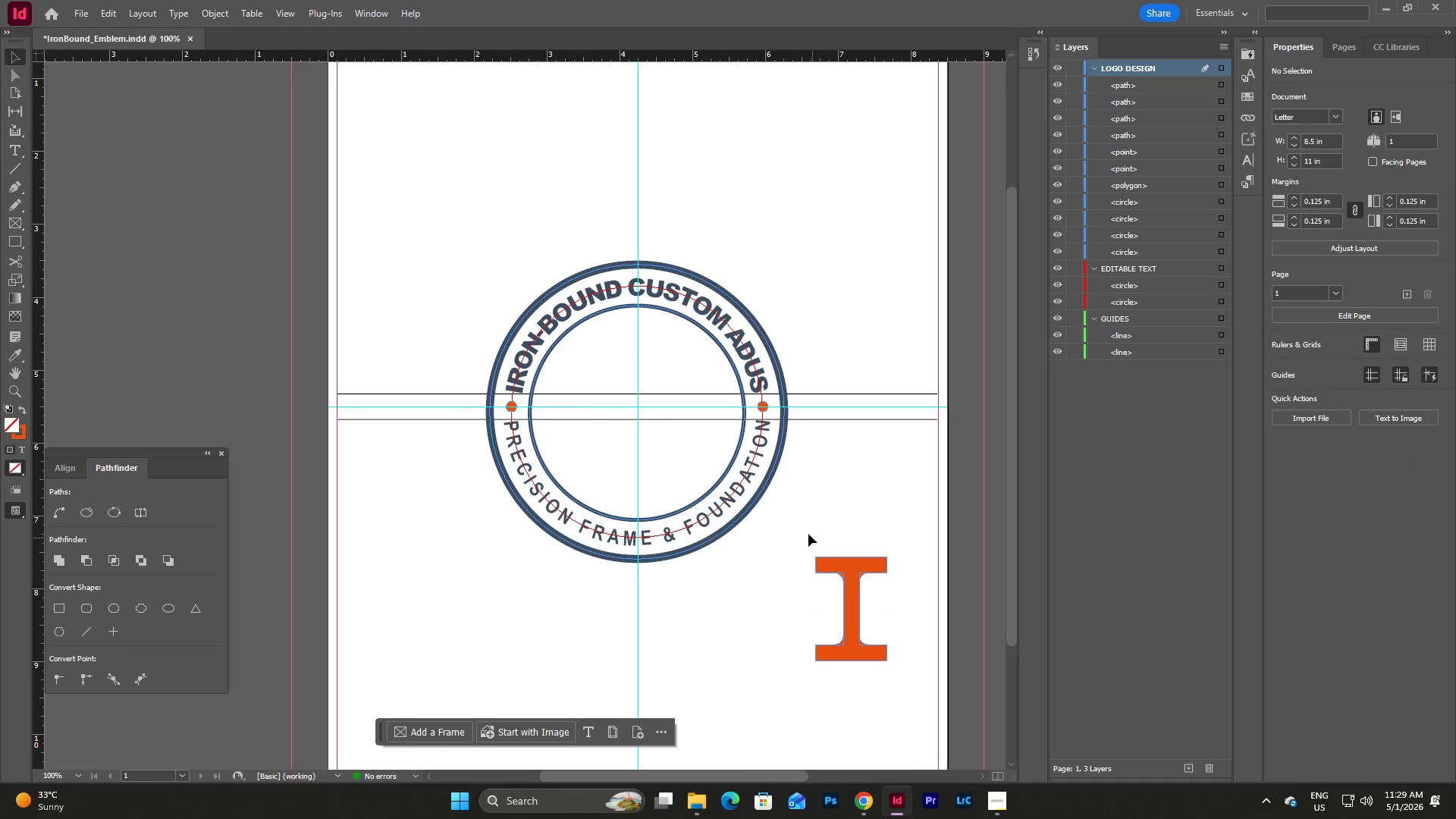 
left_click_drag(start_coordinate=[808, 534], to_coordinate=[896, 686])
 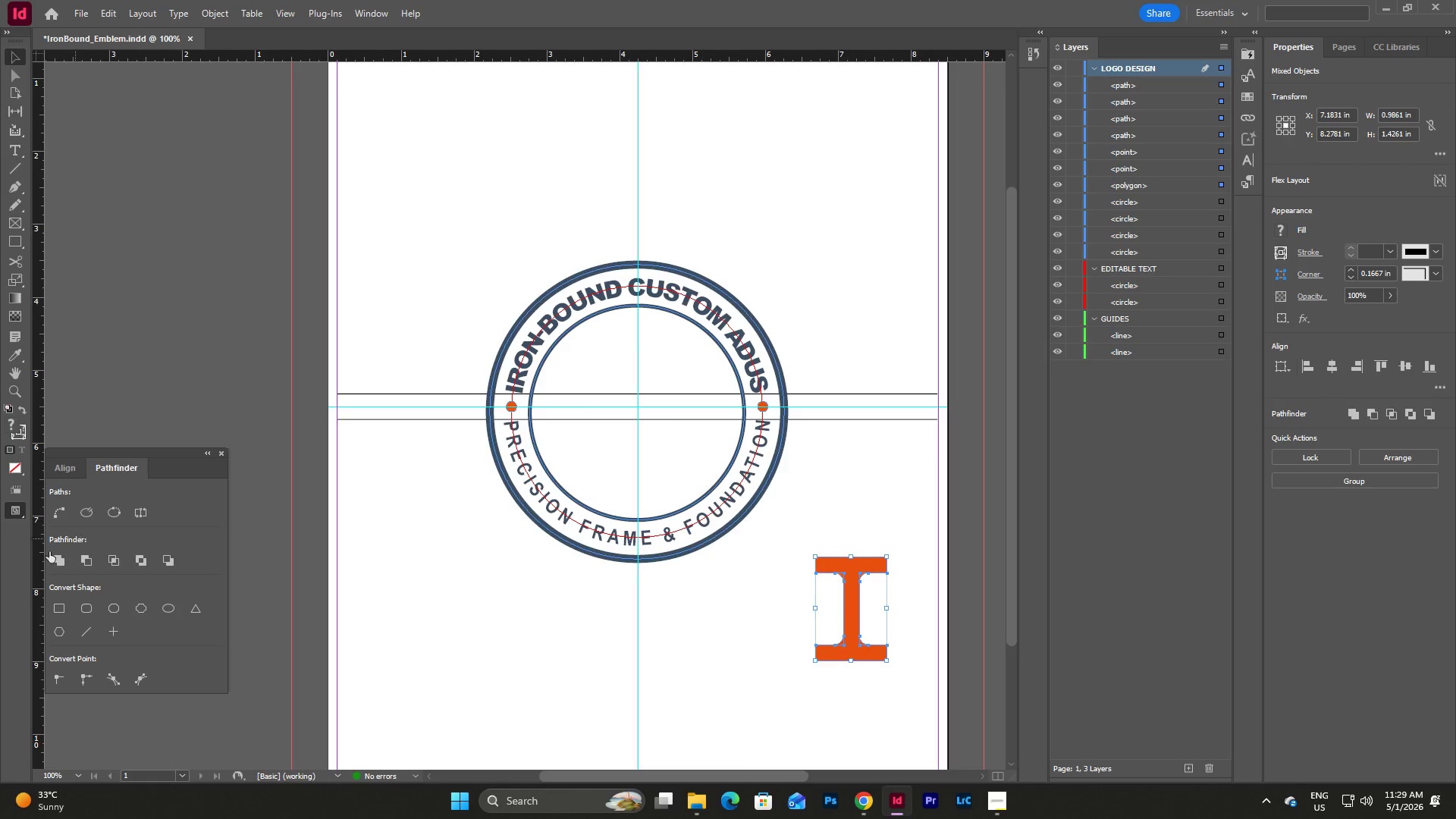 
left_click([57, 563])
 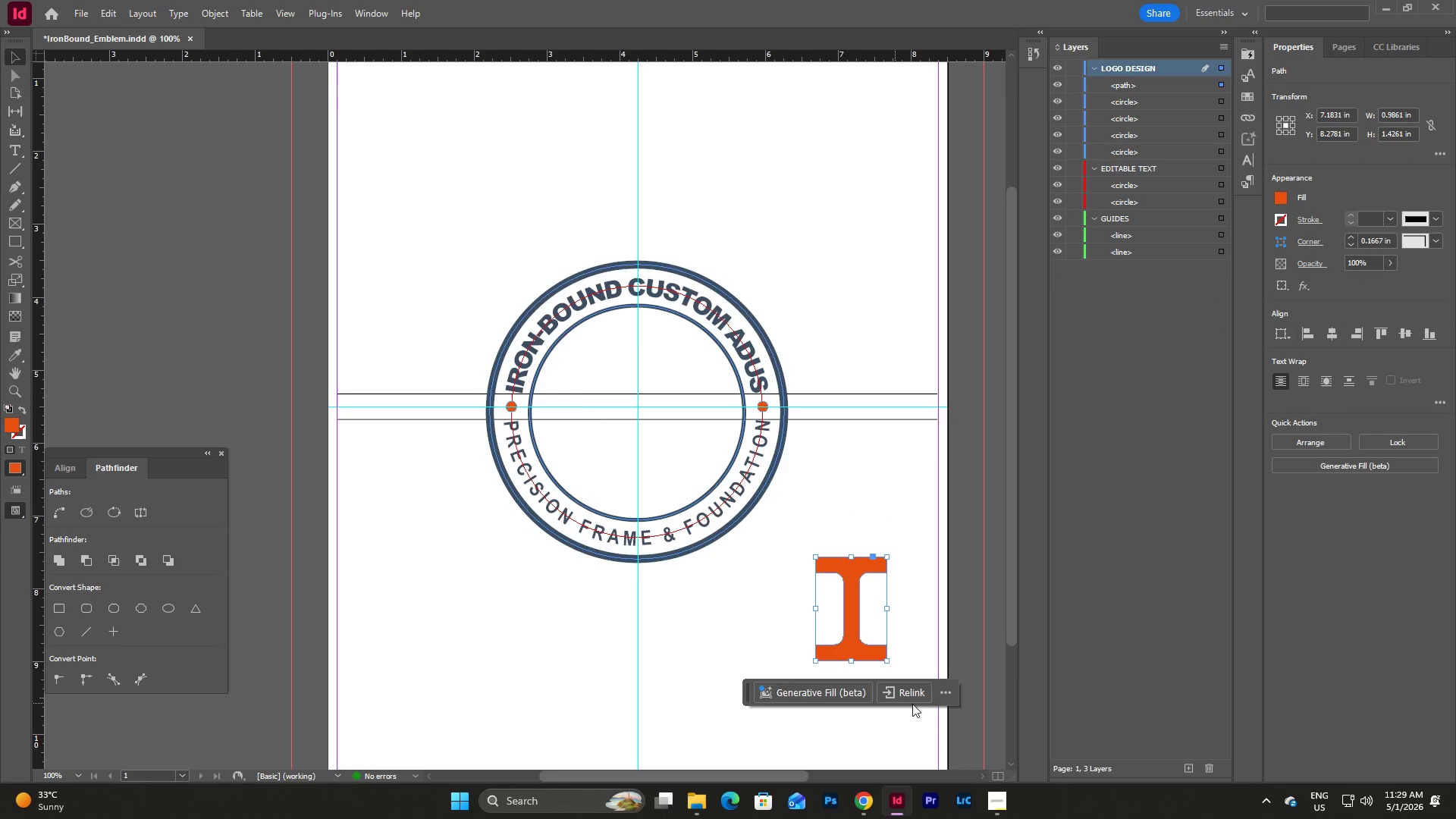 
left_click([920, 599])
 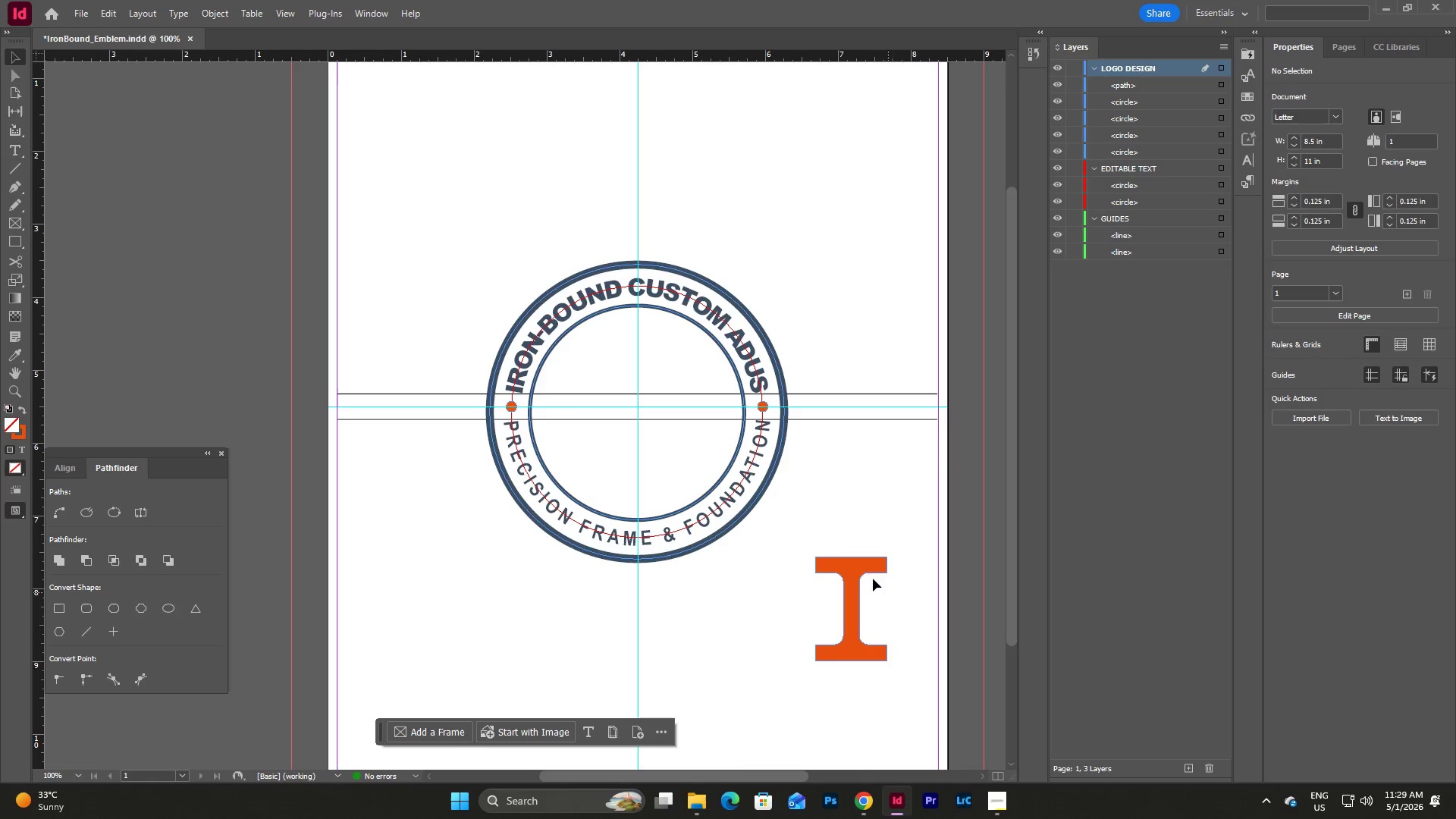 
left_click([867, 571])
 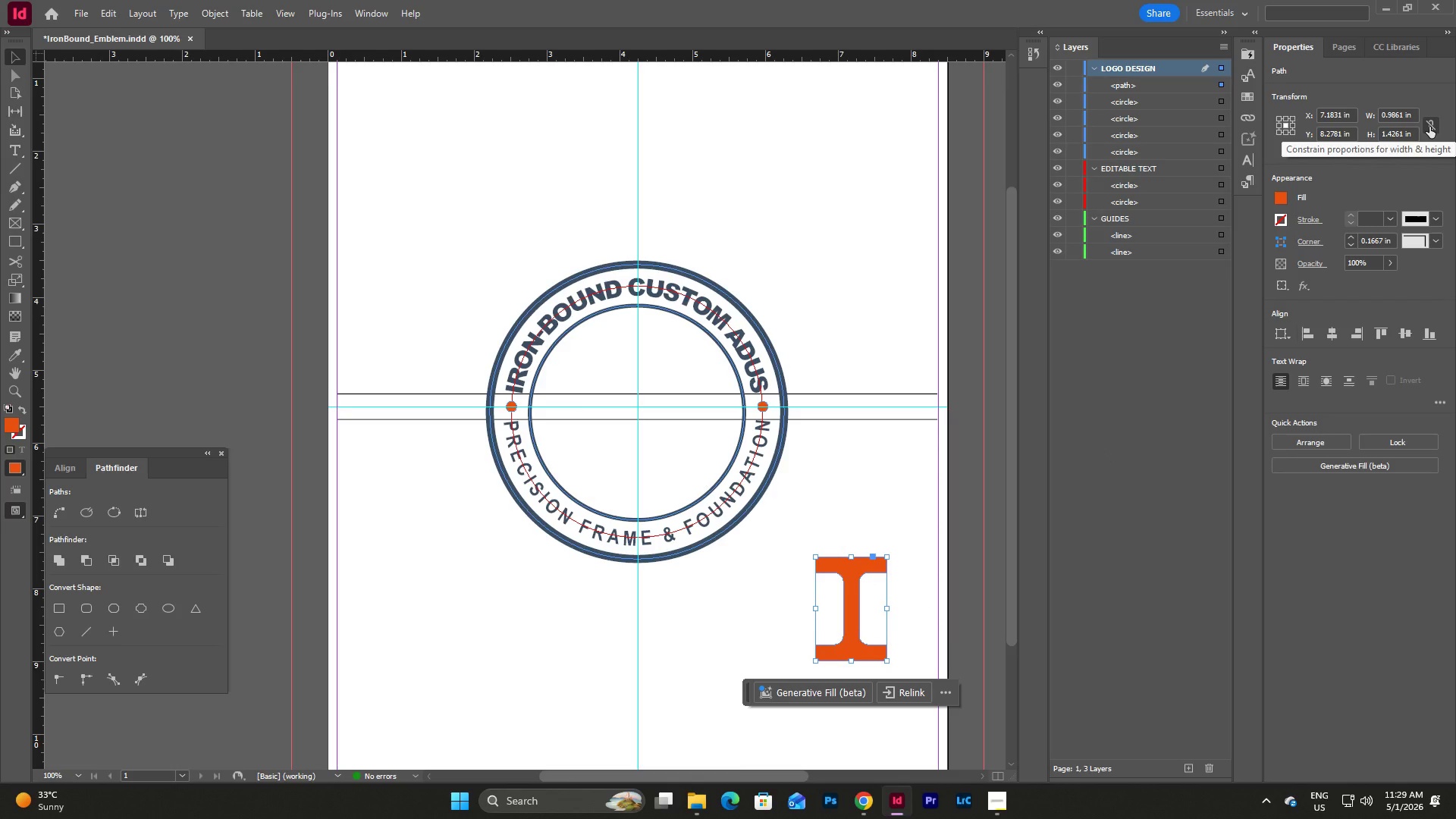 
left_click([1429, 127])
 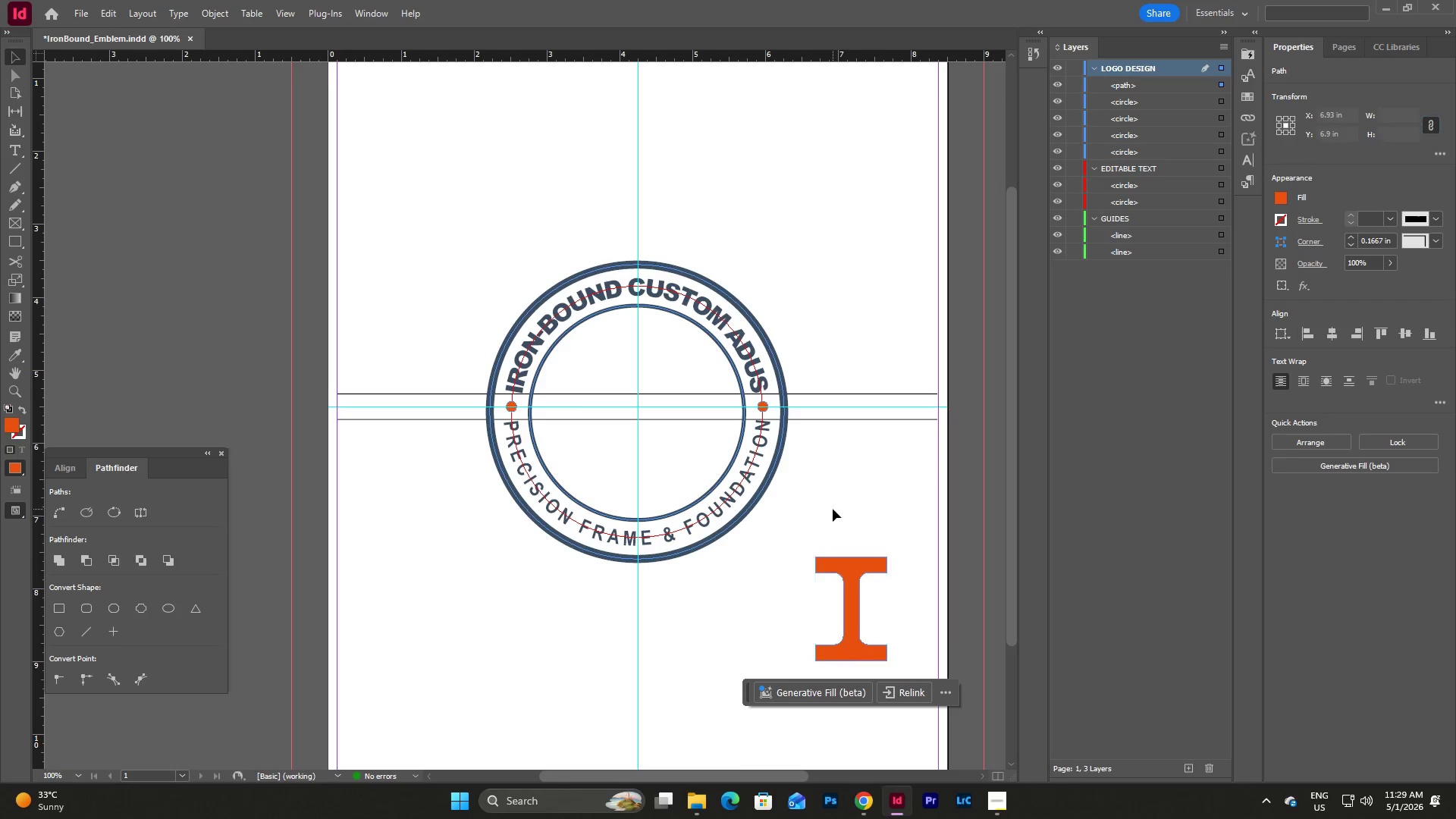 
double_click([839, 567])
 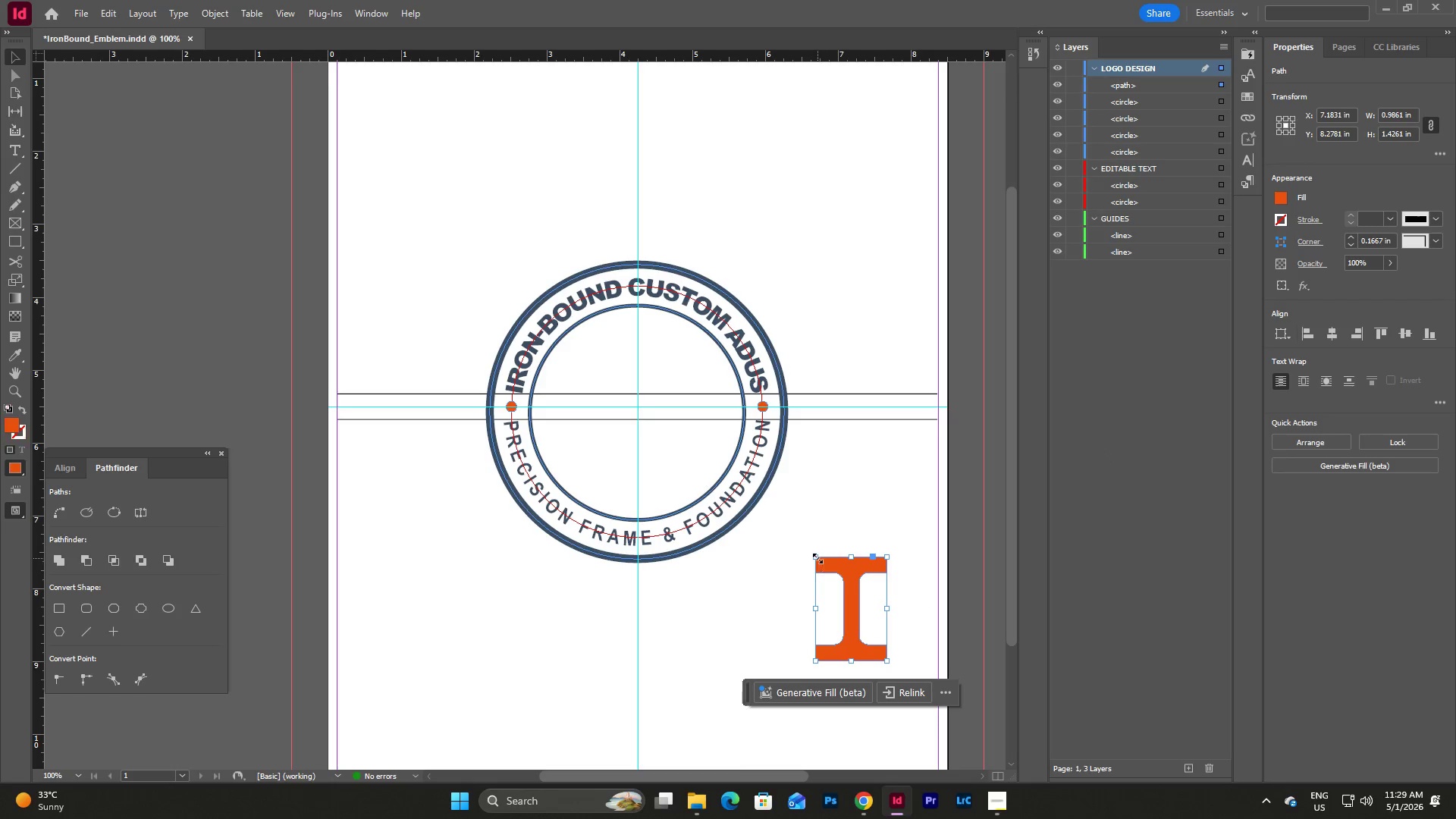 
left_click_drag(start_coordinate=[816, 557], to_coordinate=[807, 510])
 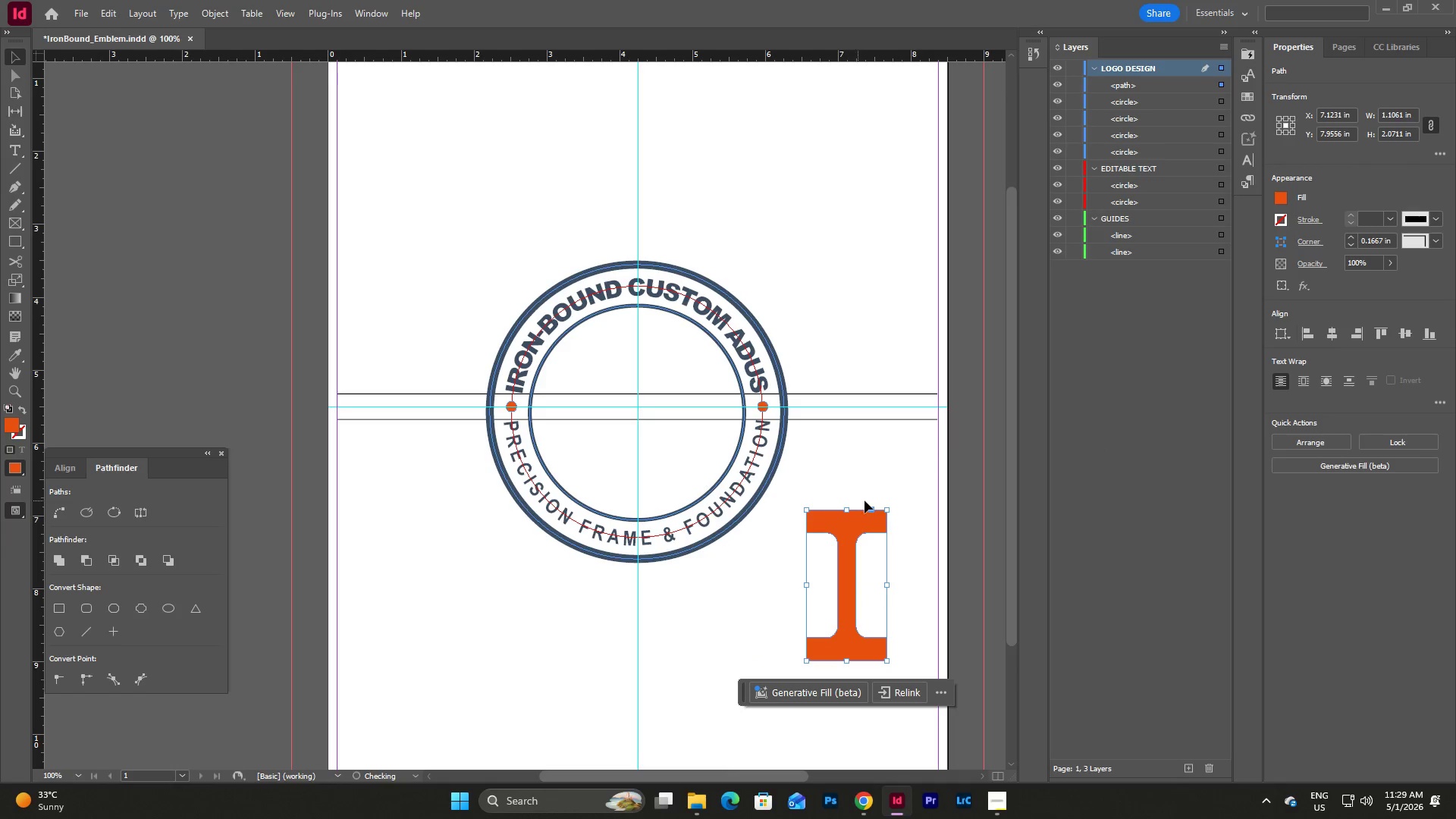 
key(Control+Z)
 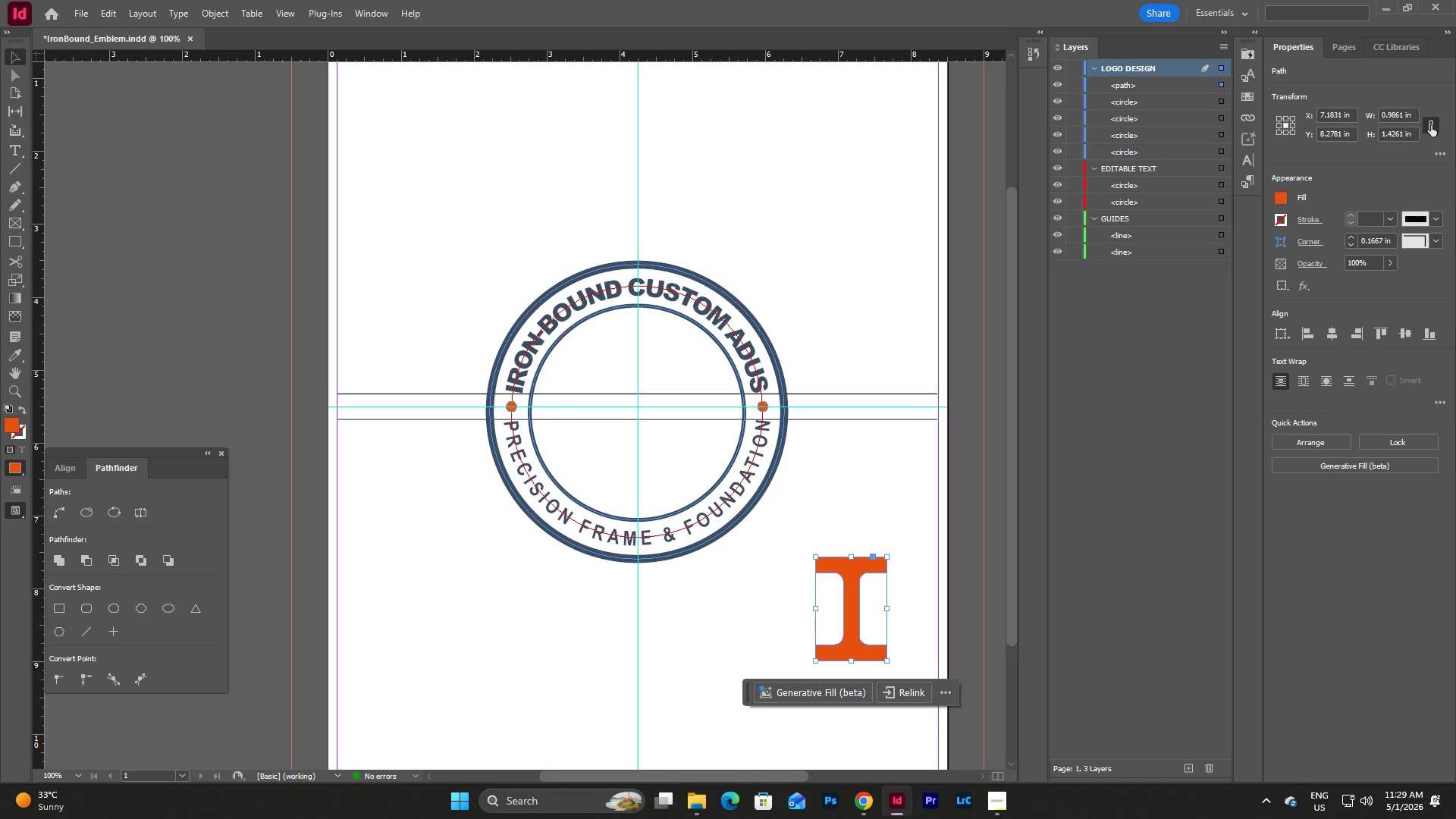 
left_click([1435, 119])
 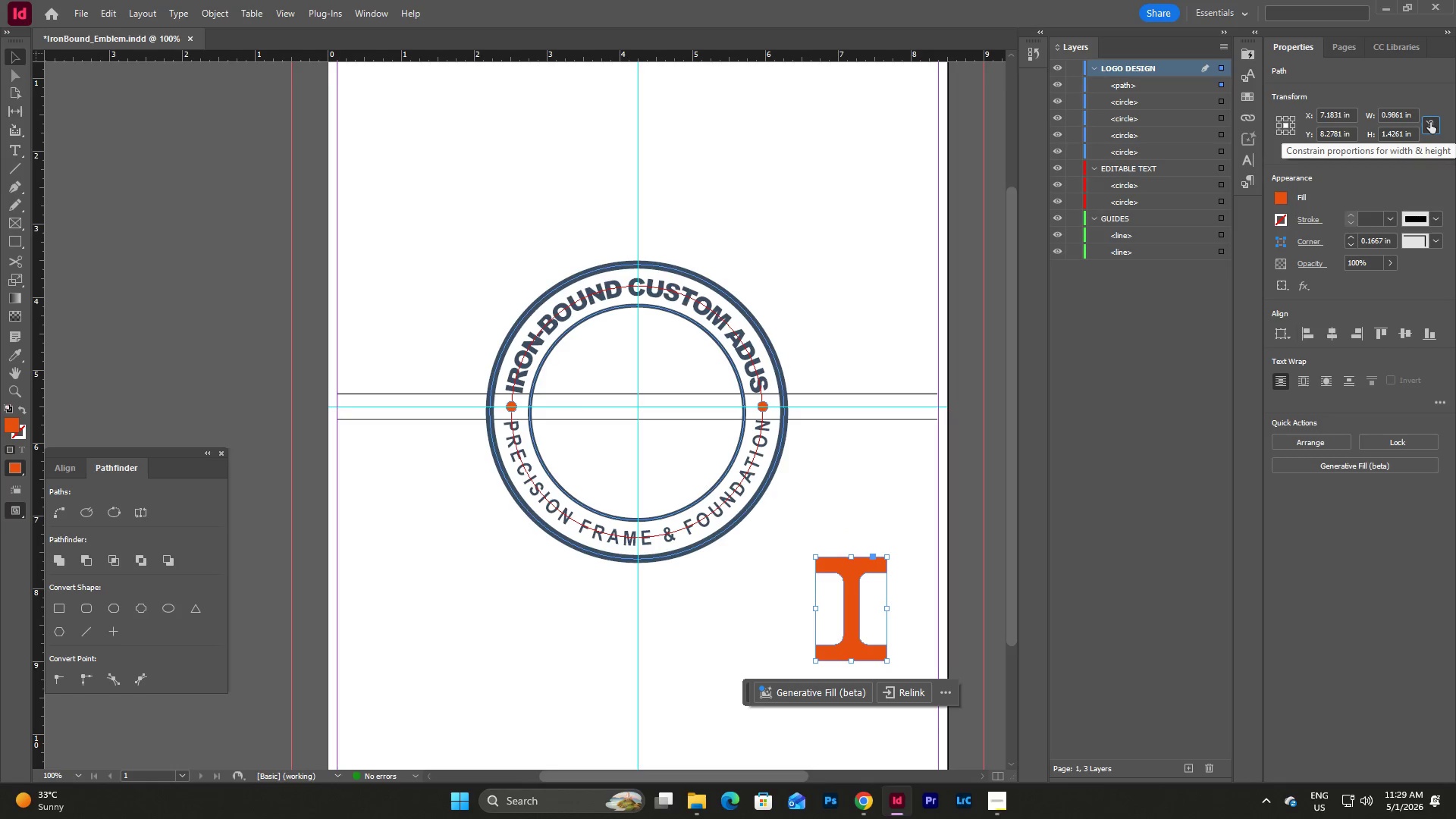 
left_click([1430, 122])
 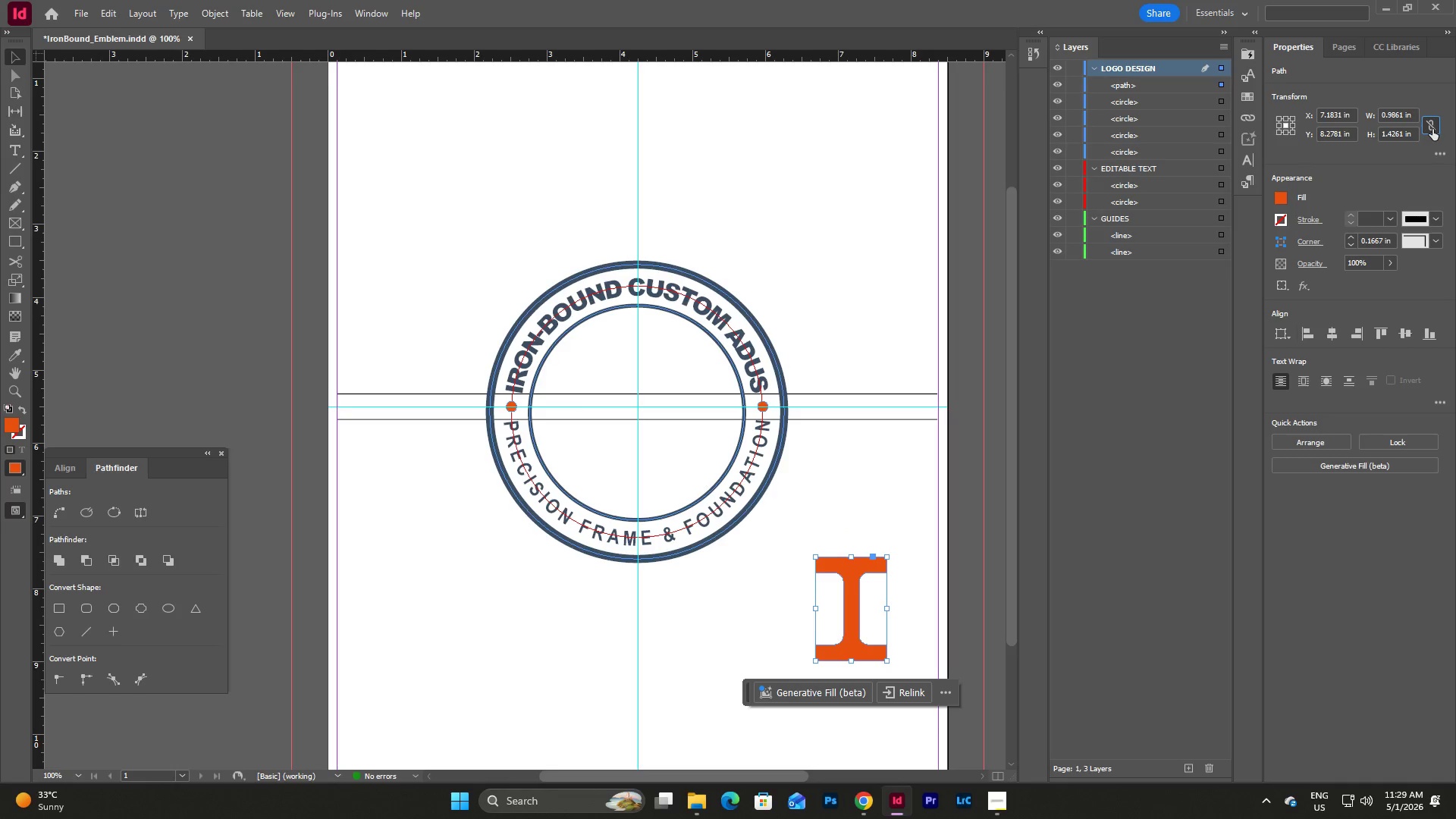 
double_click([1432, 129])
 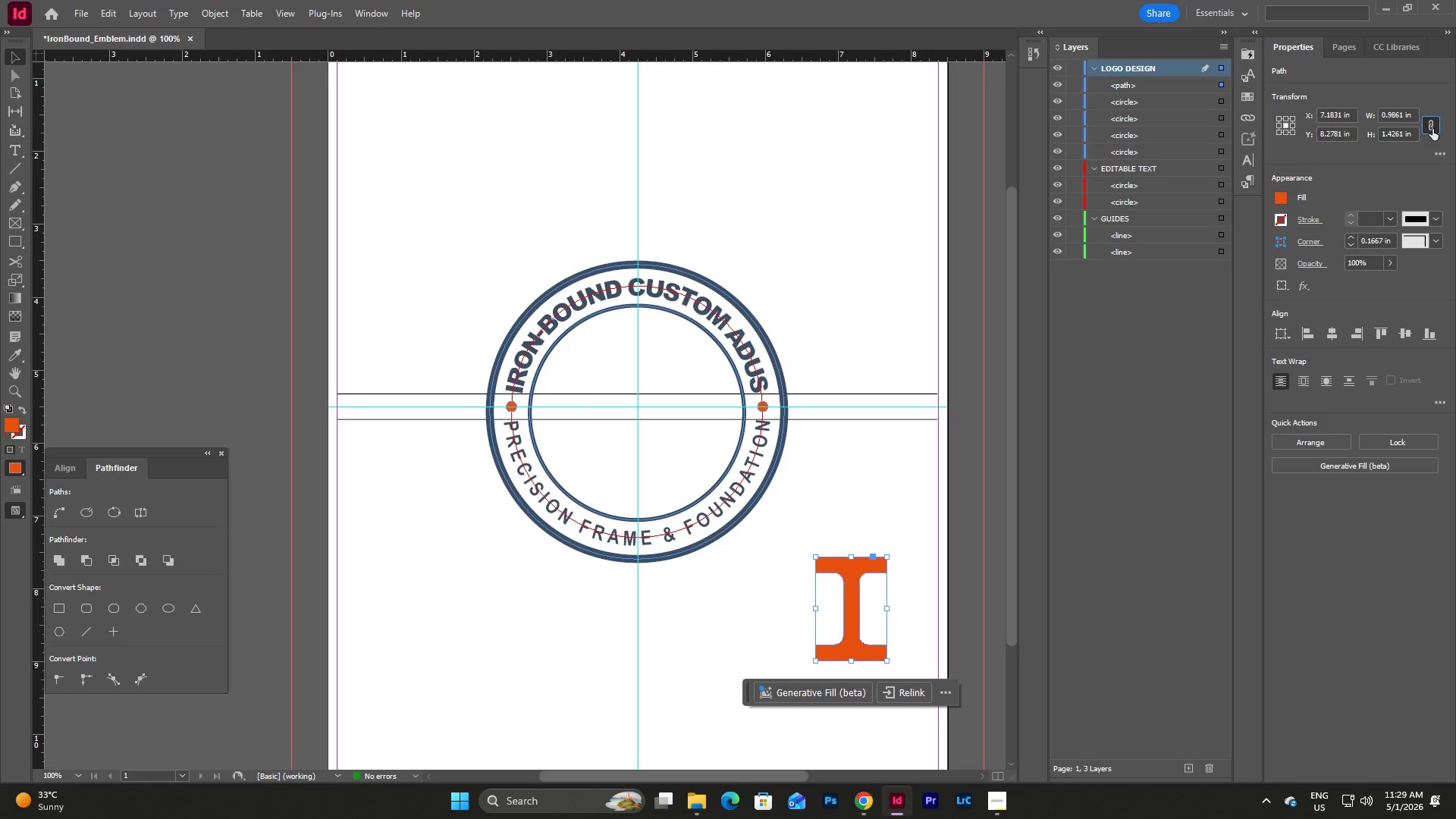 
hold_key(key=ControlLeft, duration=0.31)
 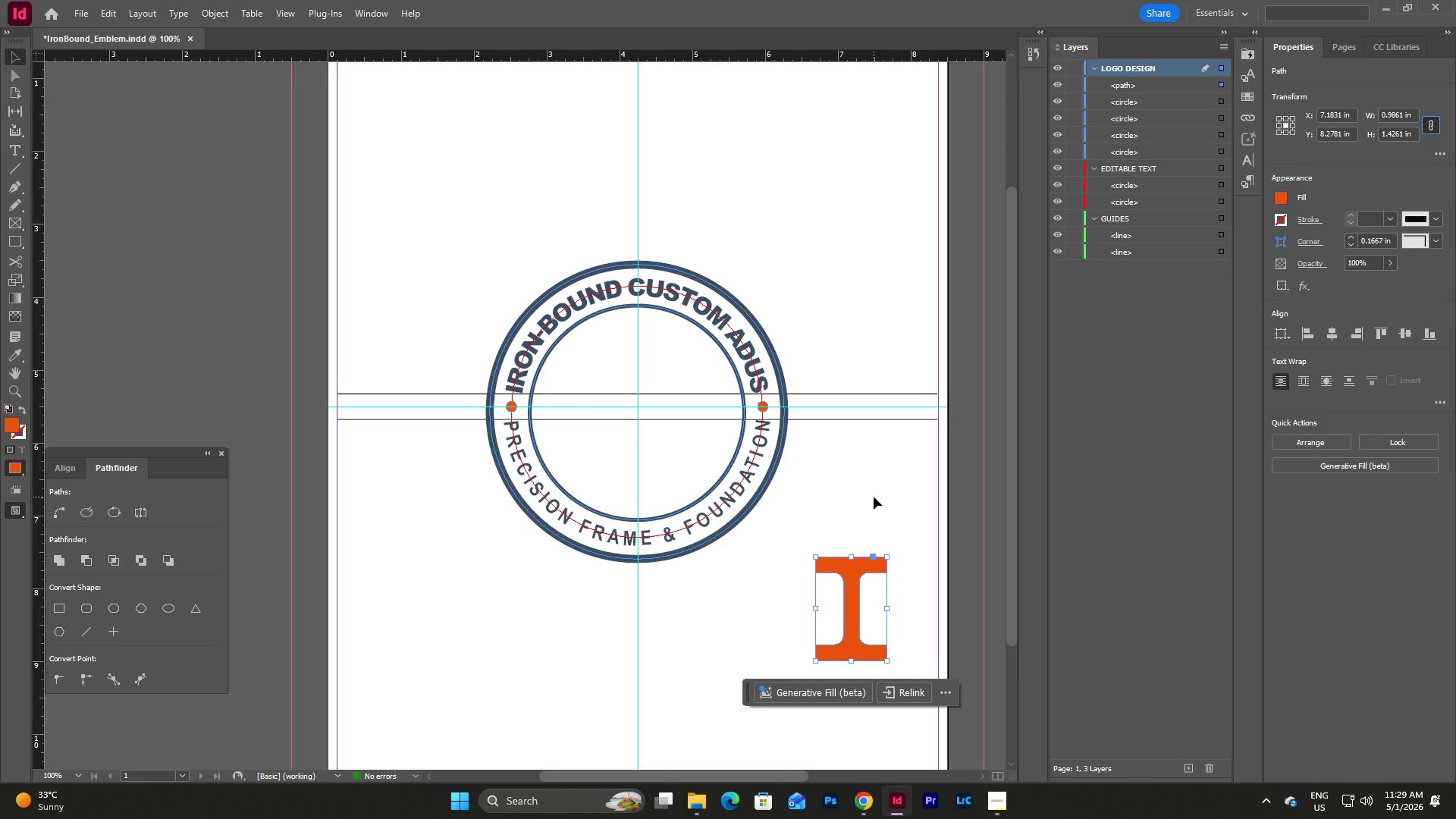 
left_click([874, 497])
 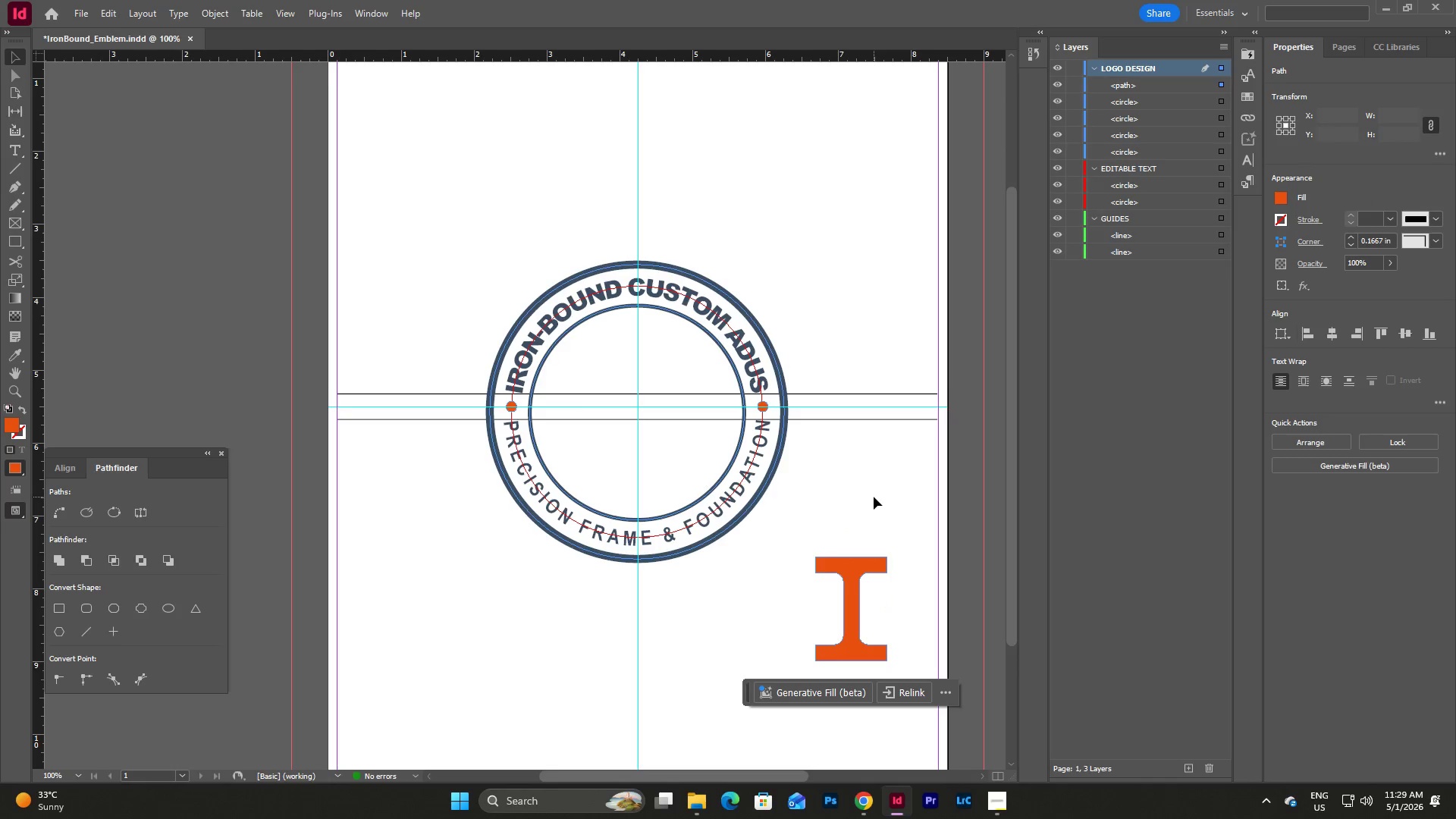 
key(Control+Z)
 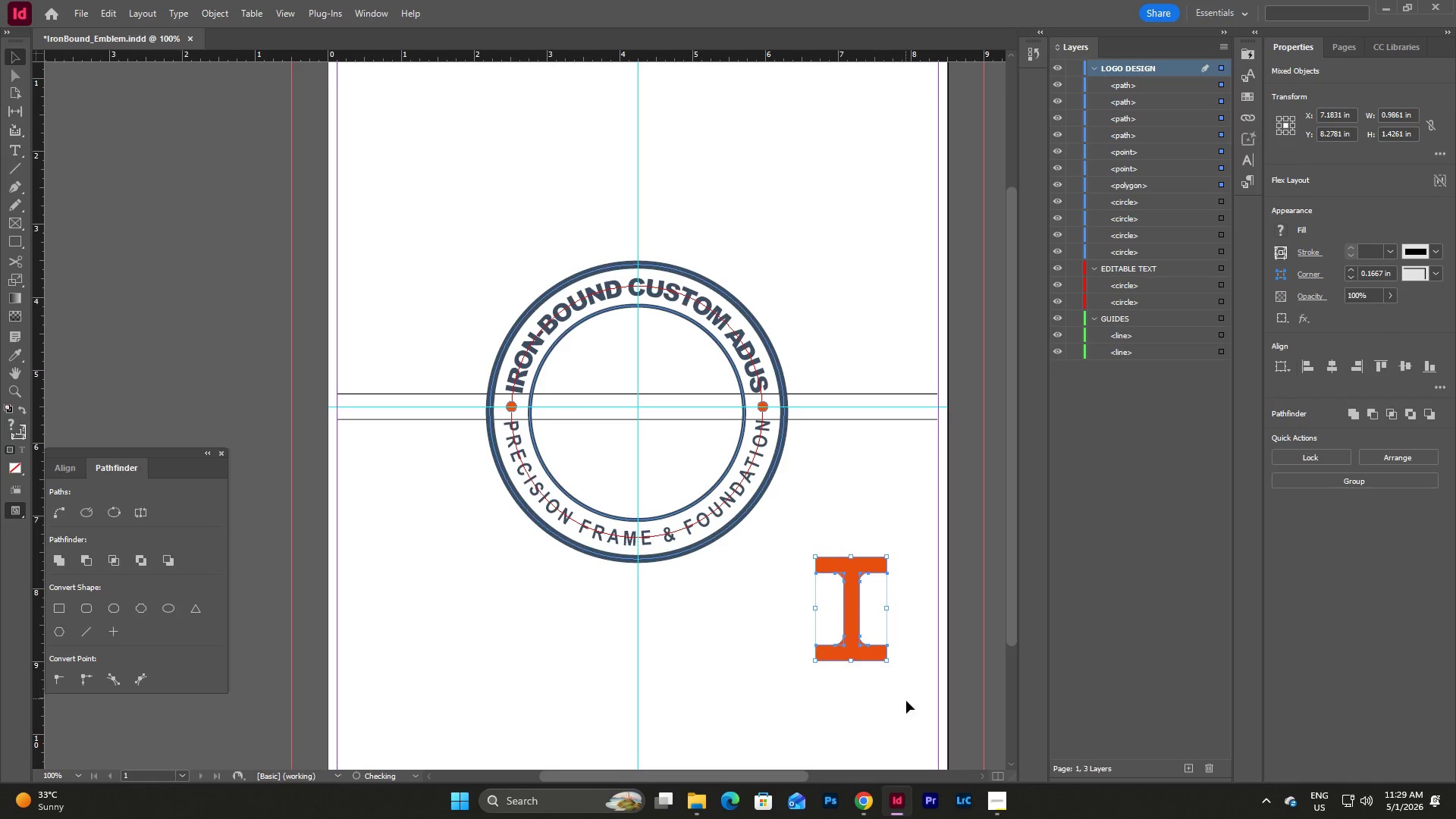 
left_click([906, 706])
 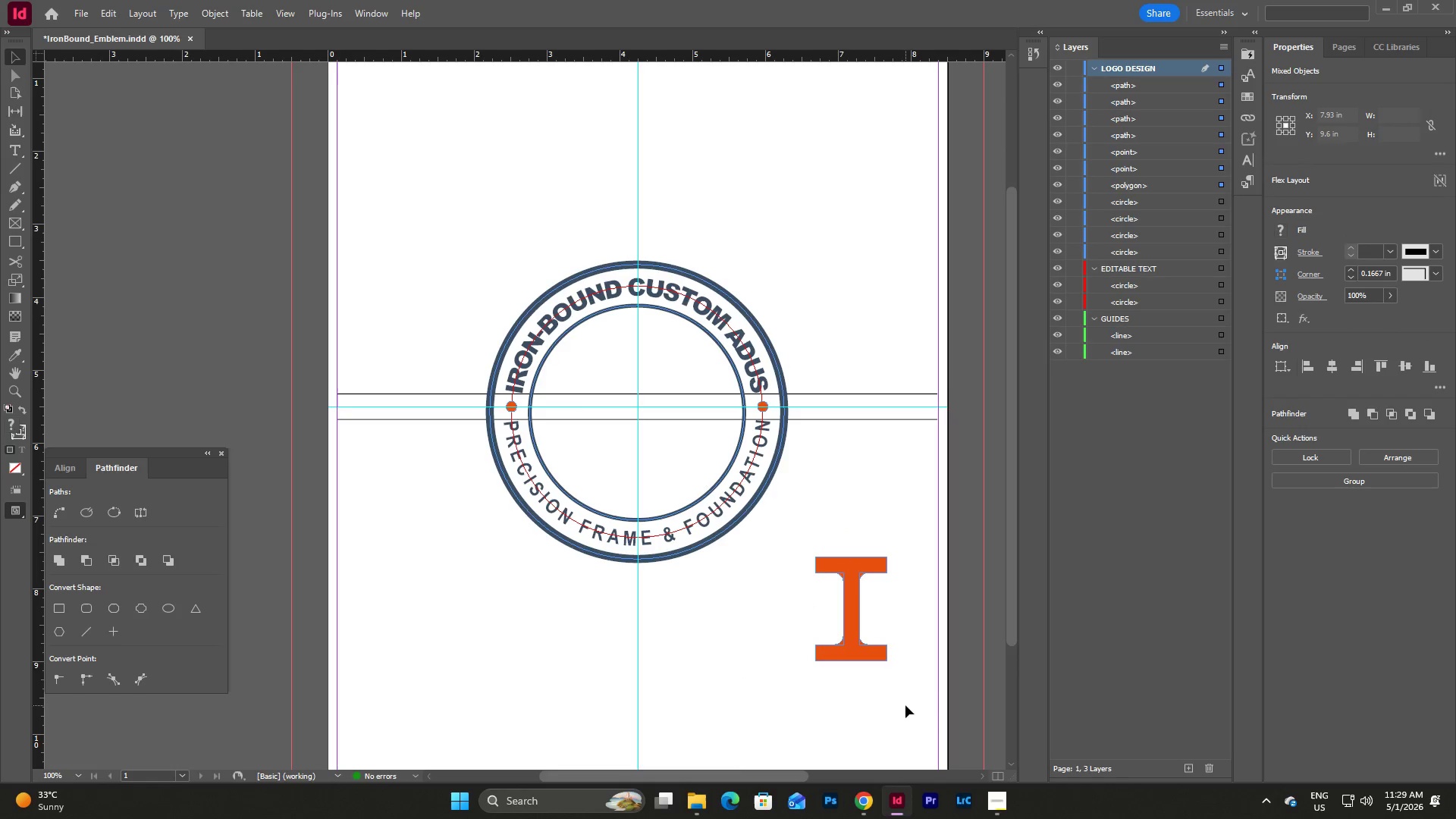 
left_click_drag(start_coordinate=[905, 705], to_coordinate=[798, 528])
 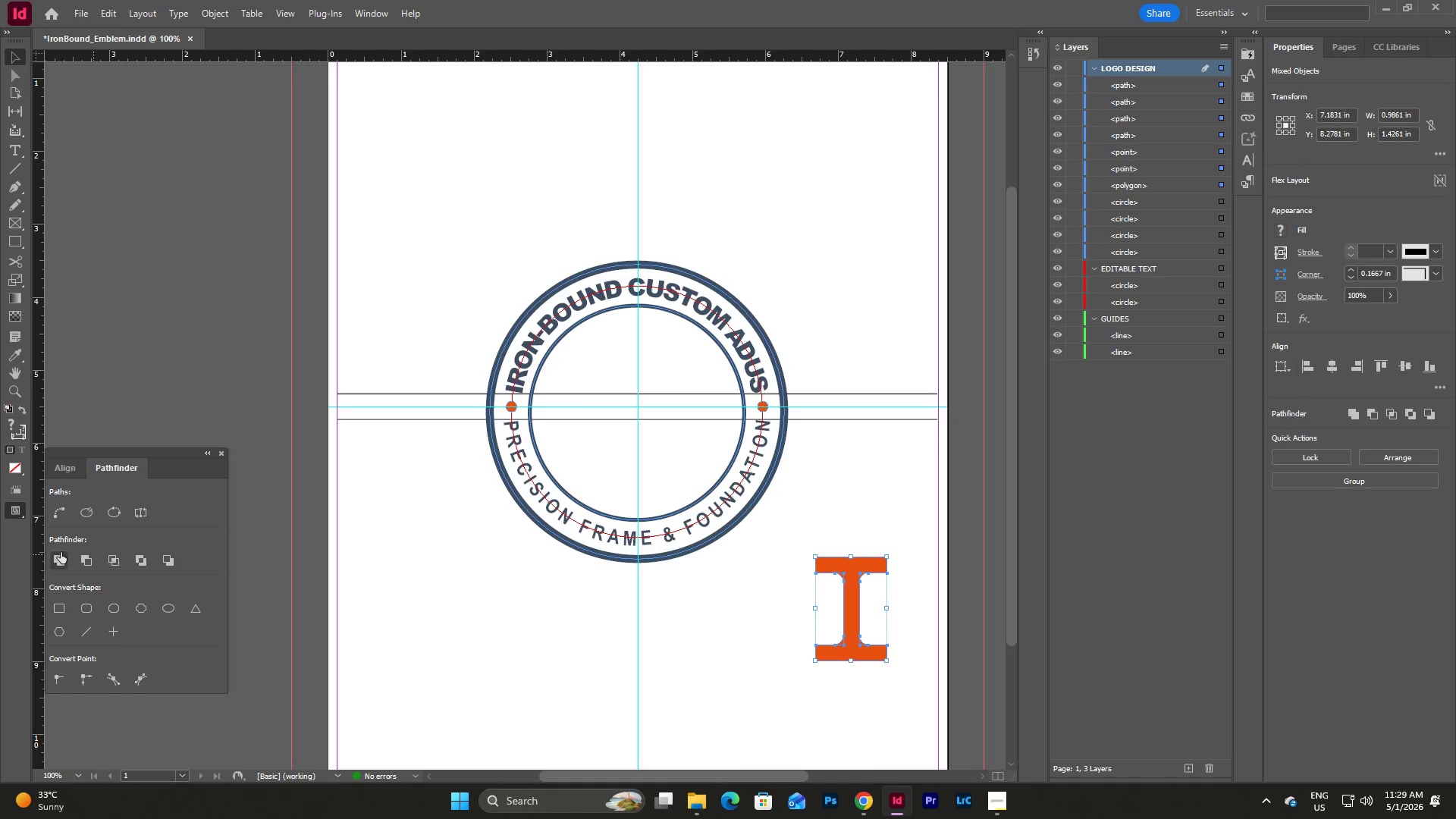 
left_click([54, 554])
 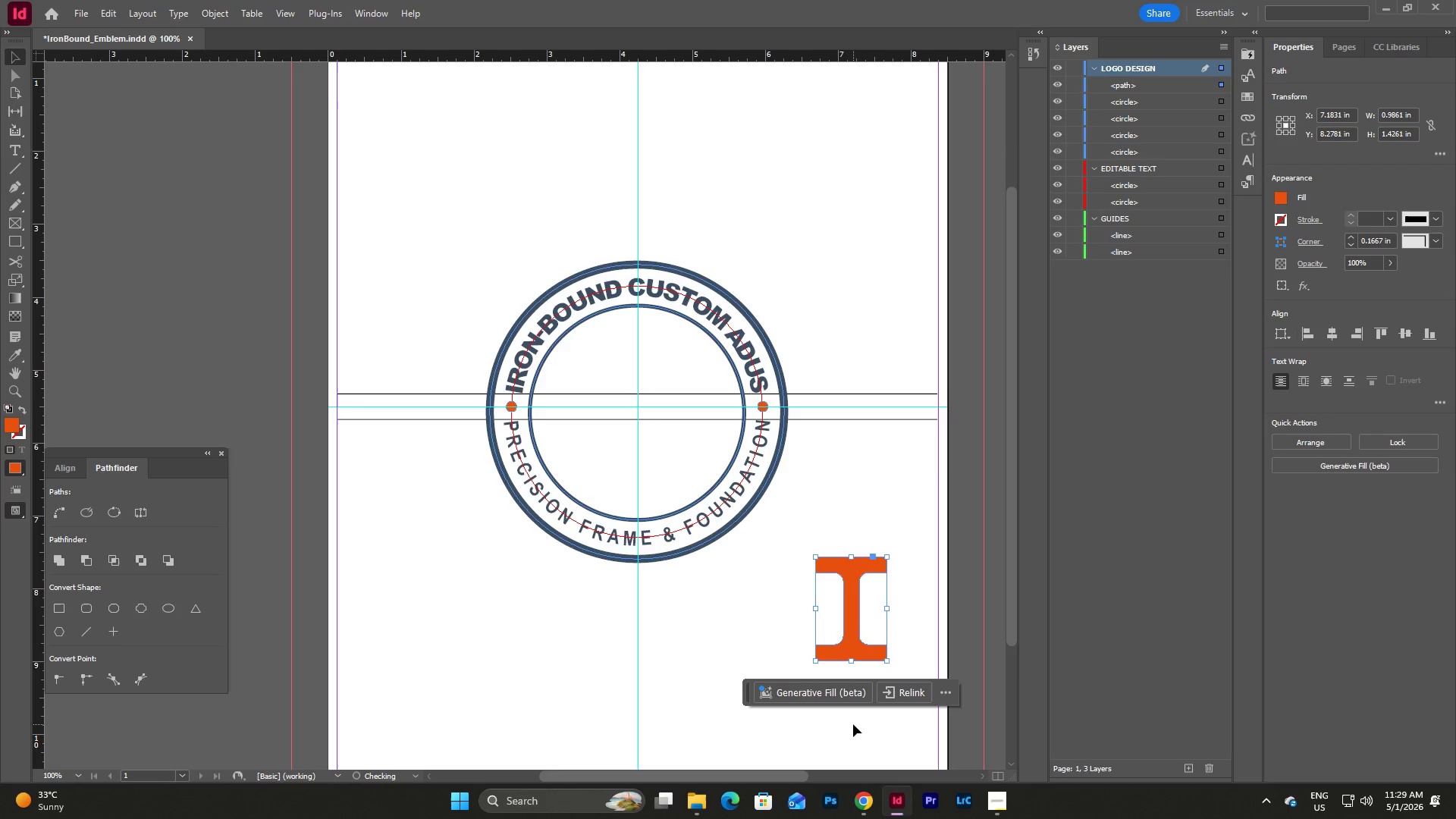 
left_click([854, 742])
 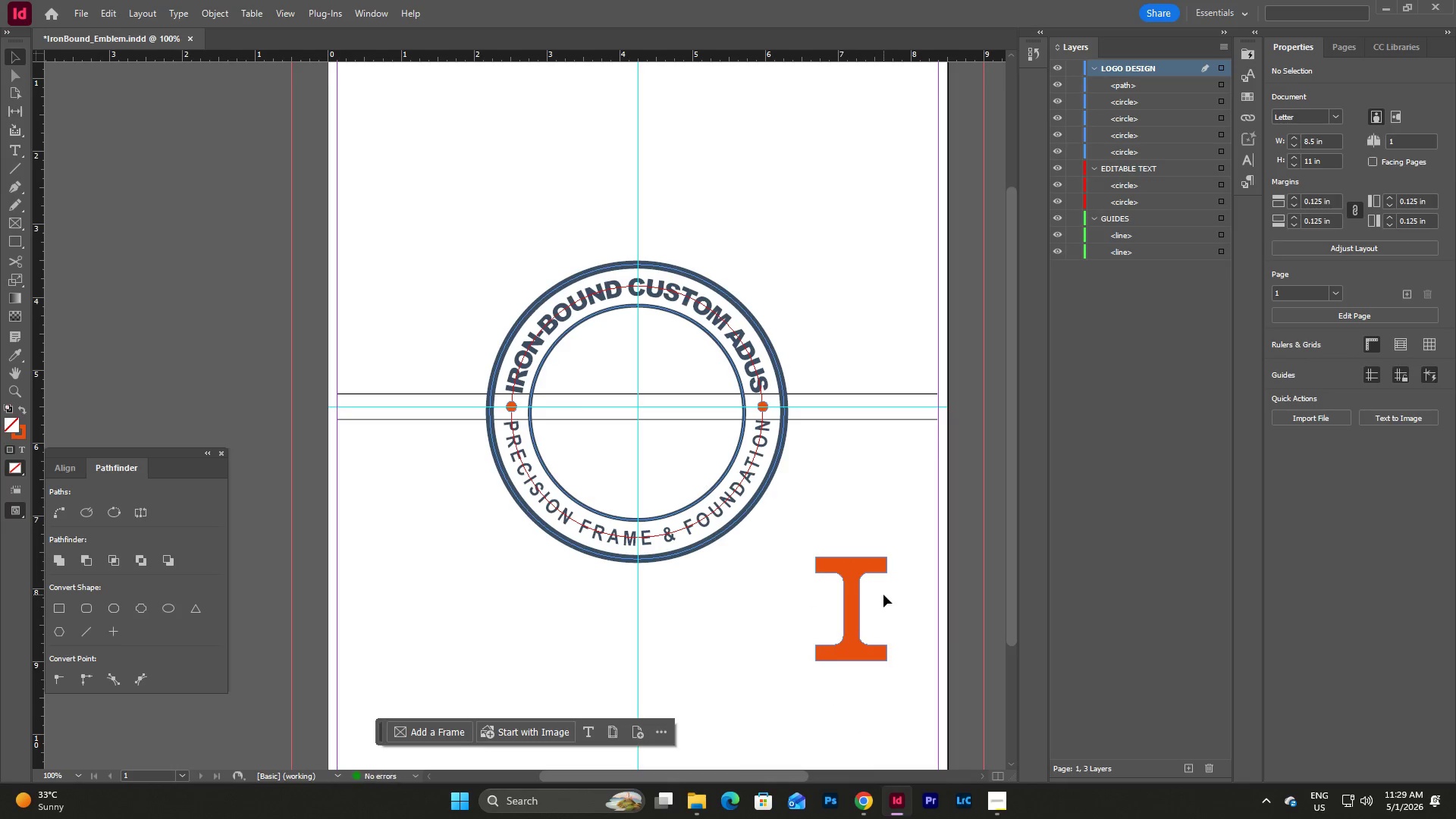 
scroll: coordinate [883, 595], scroll_direction: down, amount: 1.0
 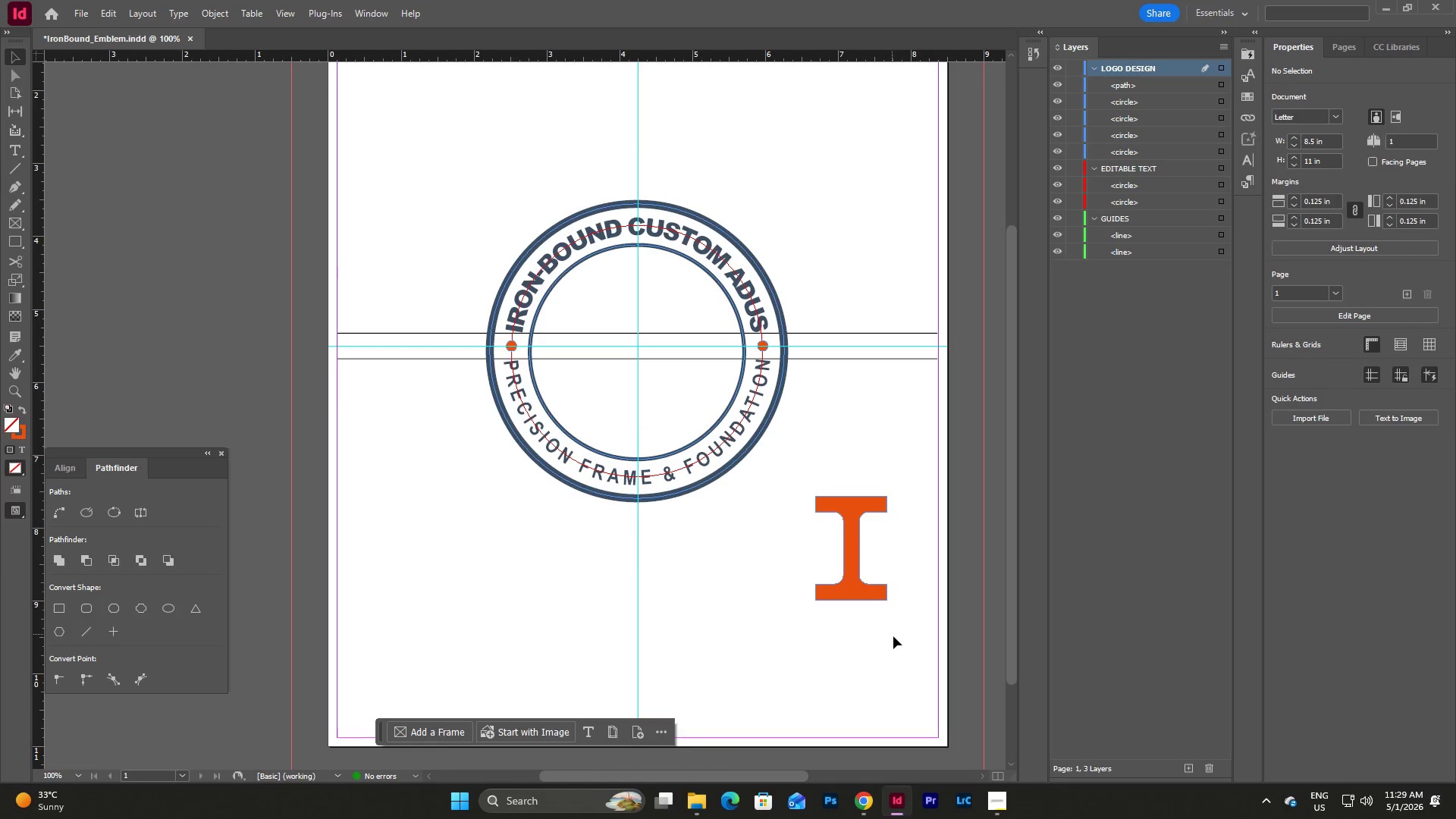 
left_click_drag(start_coordinate=[893, 637], to_coordinate=[797, 484])
 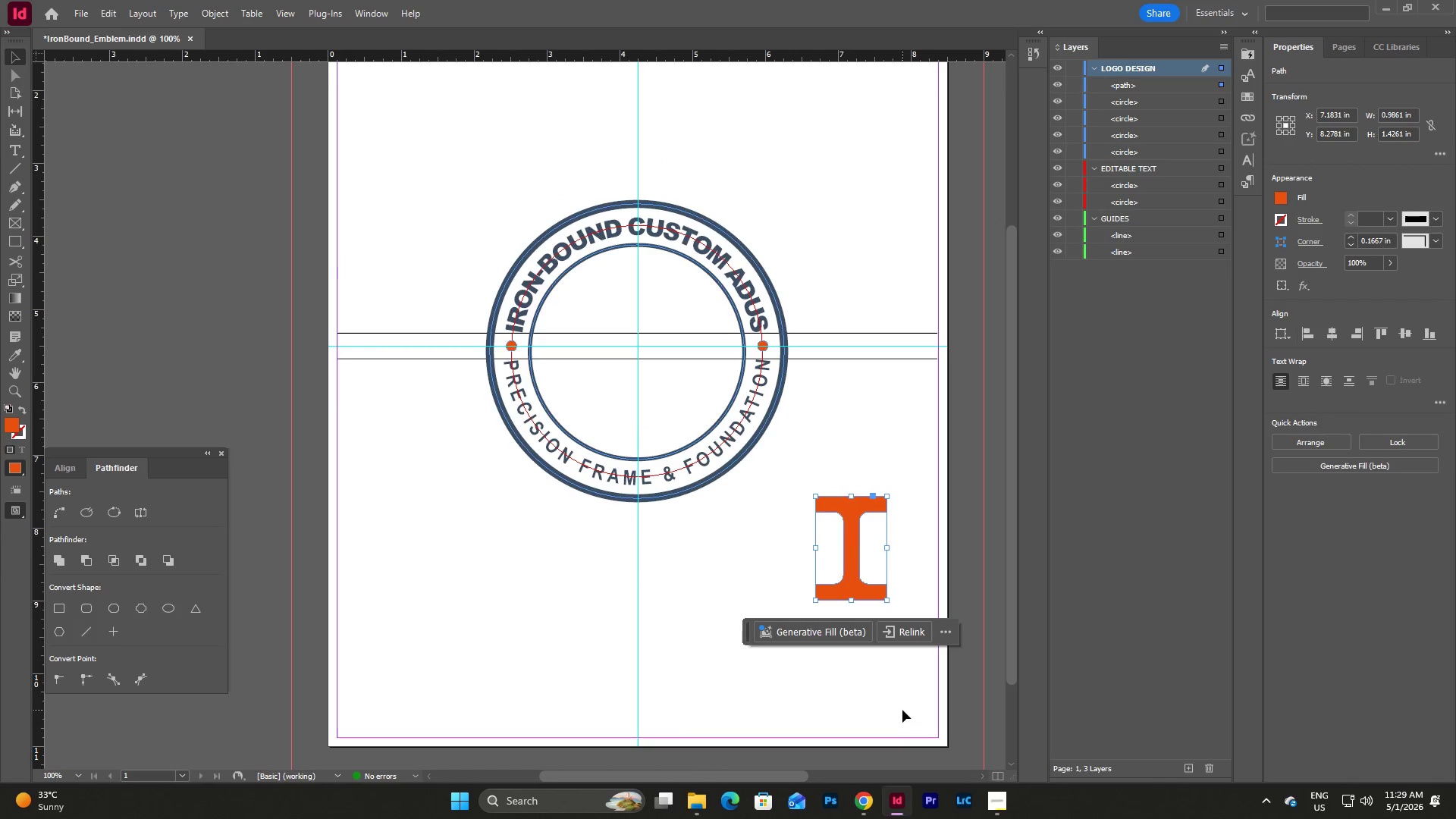 
left_click([893, 703])
 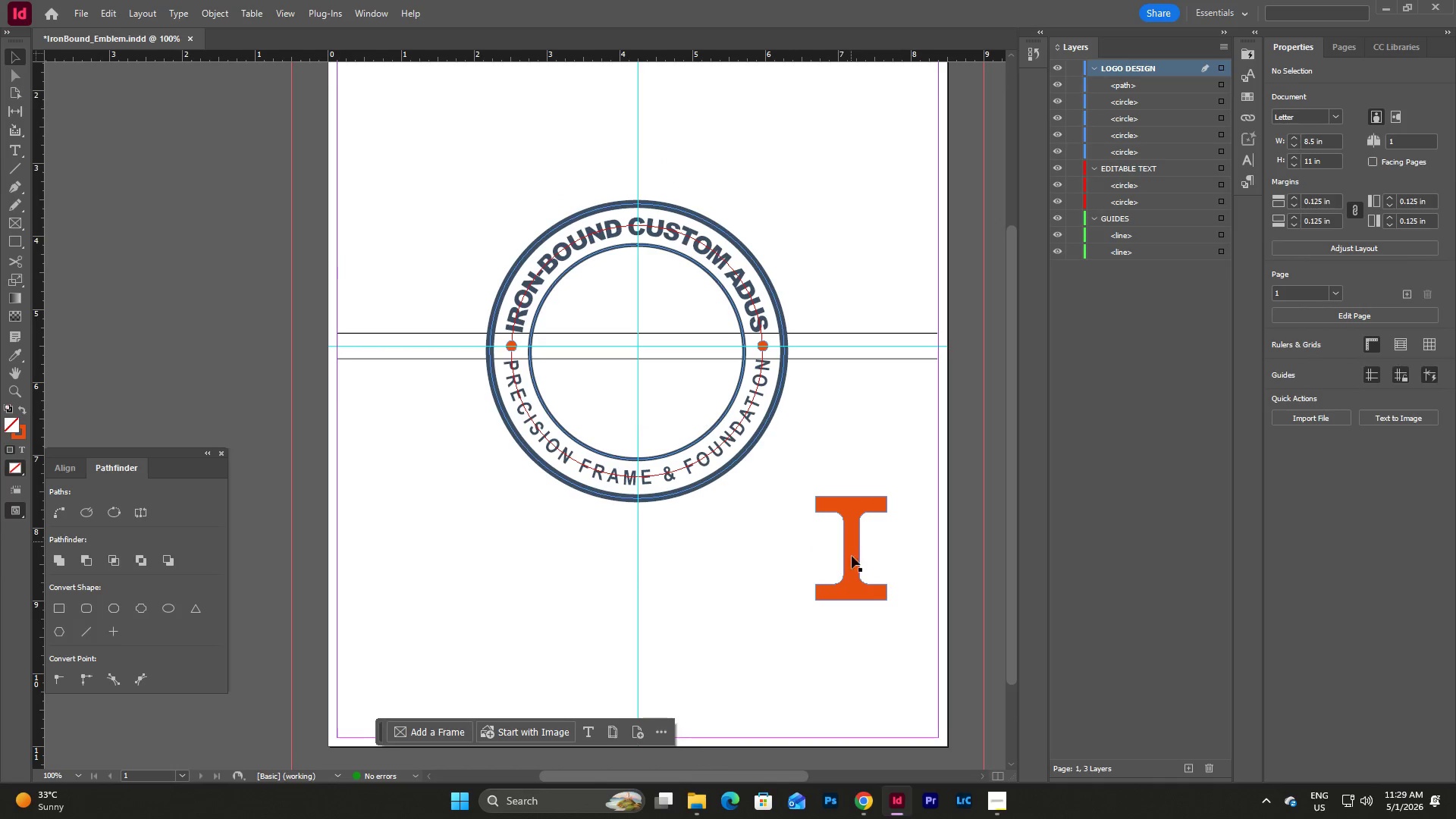 
left_click([881, 651])
 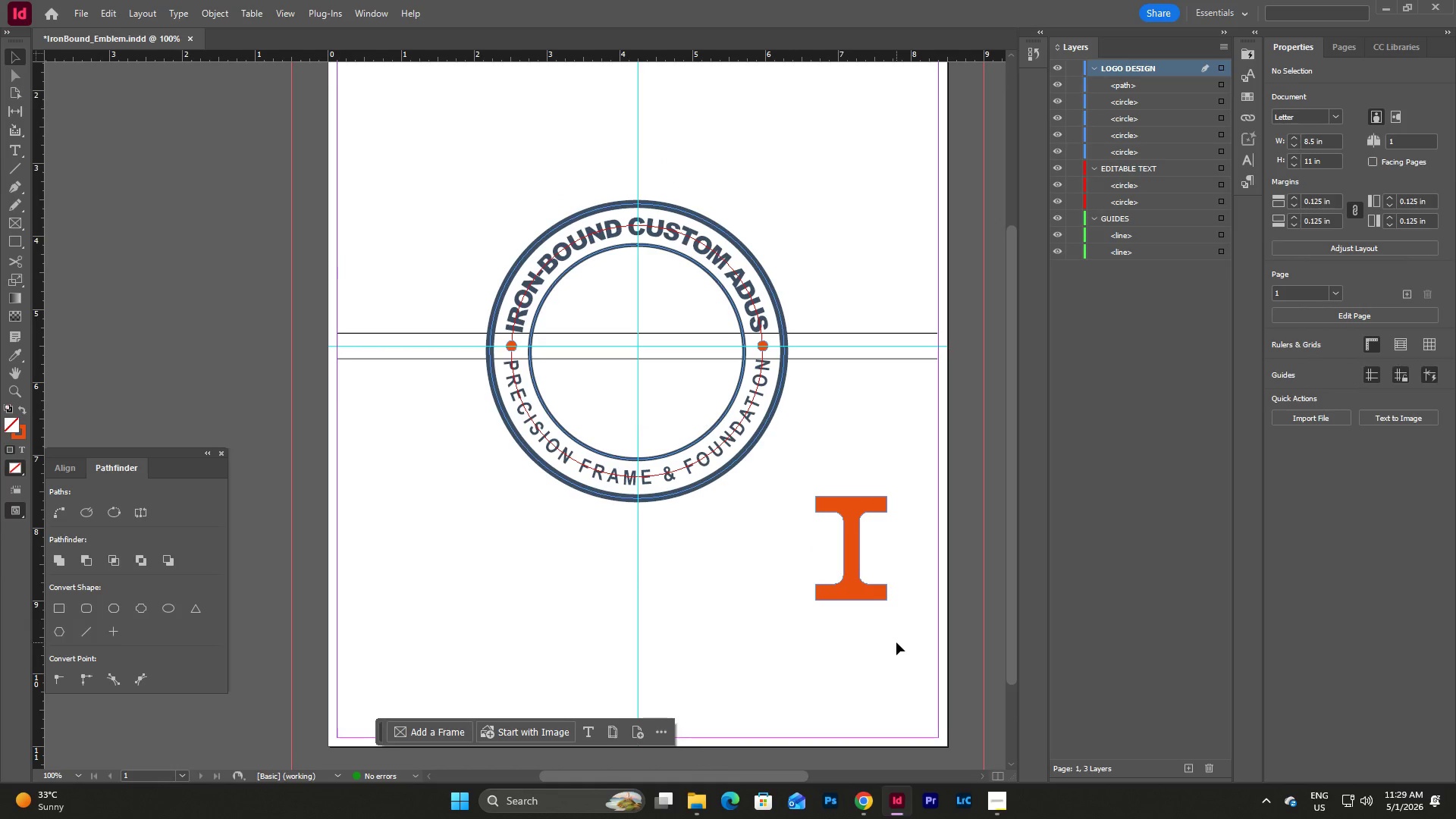 
left_click_drag(start_coordinate=[896, 642], to_coordinate=[791, 484])
 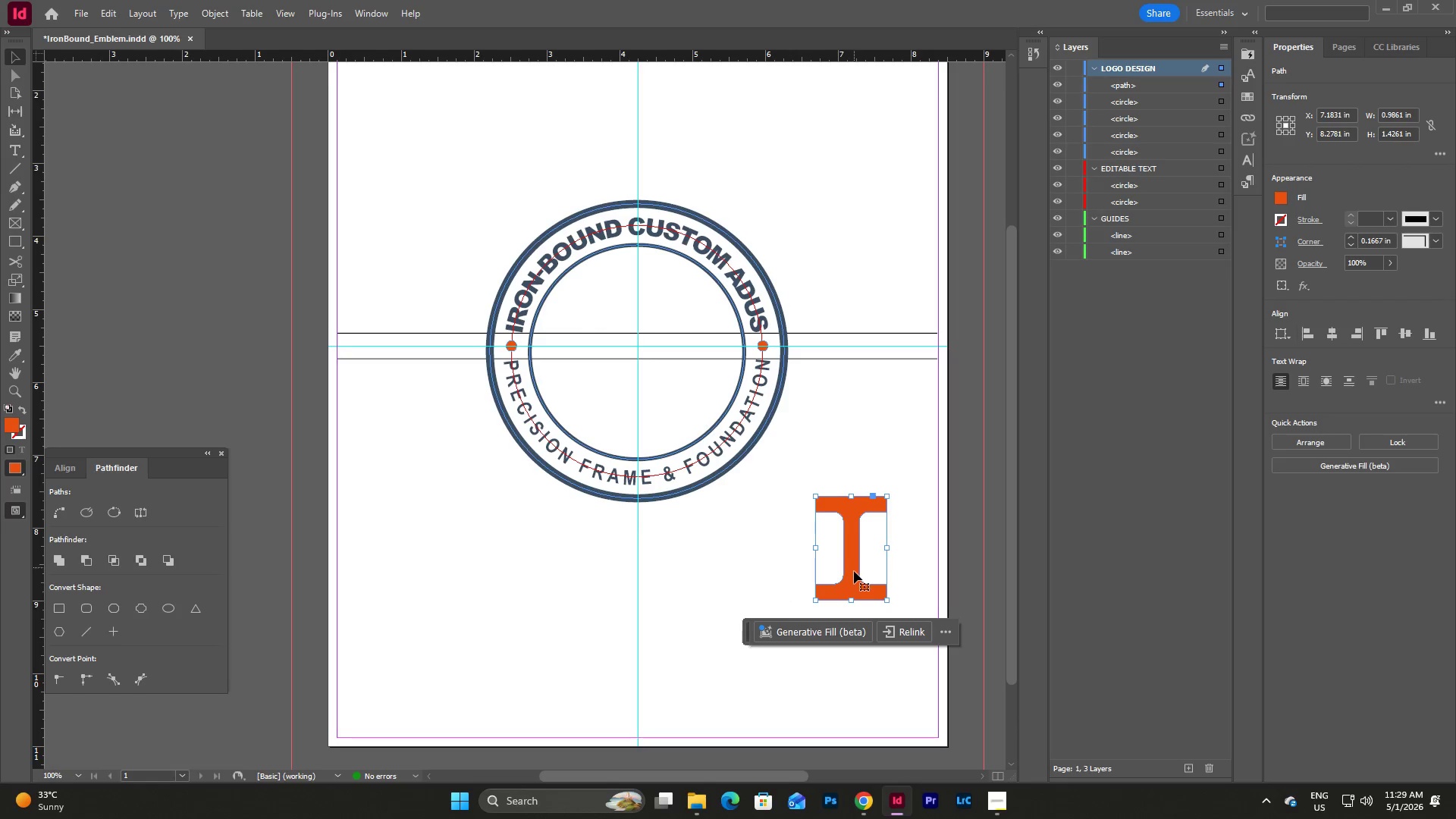 
left_click_drag(start_coordinate=[854, 571], to_coordinate=[642, 371])
 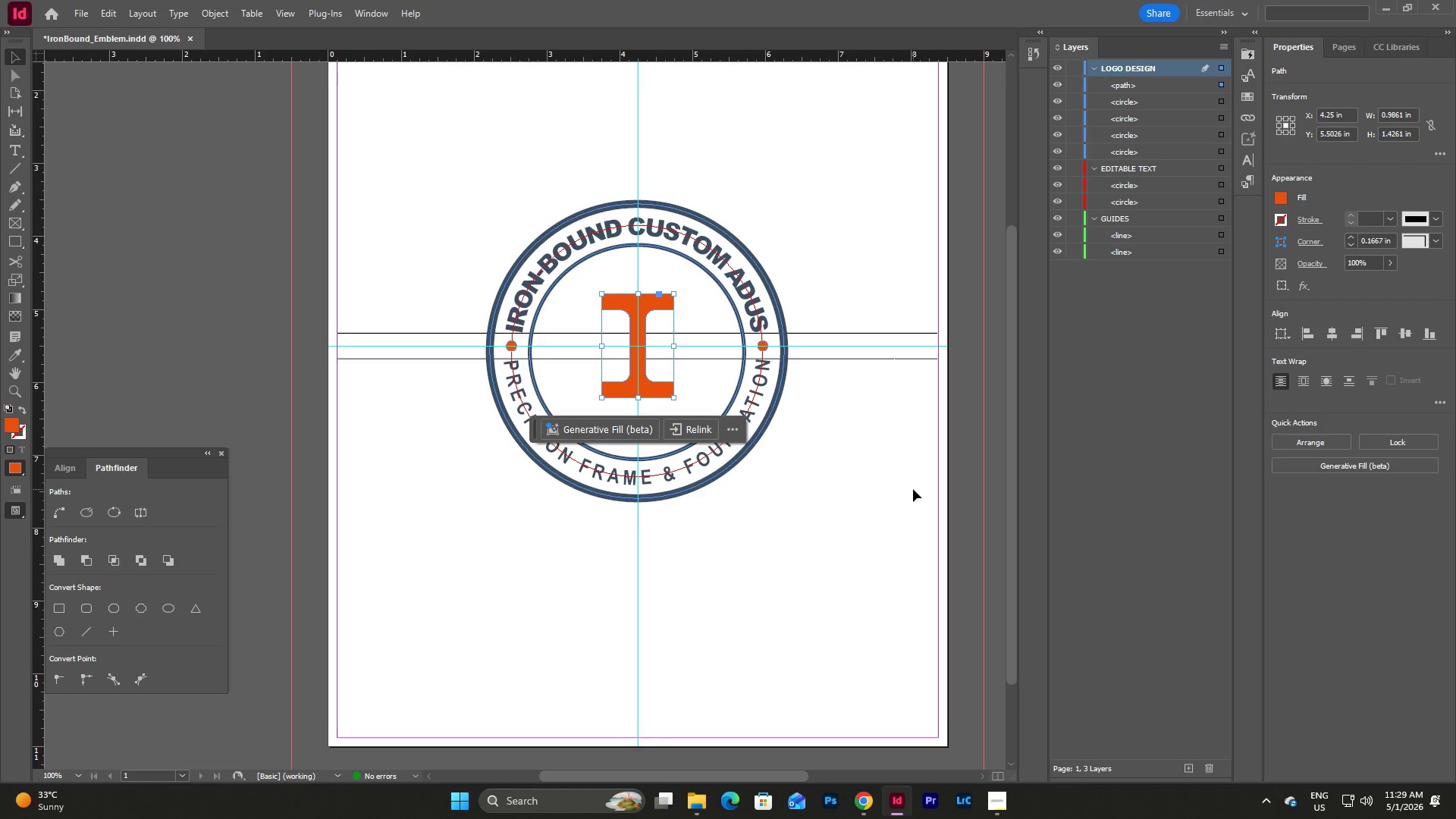 
left_click([913, 489])
 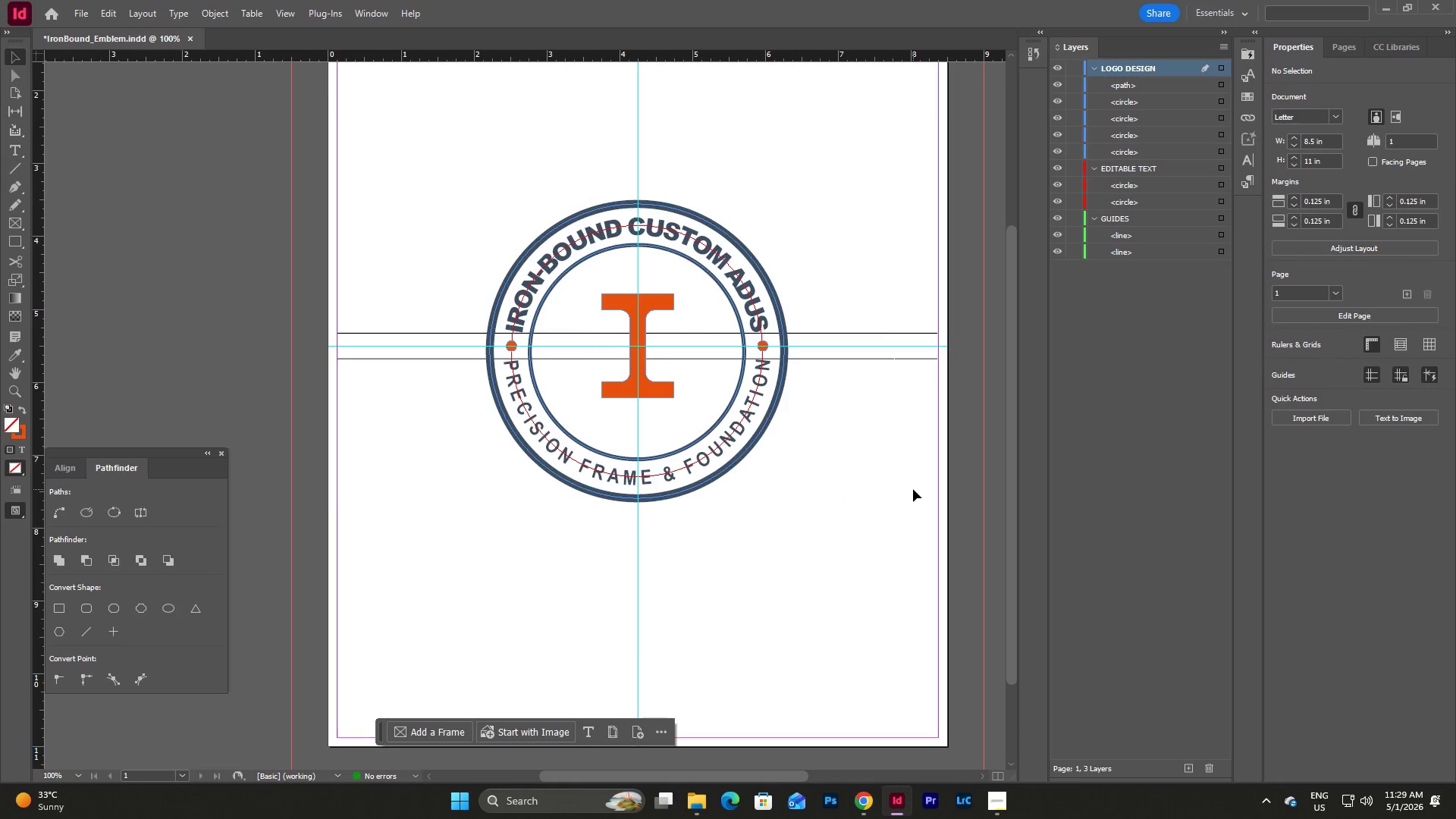 
scroll: coordinate [913, 489], scroll_direction: up, amount: 3.0
 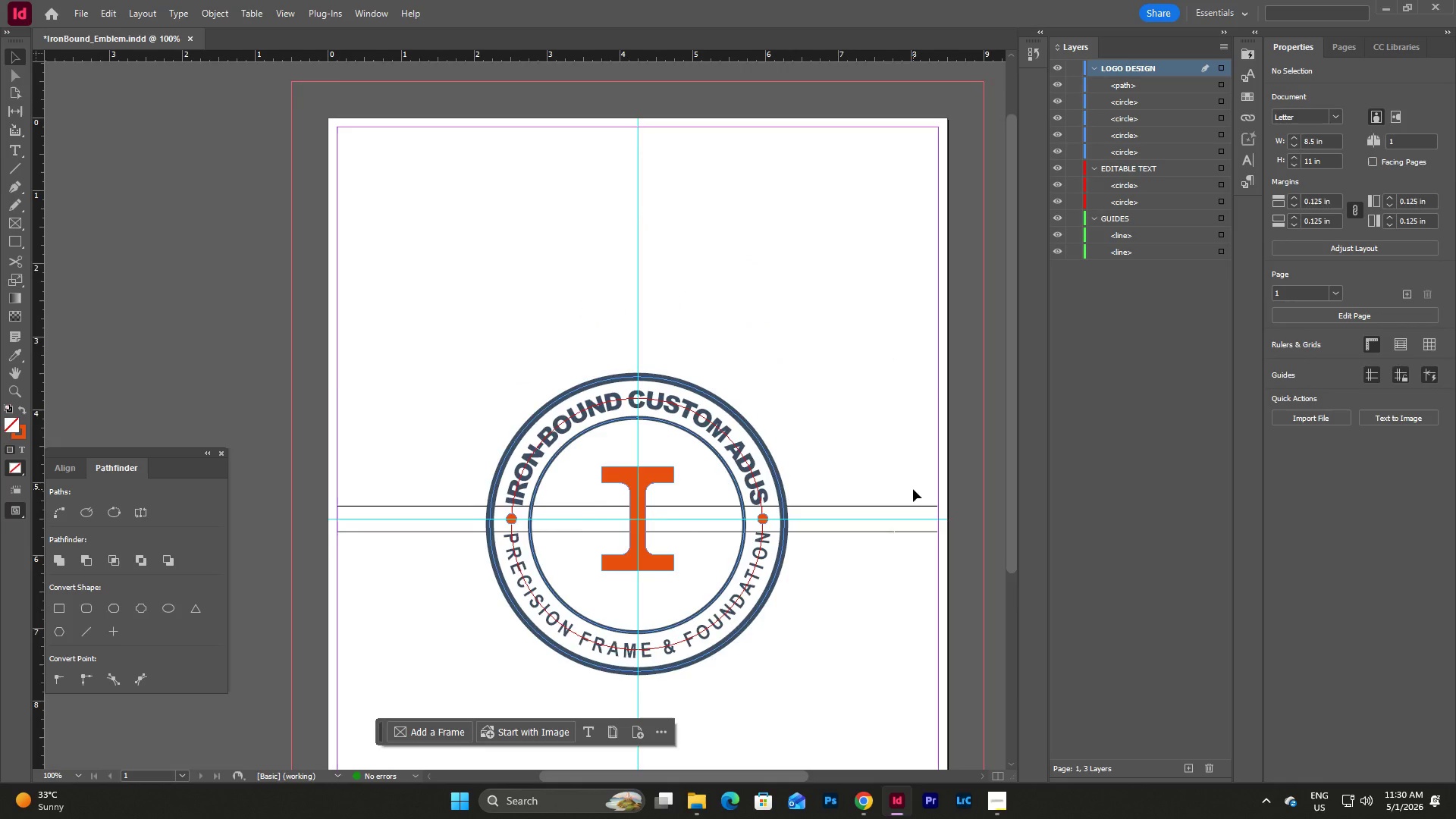 
scroll: coordinate [913, 489], scroll_direction: down, amount: 3.0
 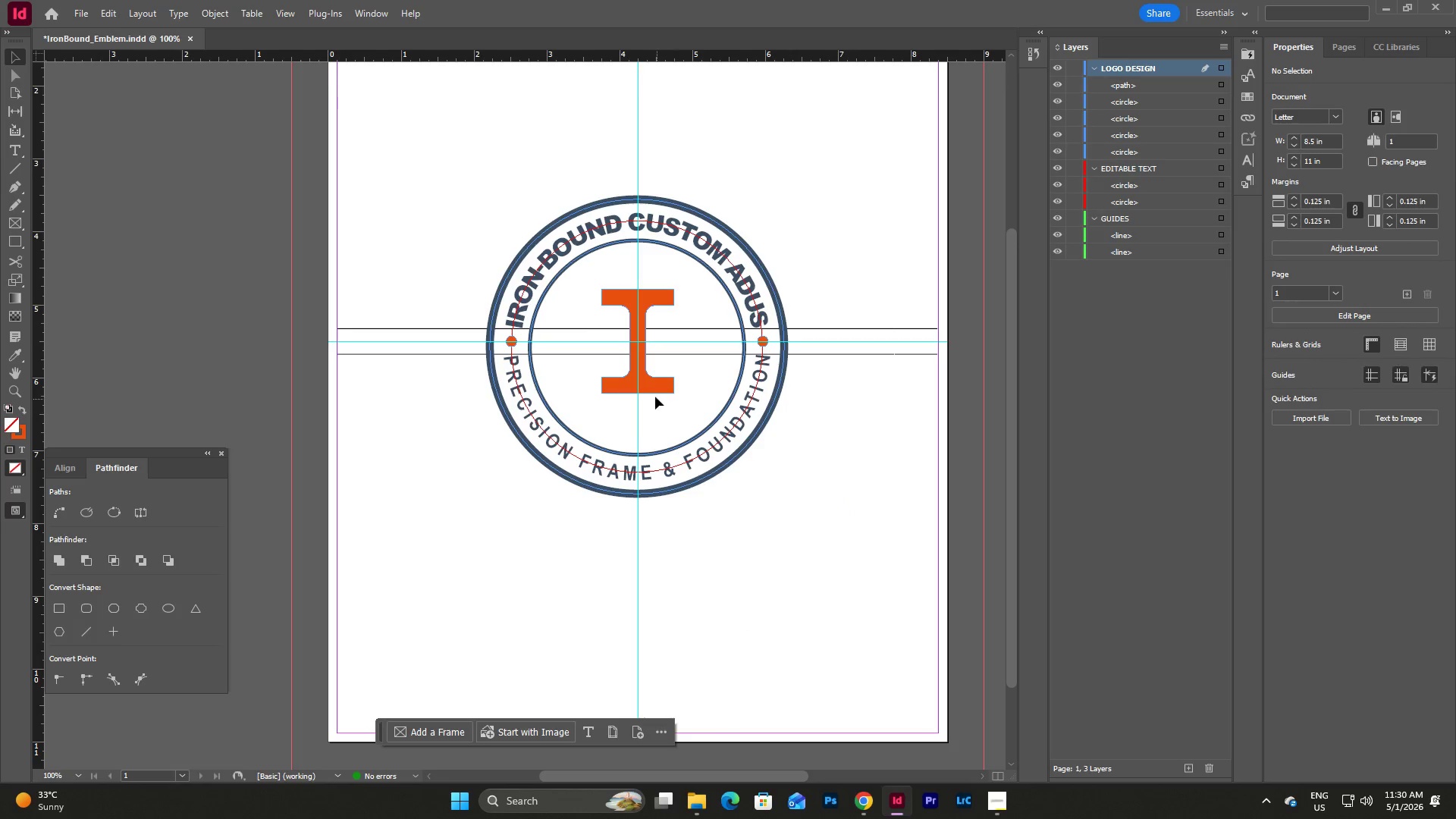 
left_click_drag(start_coordinate=[652, 389], to_coordinate=[815, 620])
 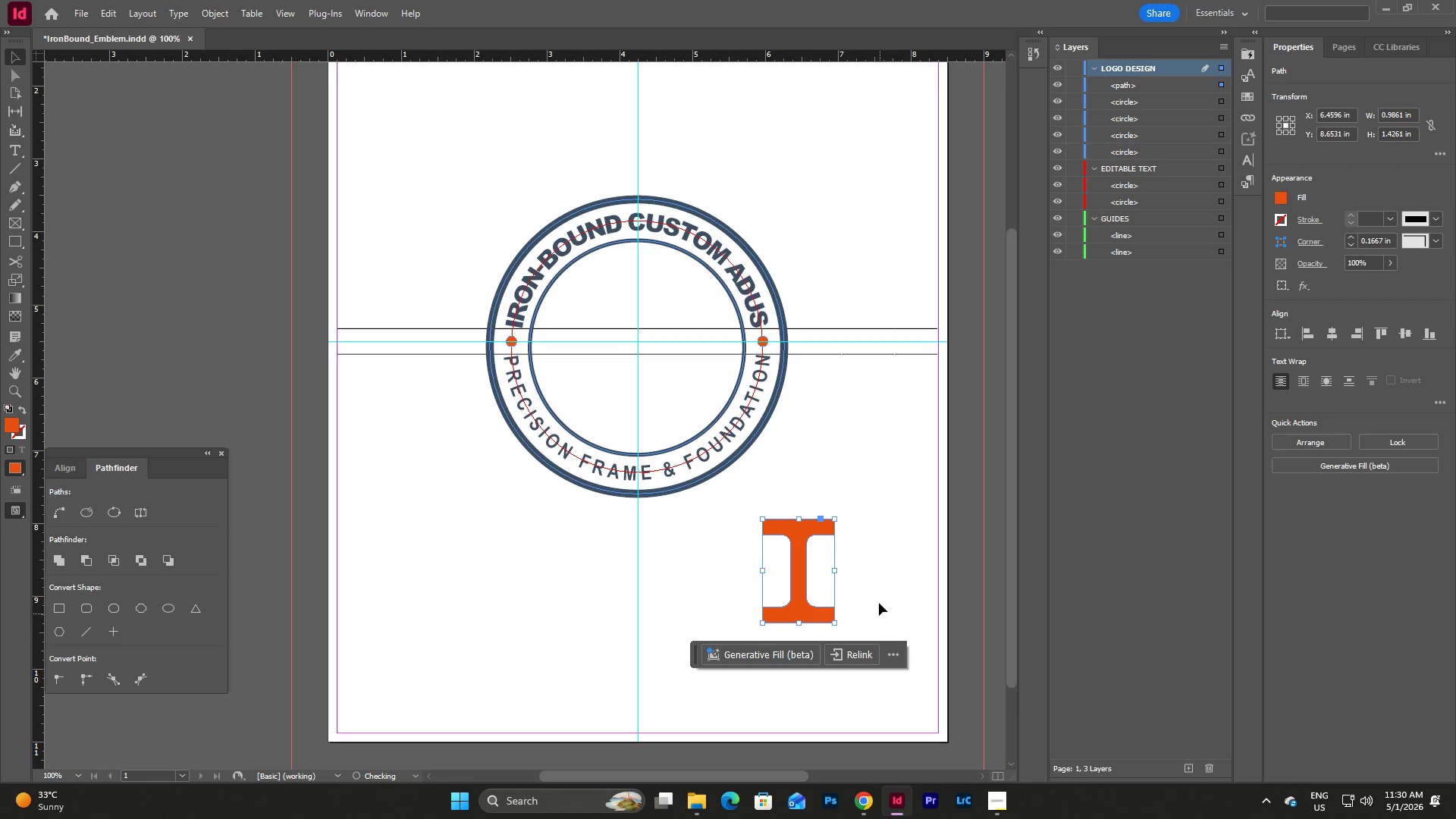 
left_click([877, 590])
 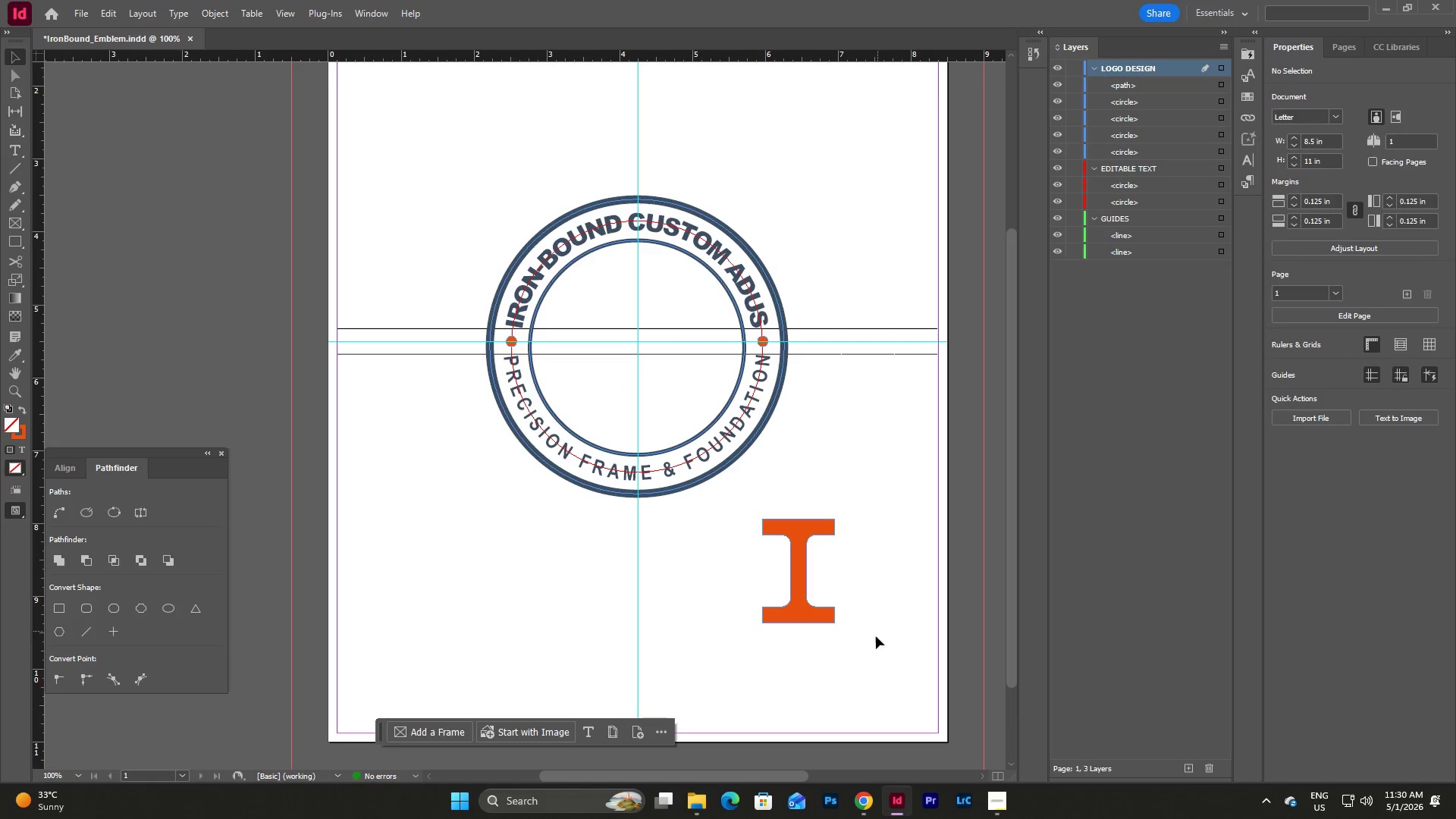 
left_click_drag(start_coordinate=[874, 642], to_coordinate=[739, 498])
 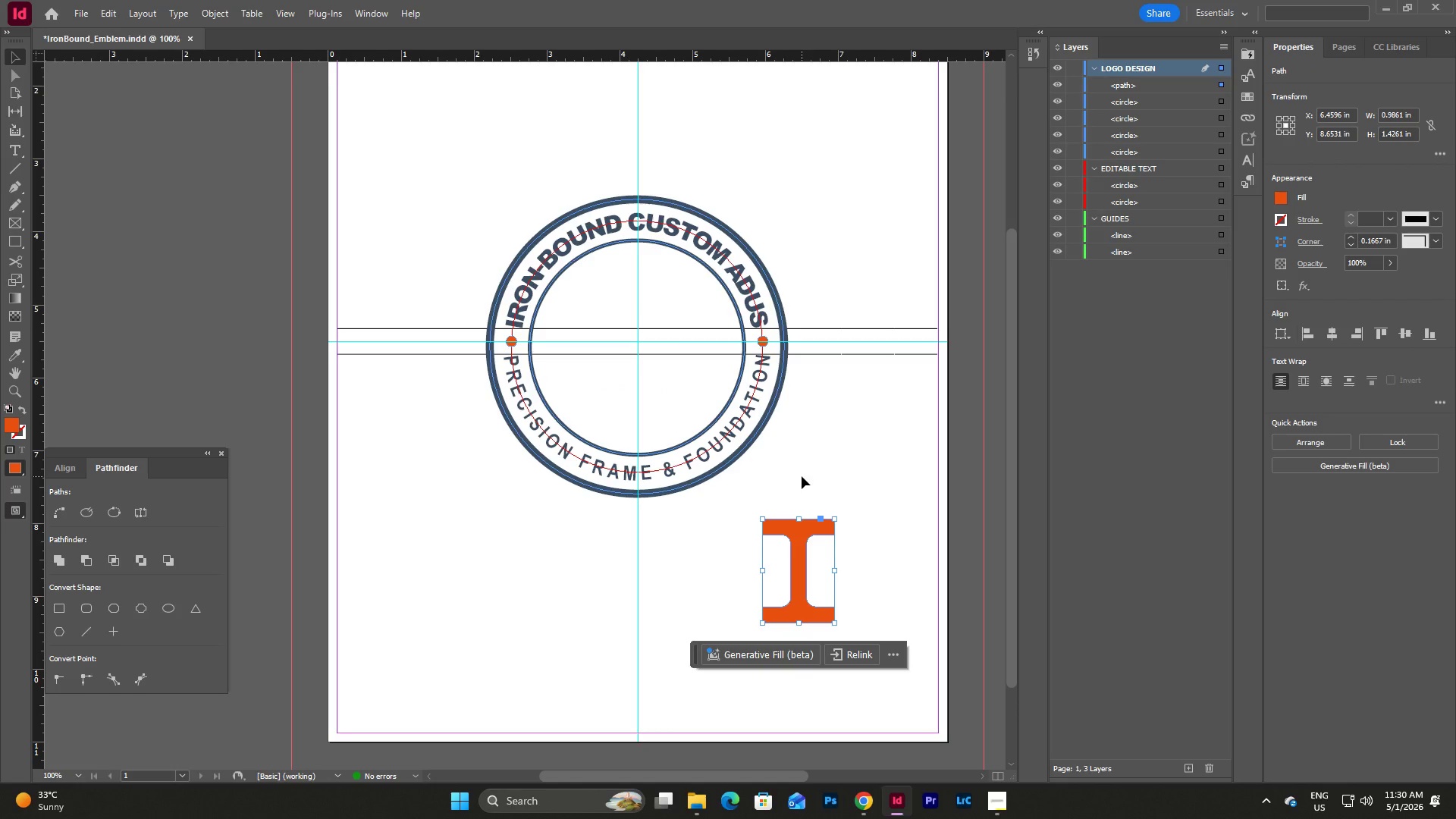 
hold_key(key=ShiftLeft, duration=3.84)
left_click_drag(start_coordinate=[836, 622], to_coordinate=[809, 598])
 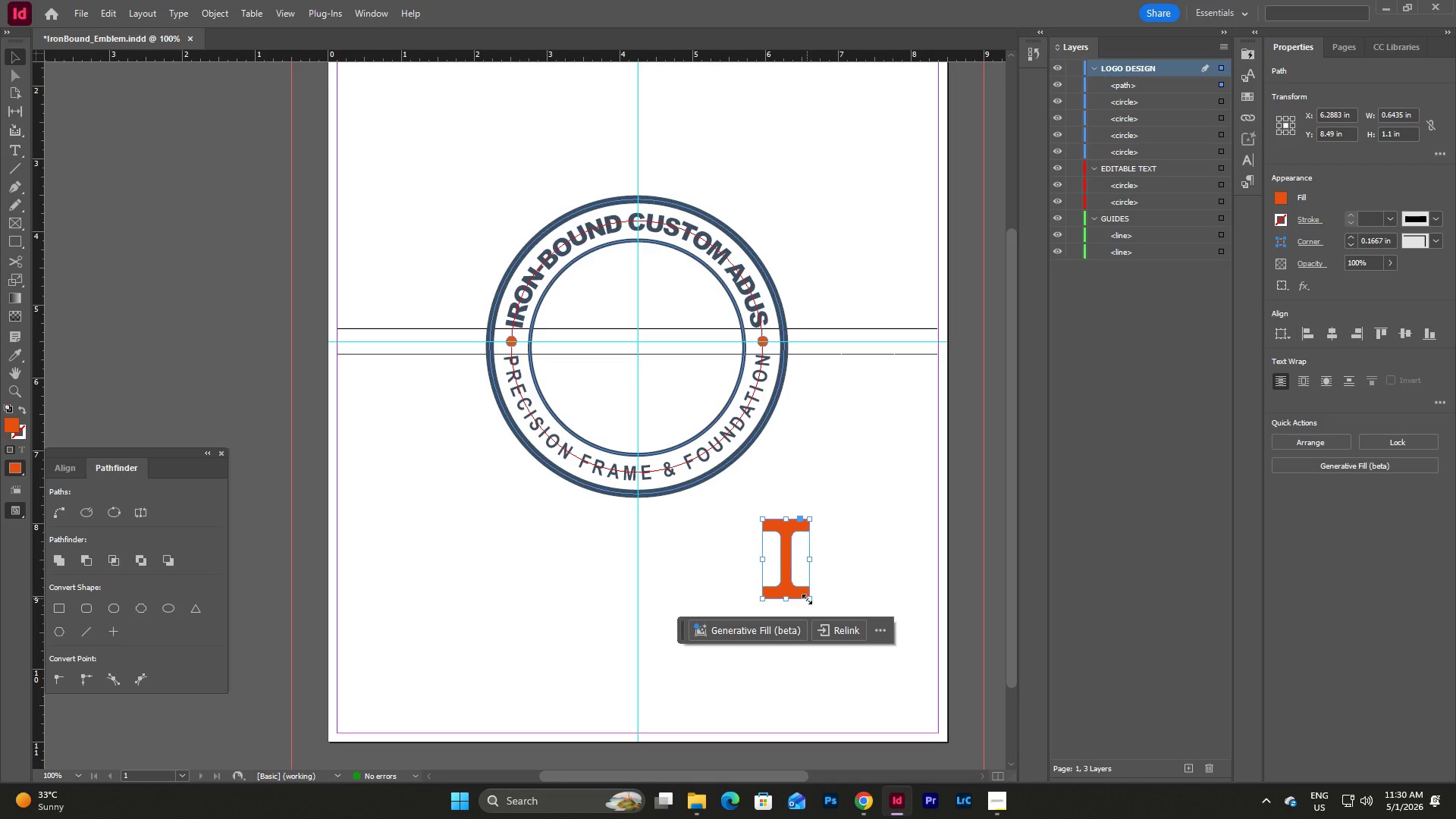 
hold_key(key=ShiftLeft, duration=1.03)
left_click_drag(start_coordinate=[810, 599], to_coordinate=[806, 588])
 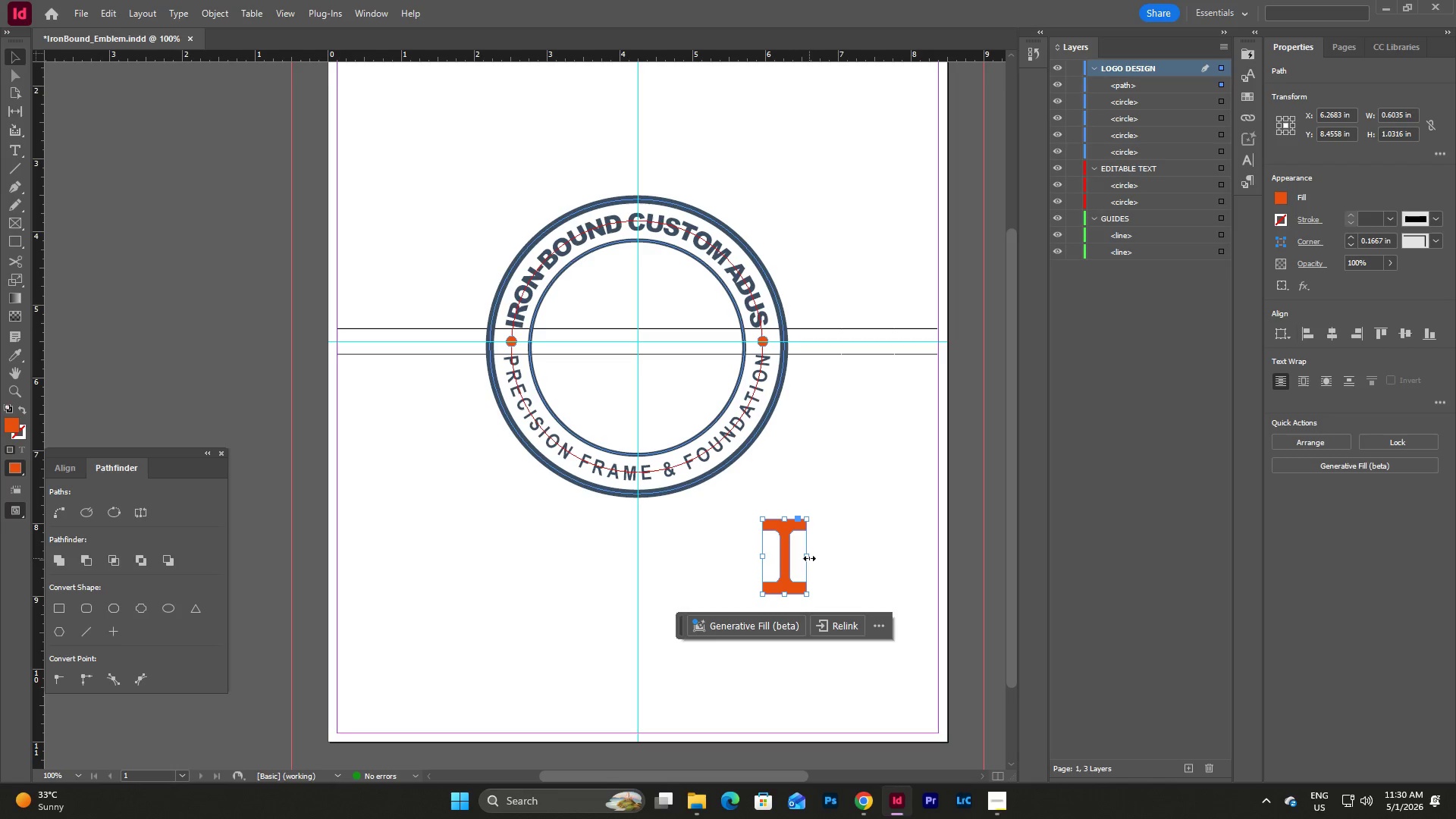 
hold_key(key=ShiftLeft, duration=0.83)
left_click_drag(start_coordinate=[809, 558], to_coordinate=[815, 559])
 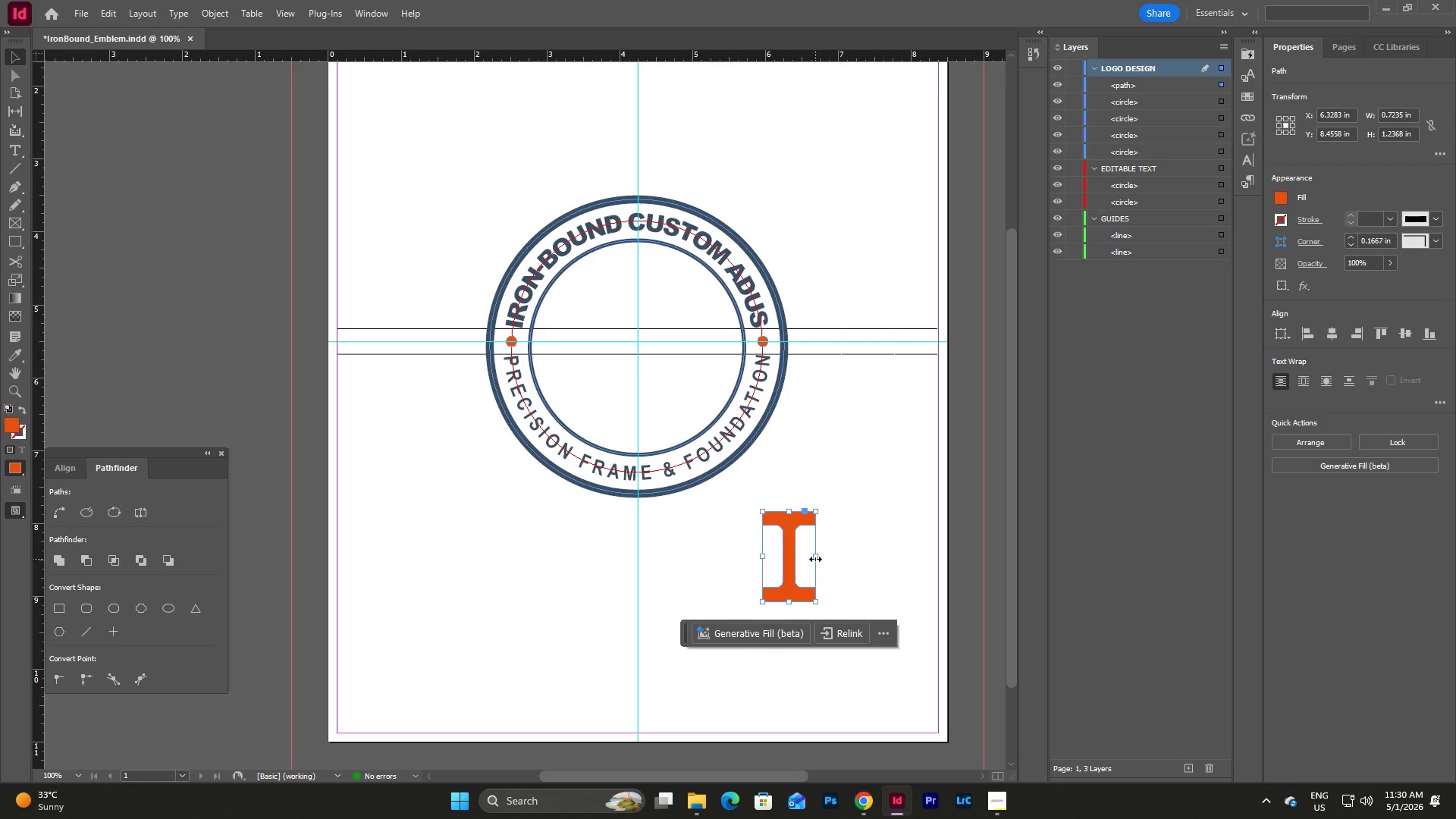 
left_click_drag(start_coordinate=[815, 559], to_coordinate=[826, 559])
 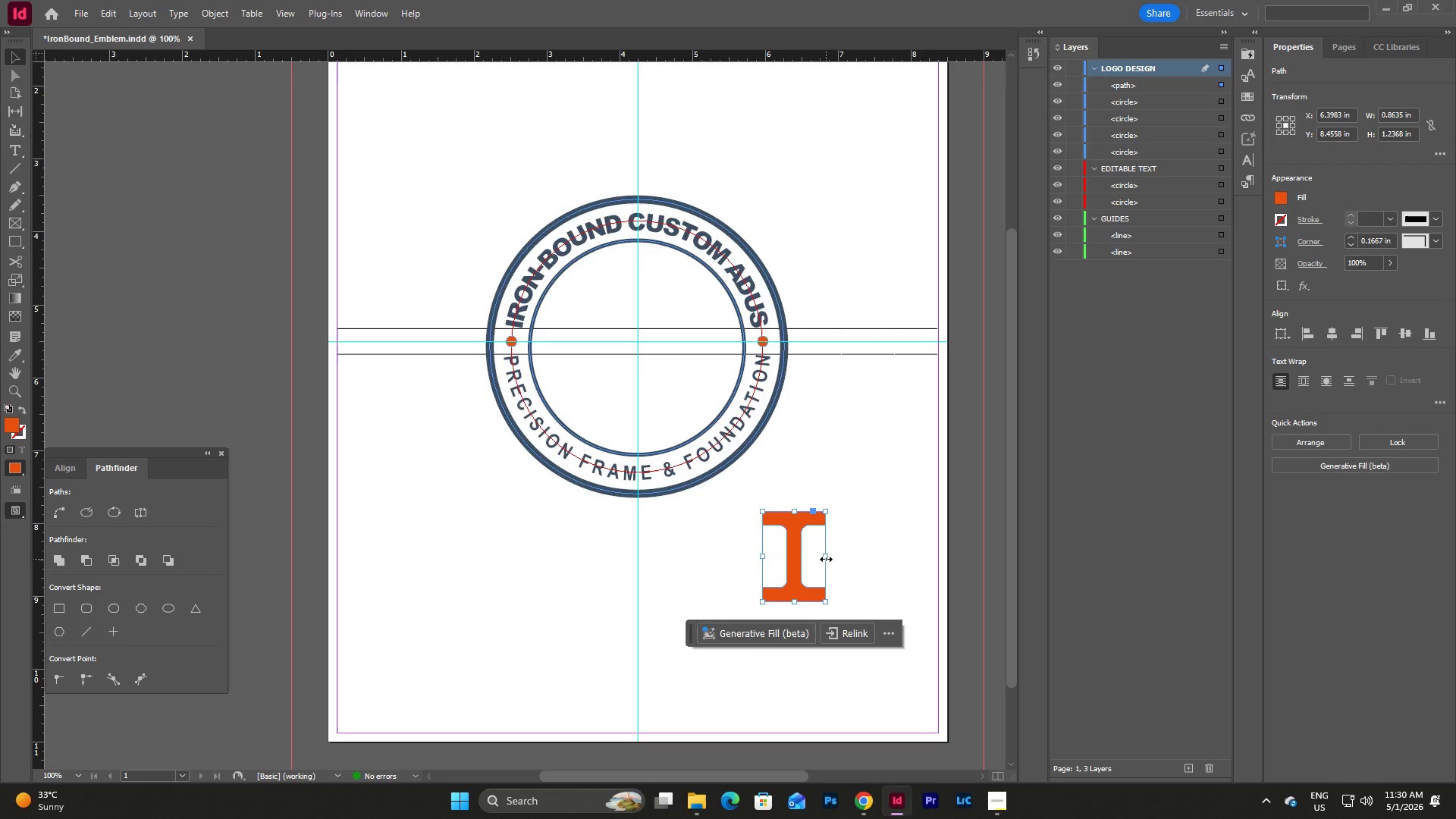 
left_click([851, 565])
 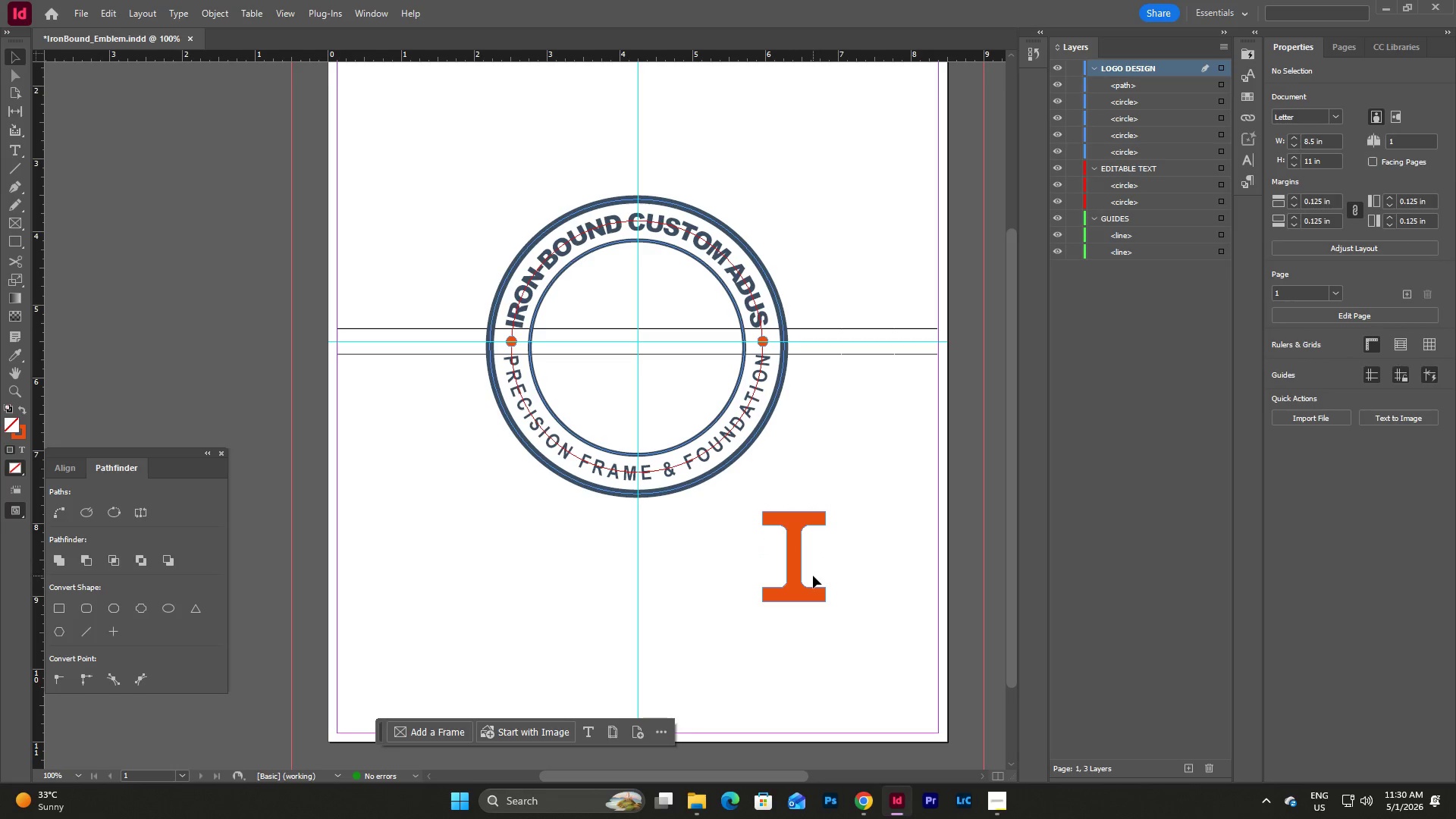 
double_click([815, 598])
 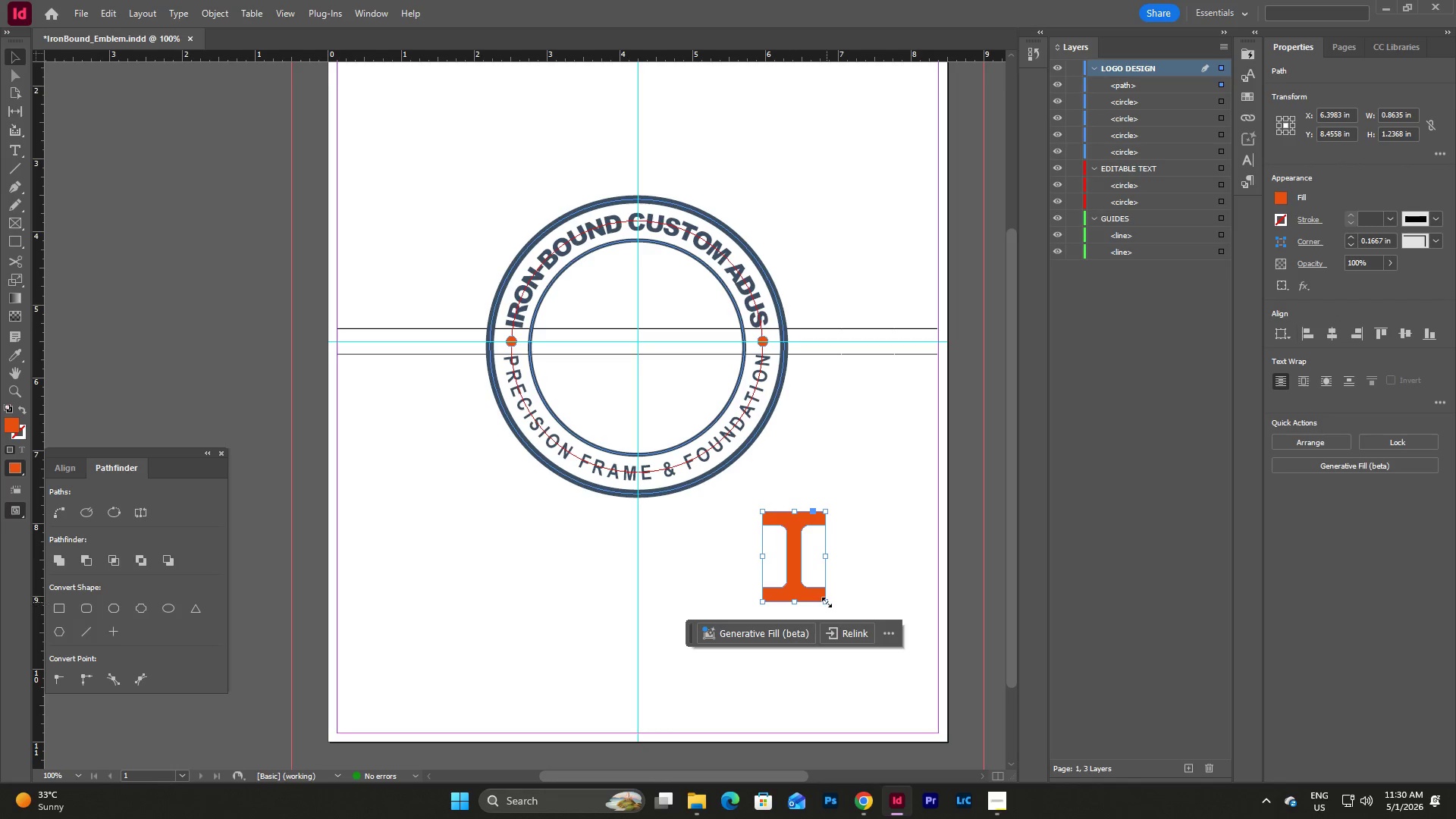 
left_click_drag(start_coordinate=[826, 601], to_coordinate=[811, 580])
 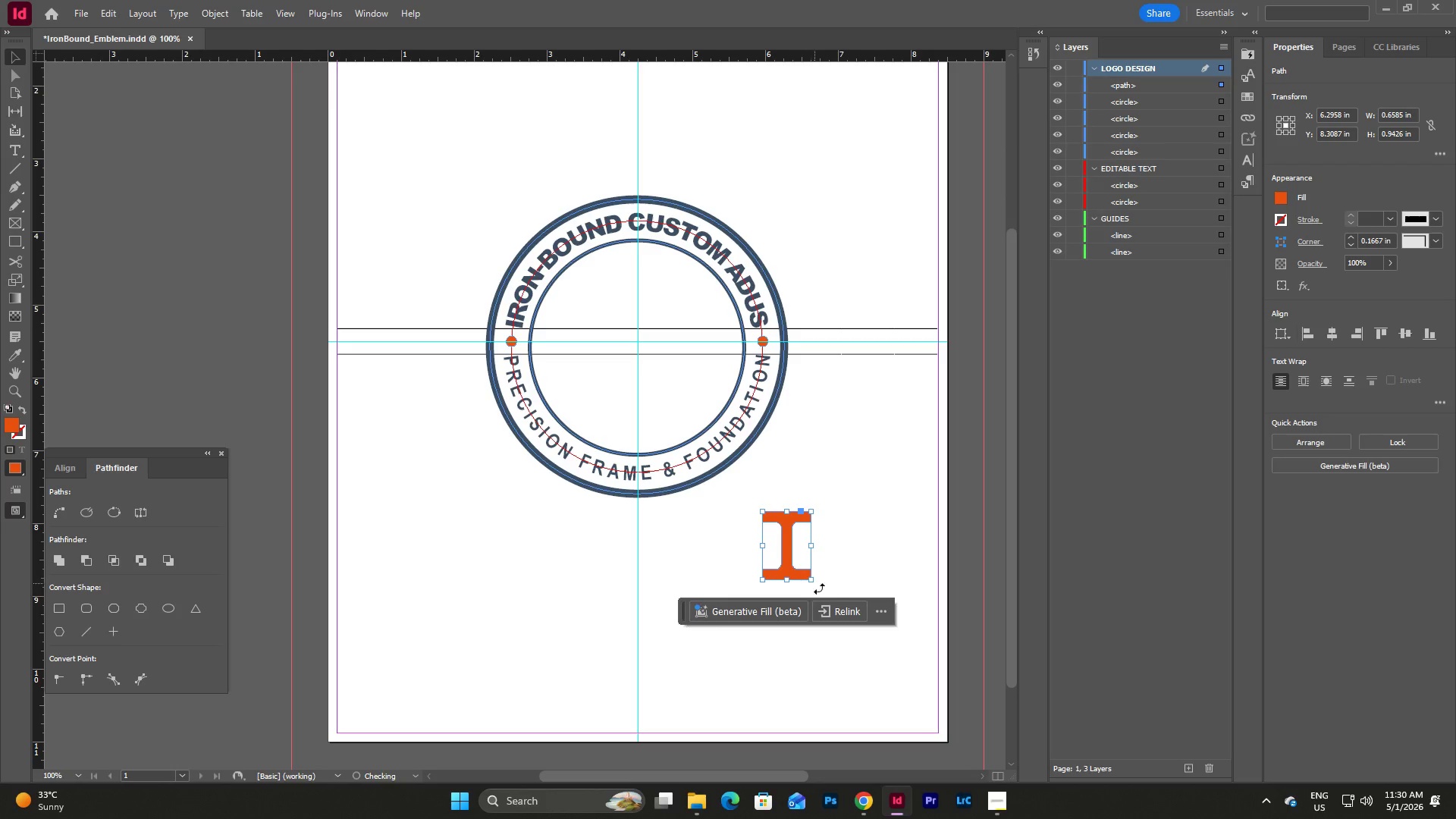 
left_click([835, 597])
 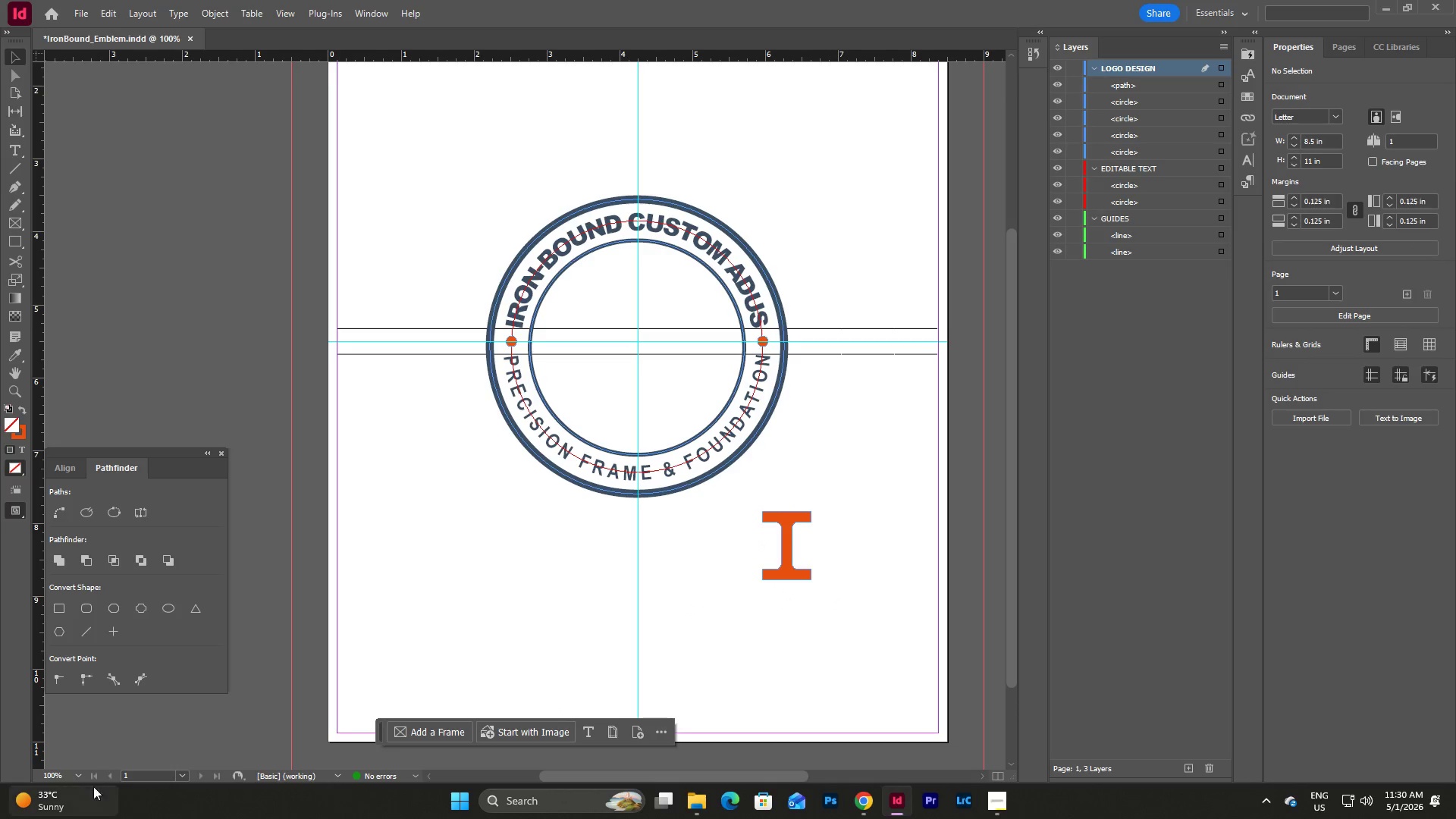 
left_click([80, 774])
 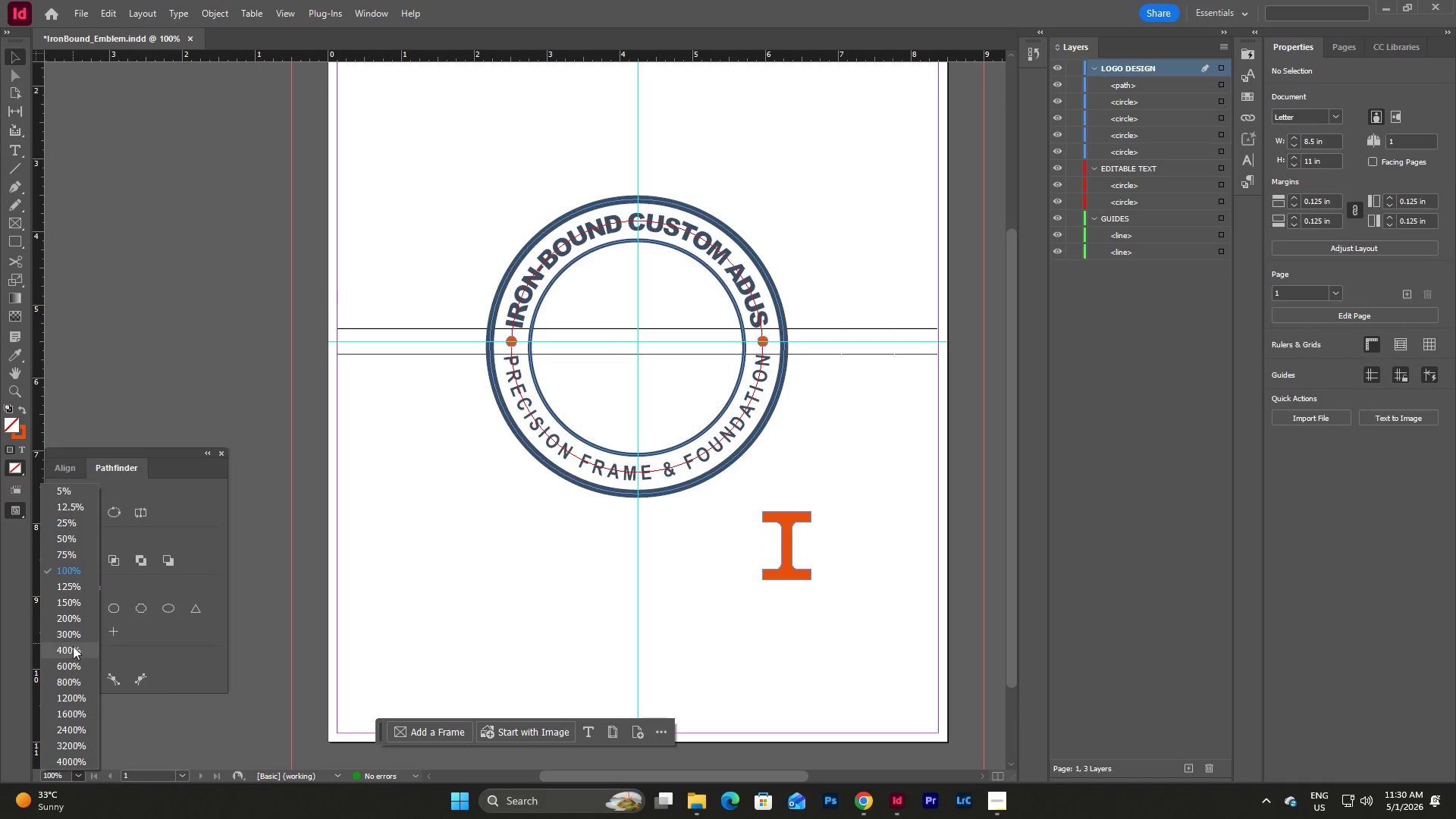 
left_click([74, 667])
 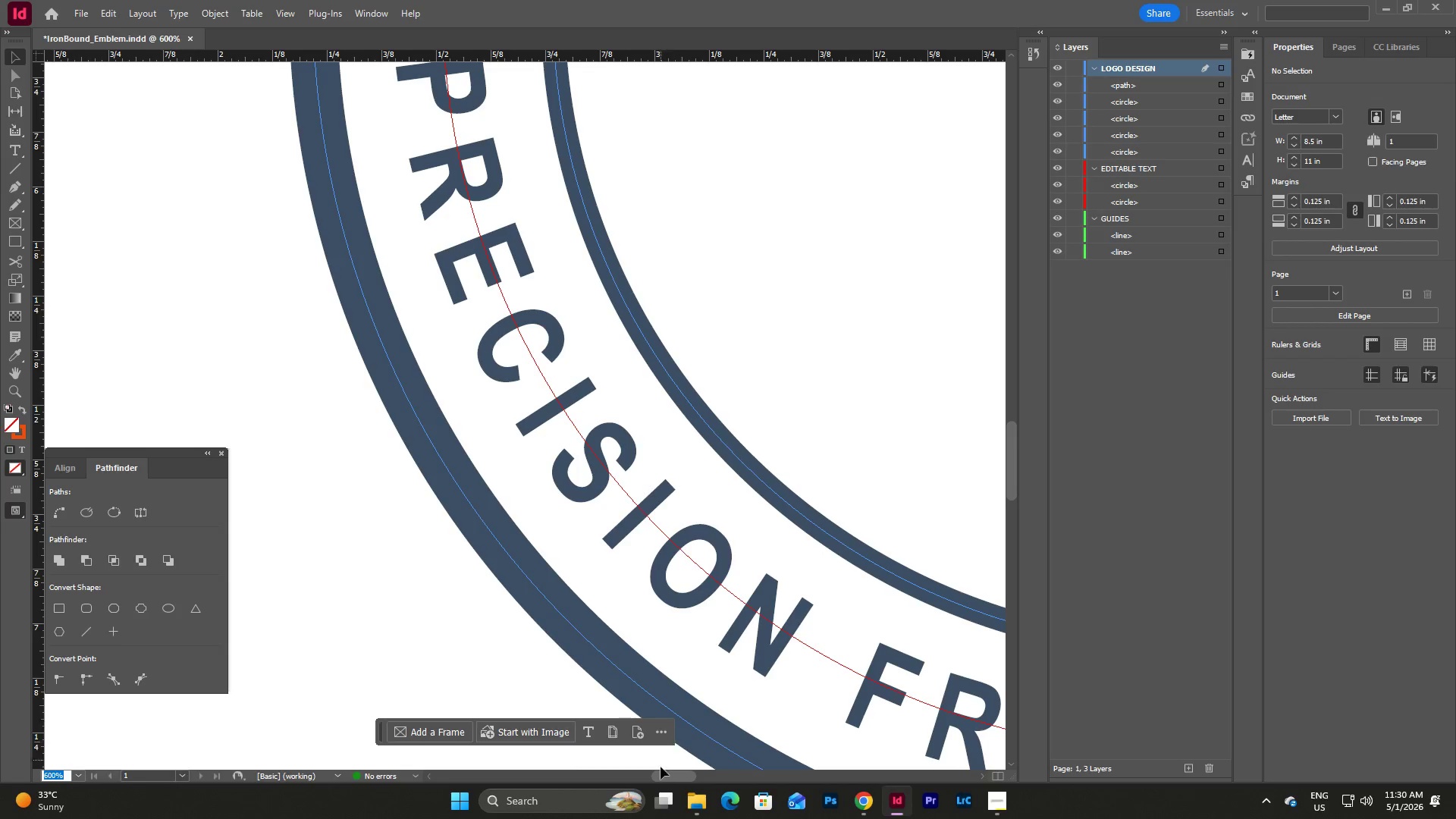 
left_click_drag(start_coordinate=[661, 775], to_coordinate=[744, 777])
 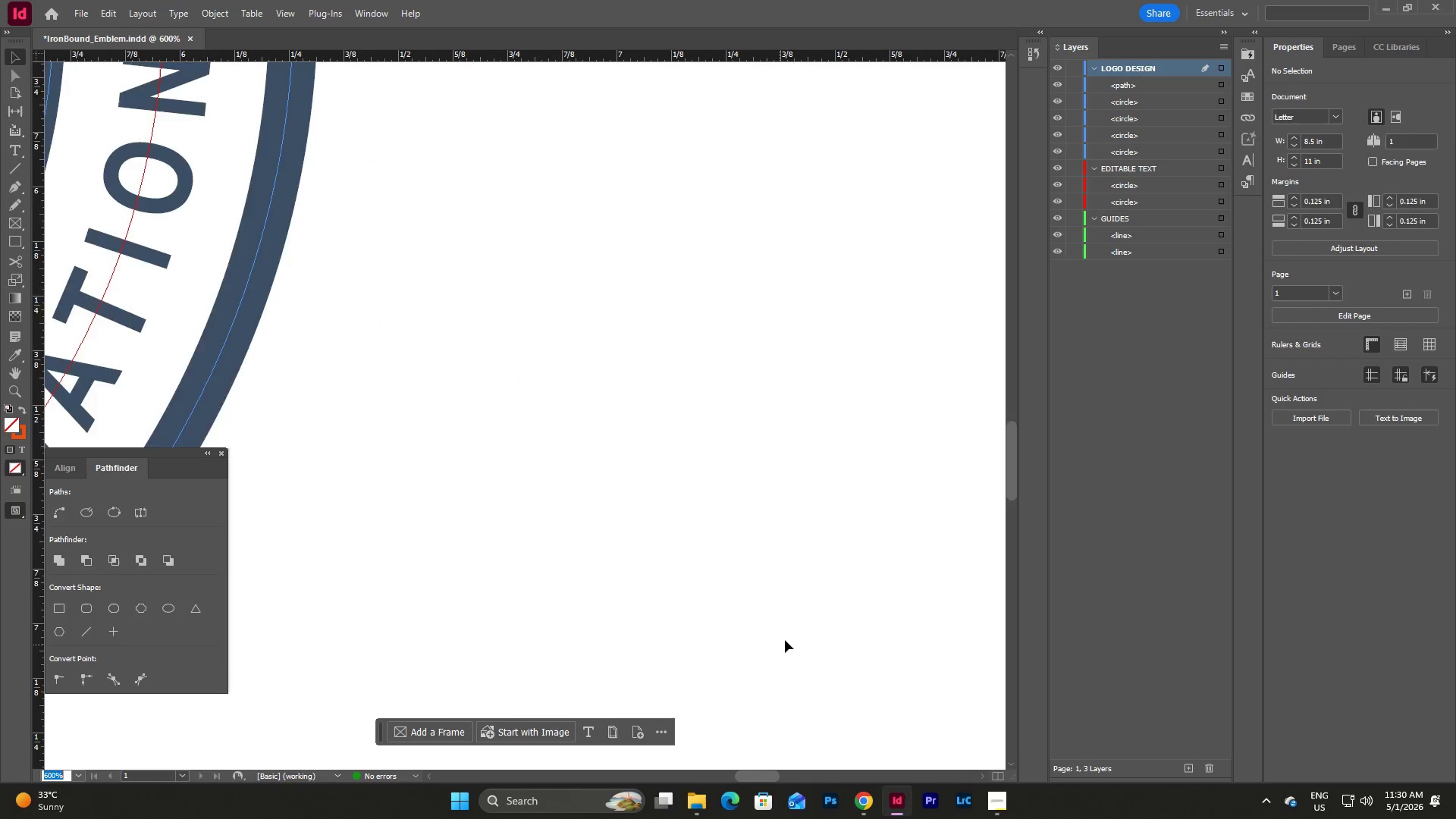 
scroll: coordinate [790, 635], scroll_direction: down, amount: 12.0
 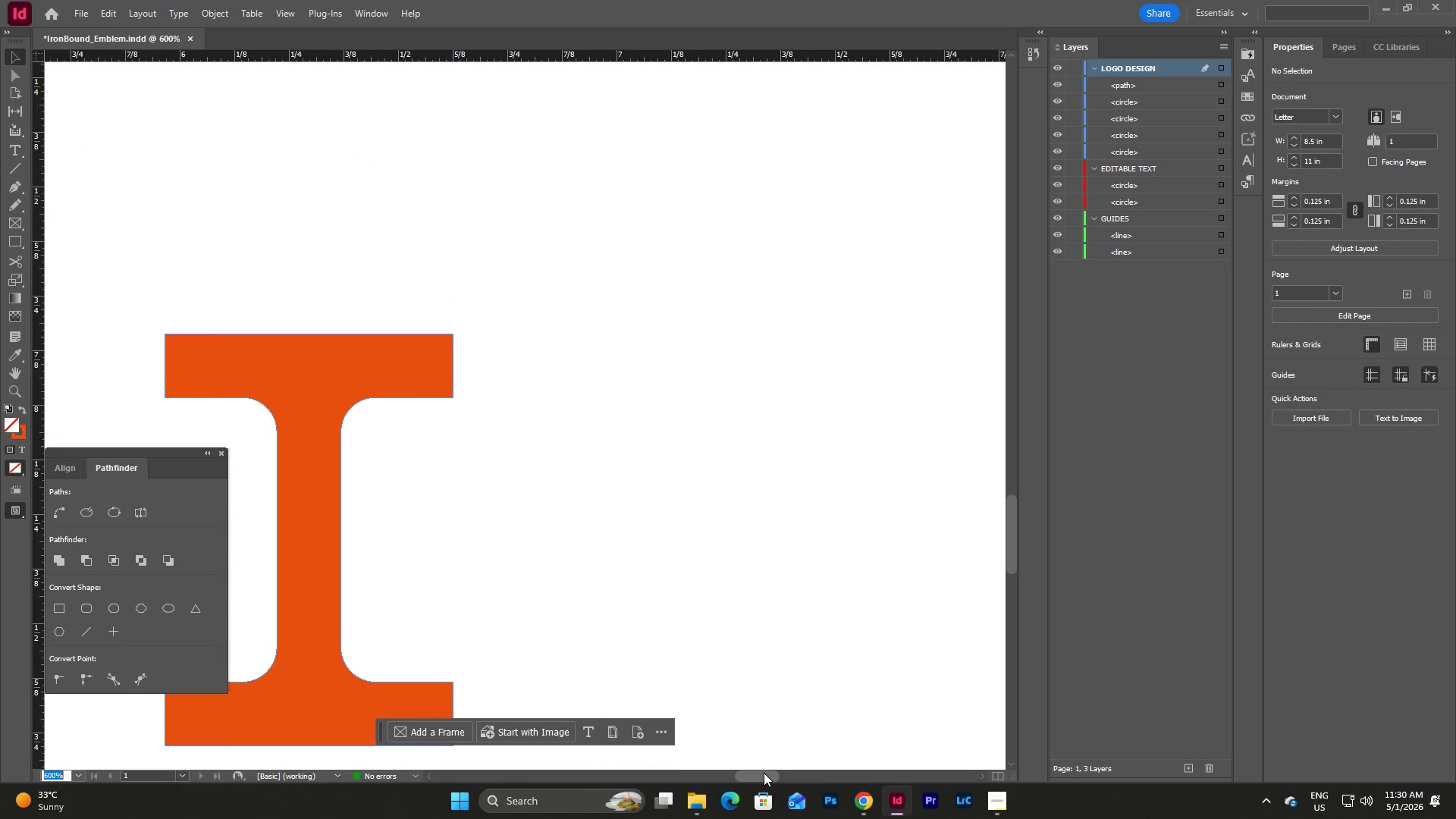 
left_click_drag(start_coordinate=[764, 774], to_coordinate=[745, 774])
 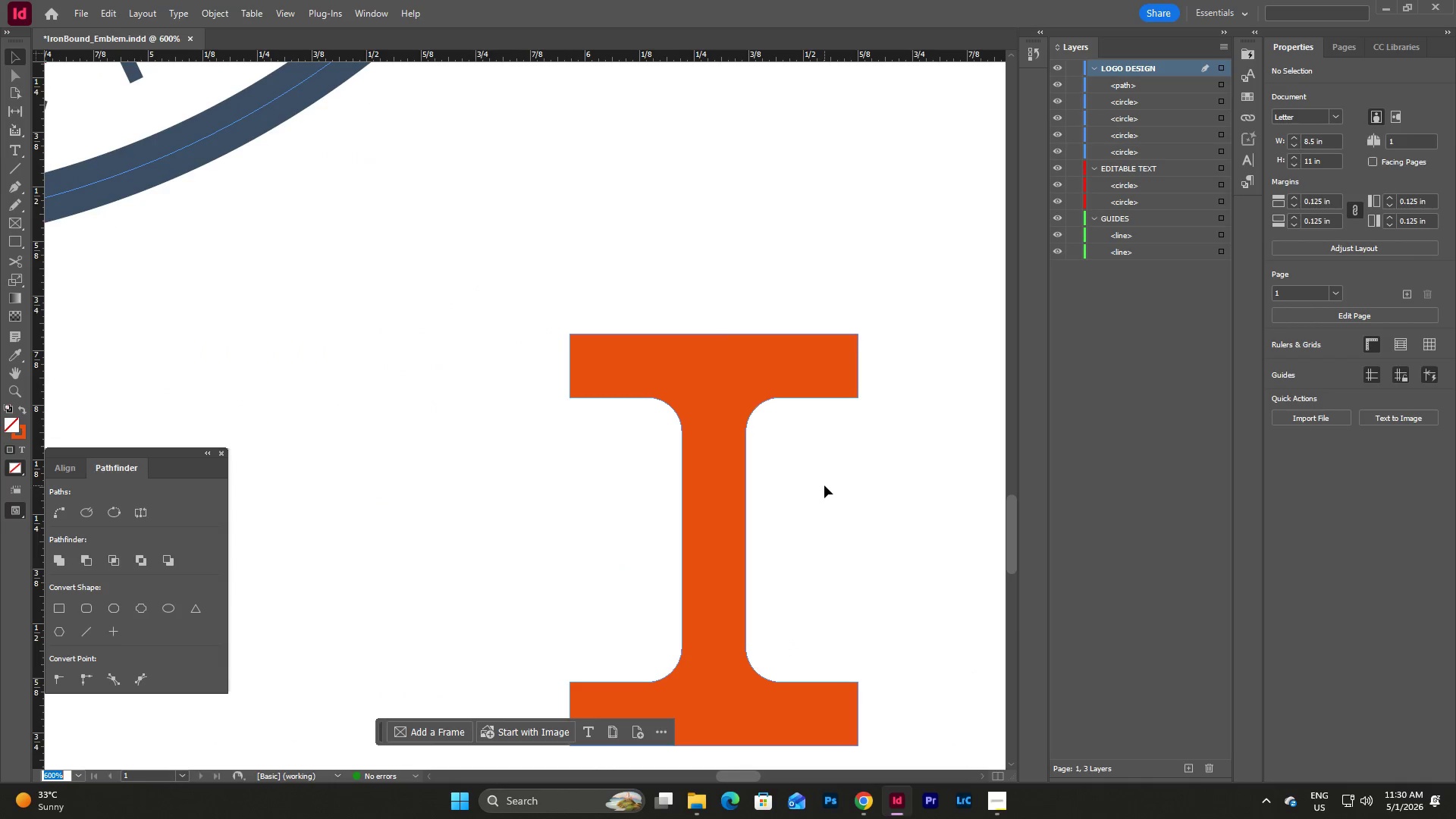 
scroll: coordinate [824, 485], scroll_direction: down, amount: 1.0
 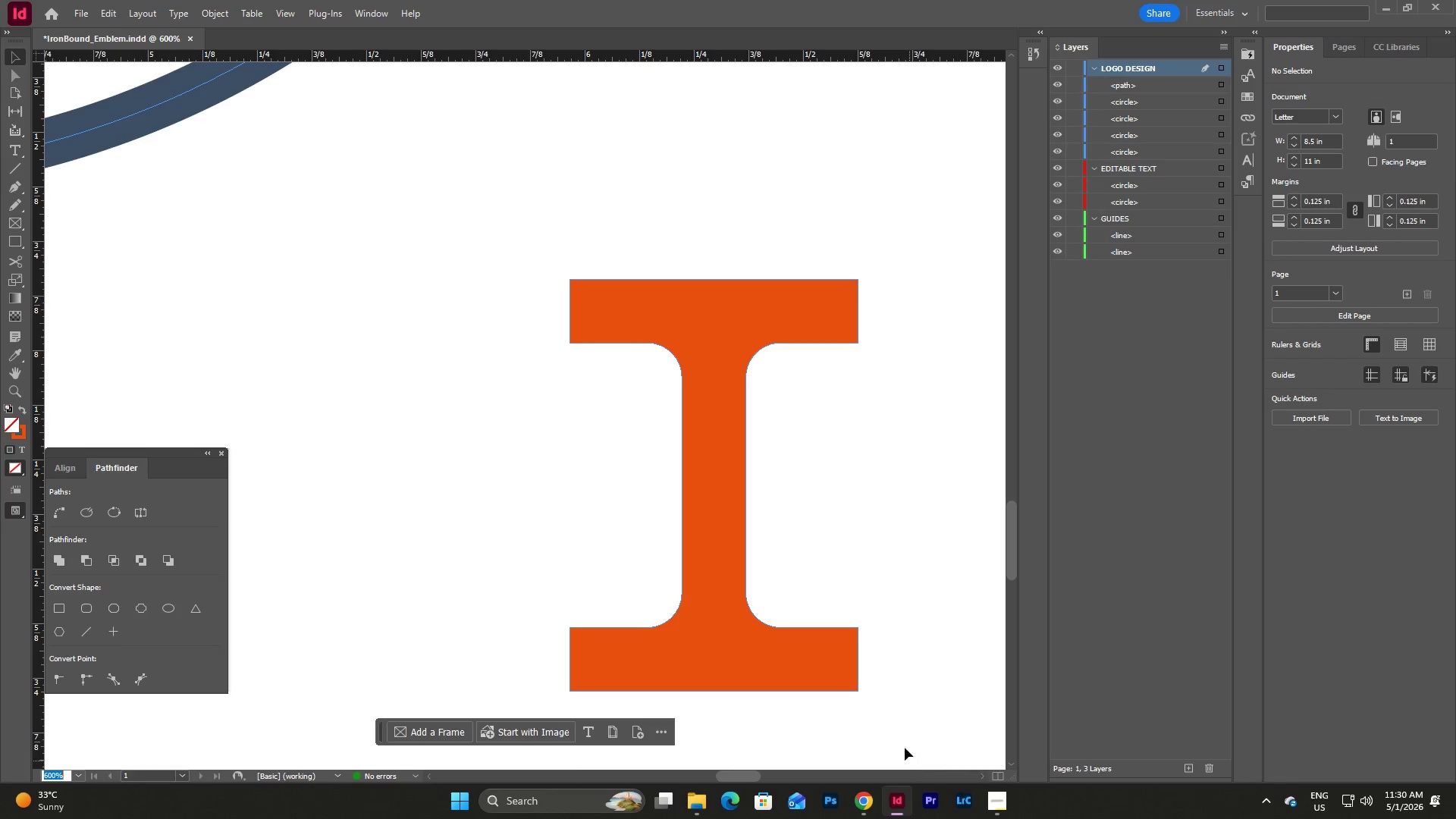 
left_click_drag(start_coordinate=[747, 779], to_coordinate=[740, 779])
 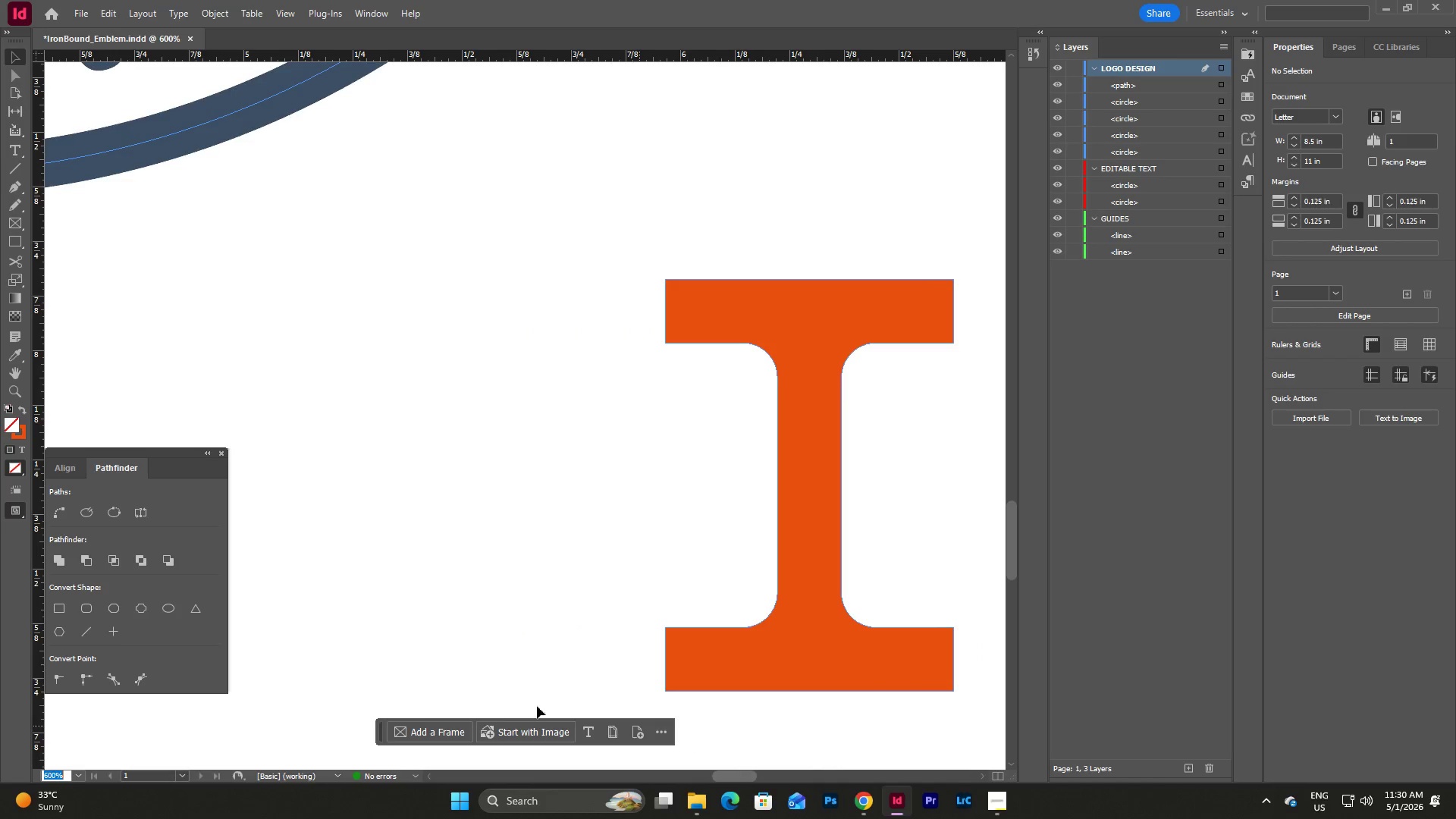 
left_click([77, 779])
 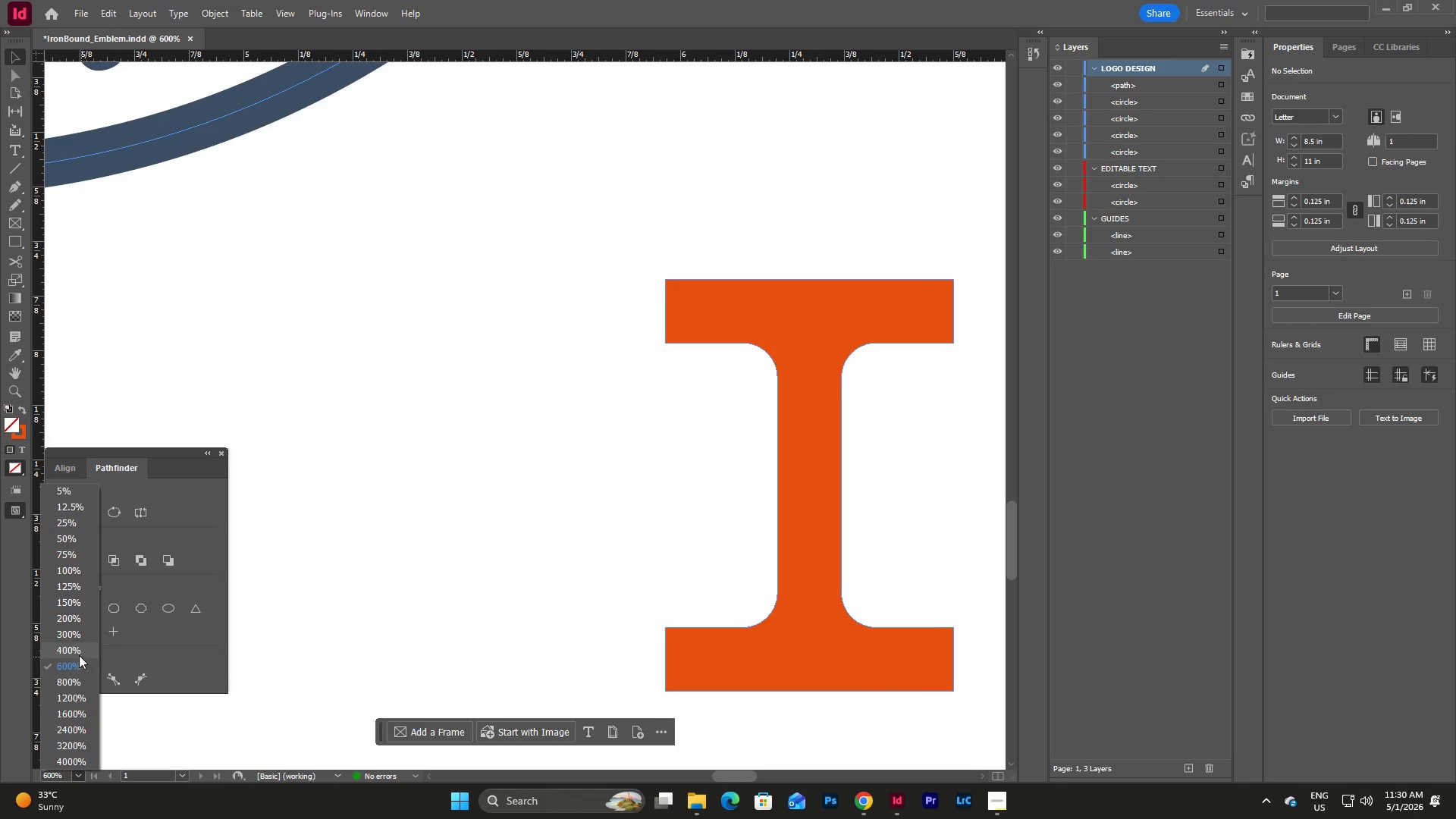 
left_click([77, 654])
 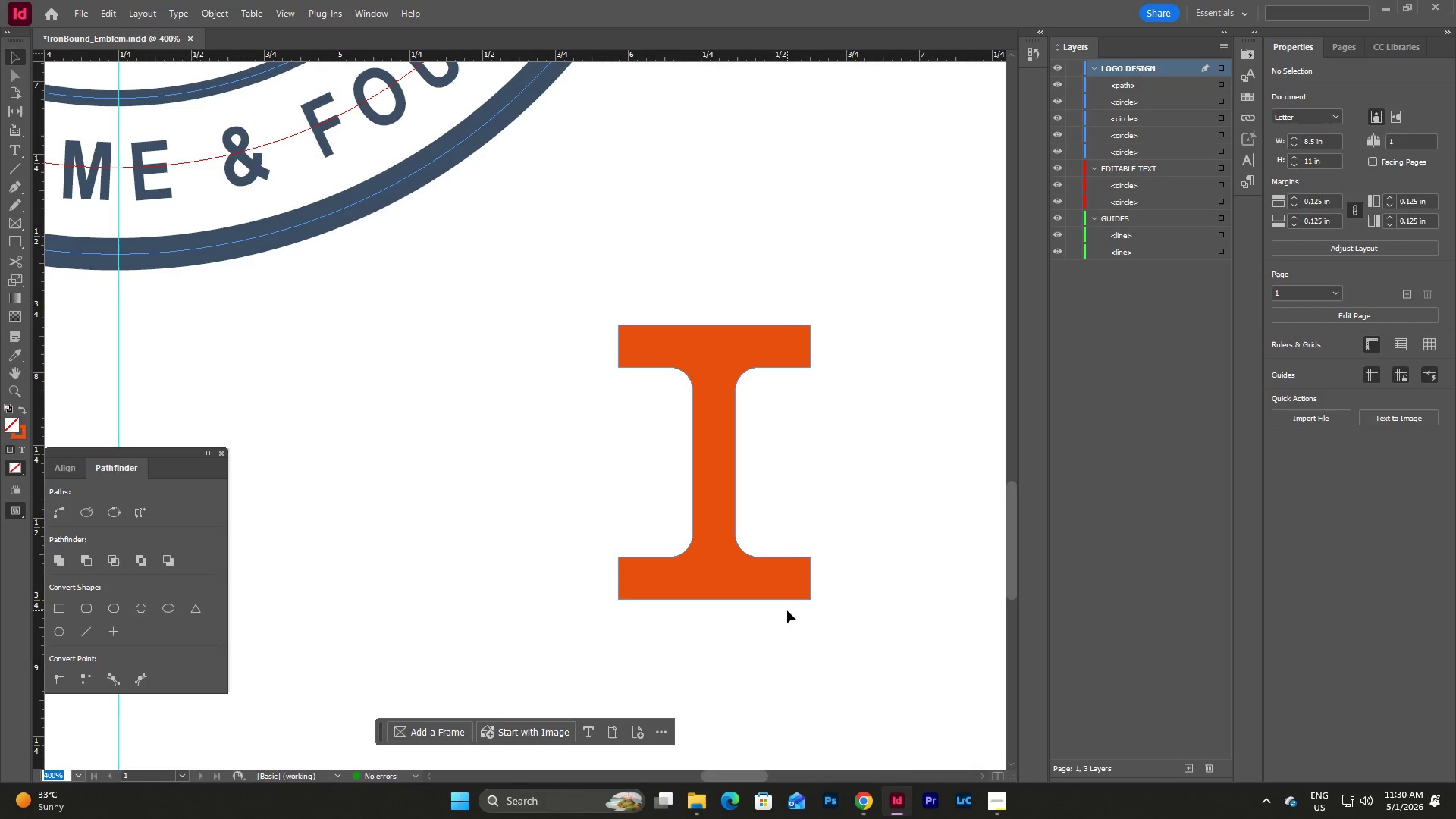 
left_click_drag(start_coordinate=[911, 677], to_coordinate=[573, 246])
 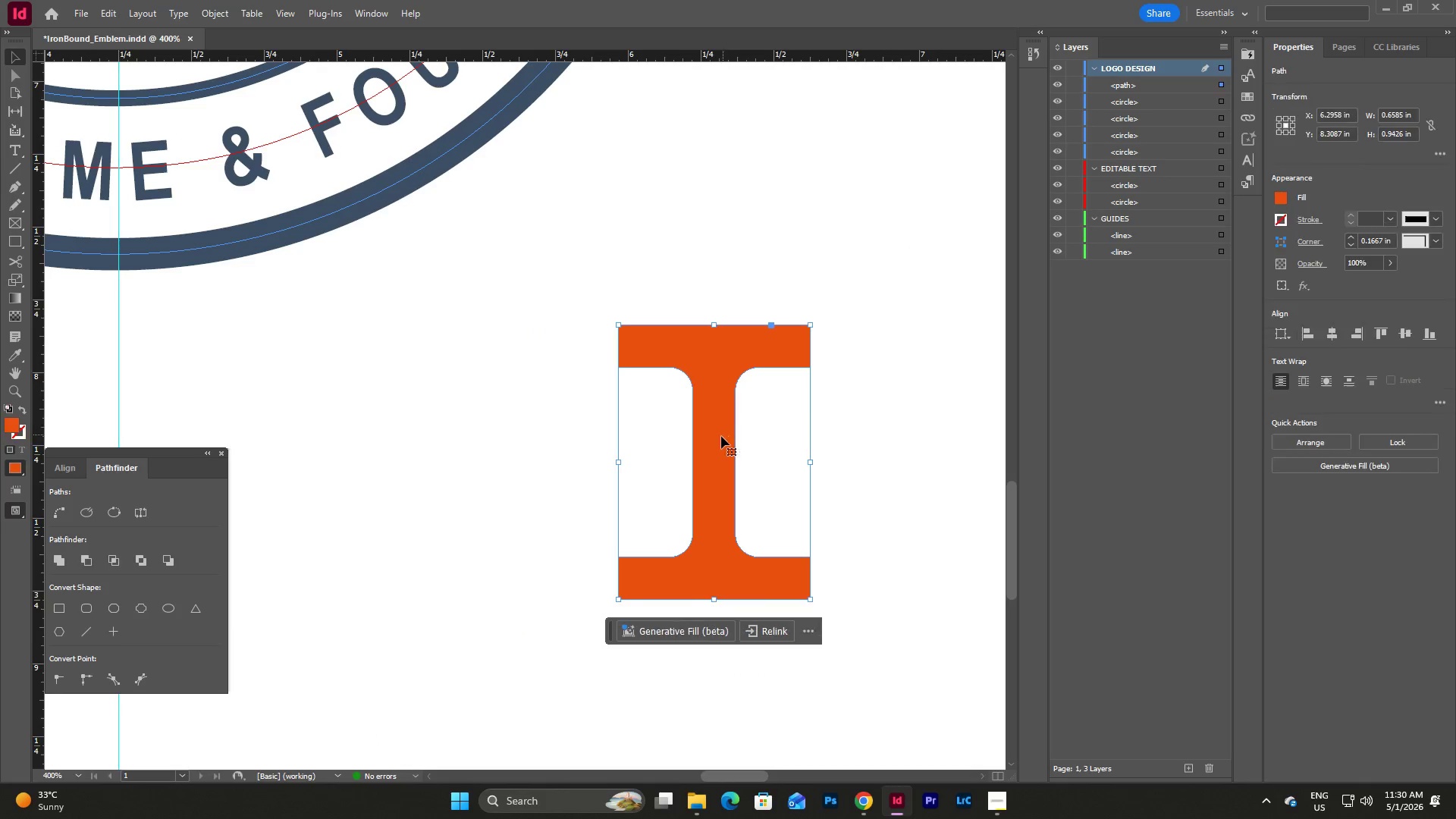 
left_click_drag(start_coordinate=[720, 436], to_coordinate=[787, 470])
 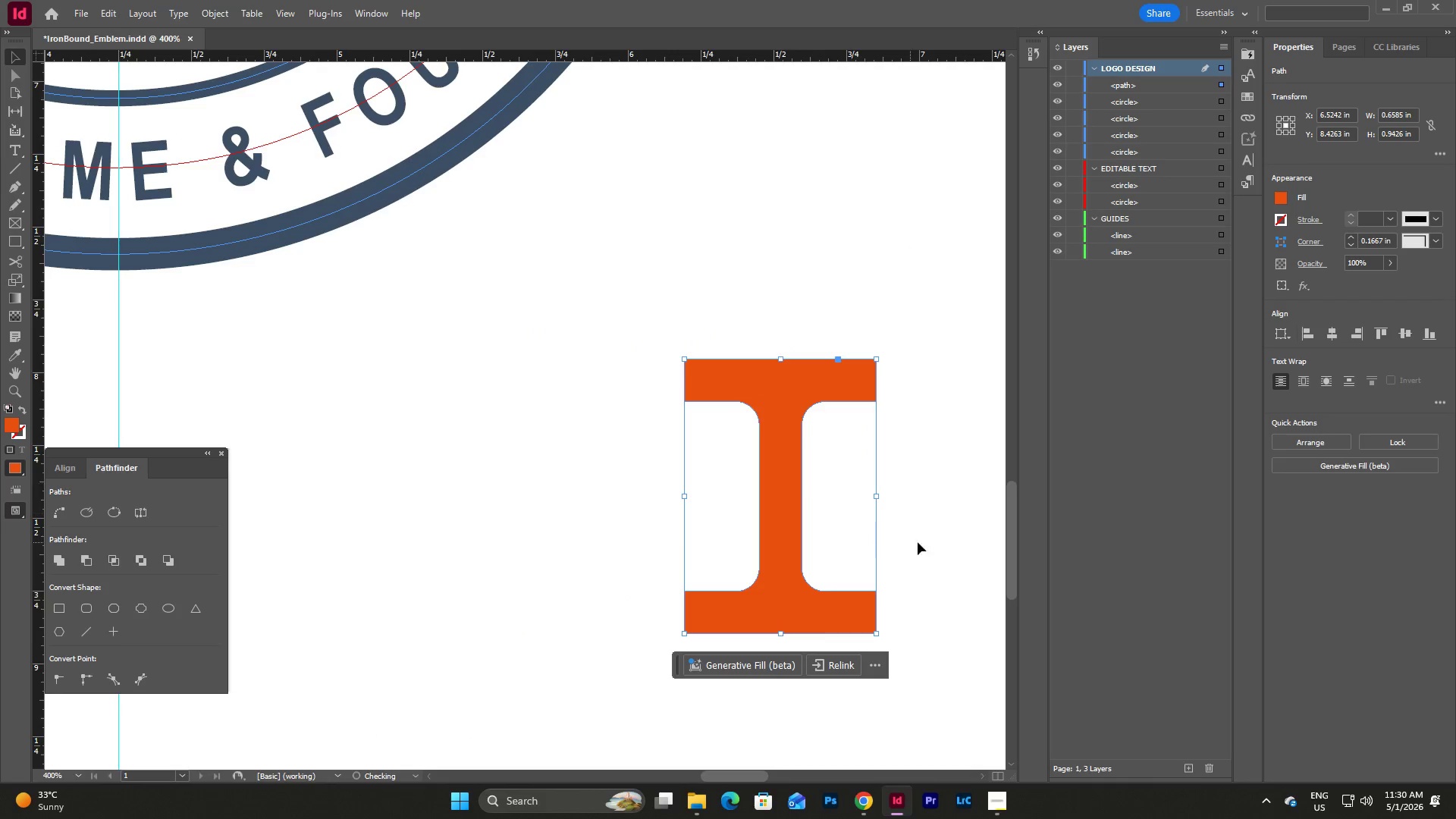 
left_click([925, 540])
 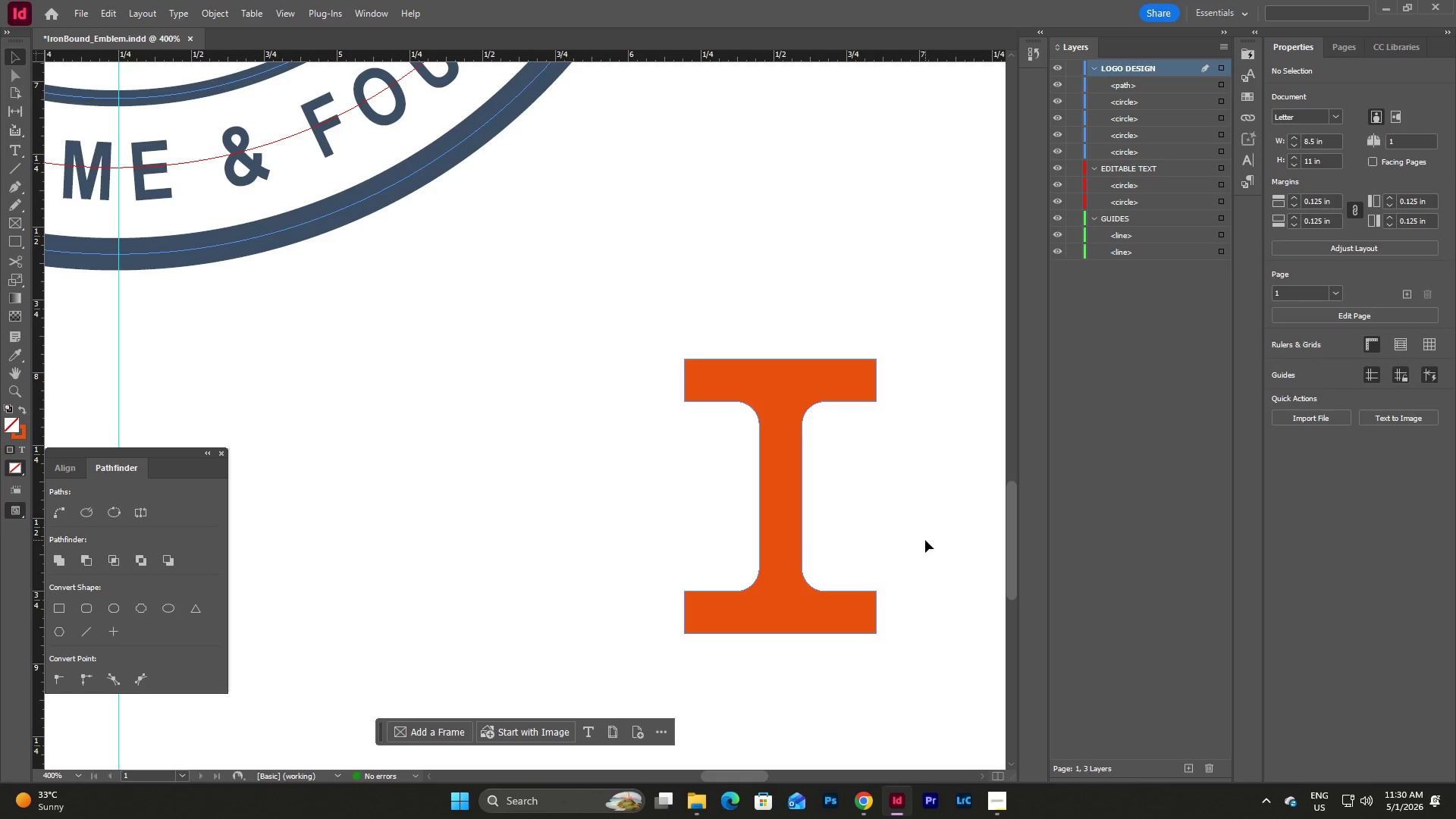 
scroll: coordinate [925, 540], scroll_direction: down, amount: 1.0
 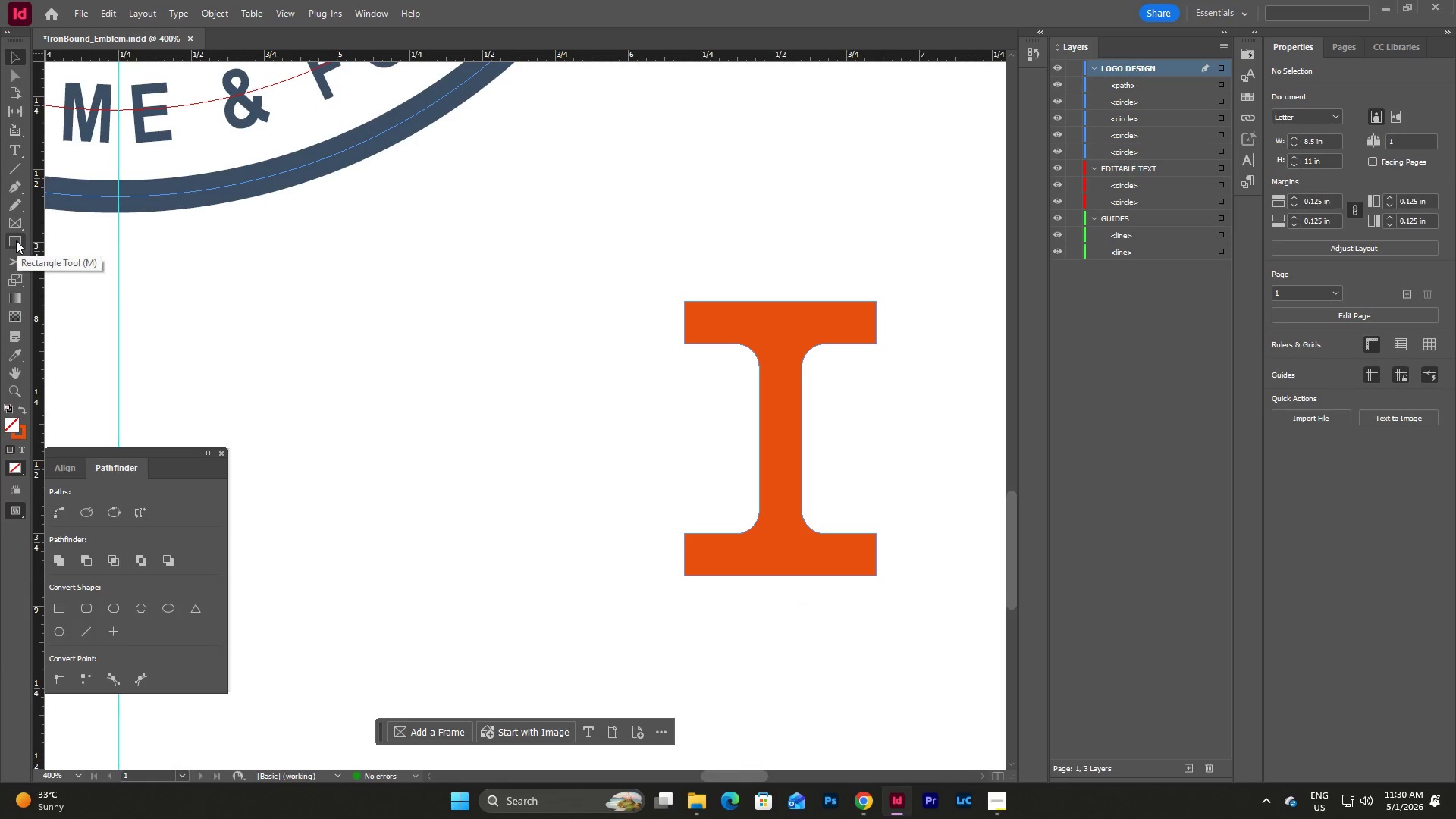 
left_click([16, 240])
 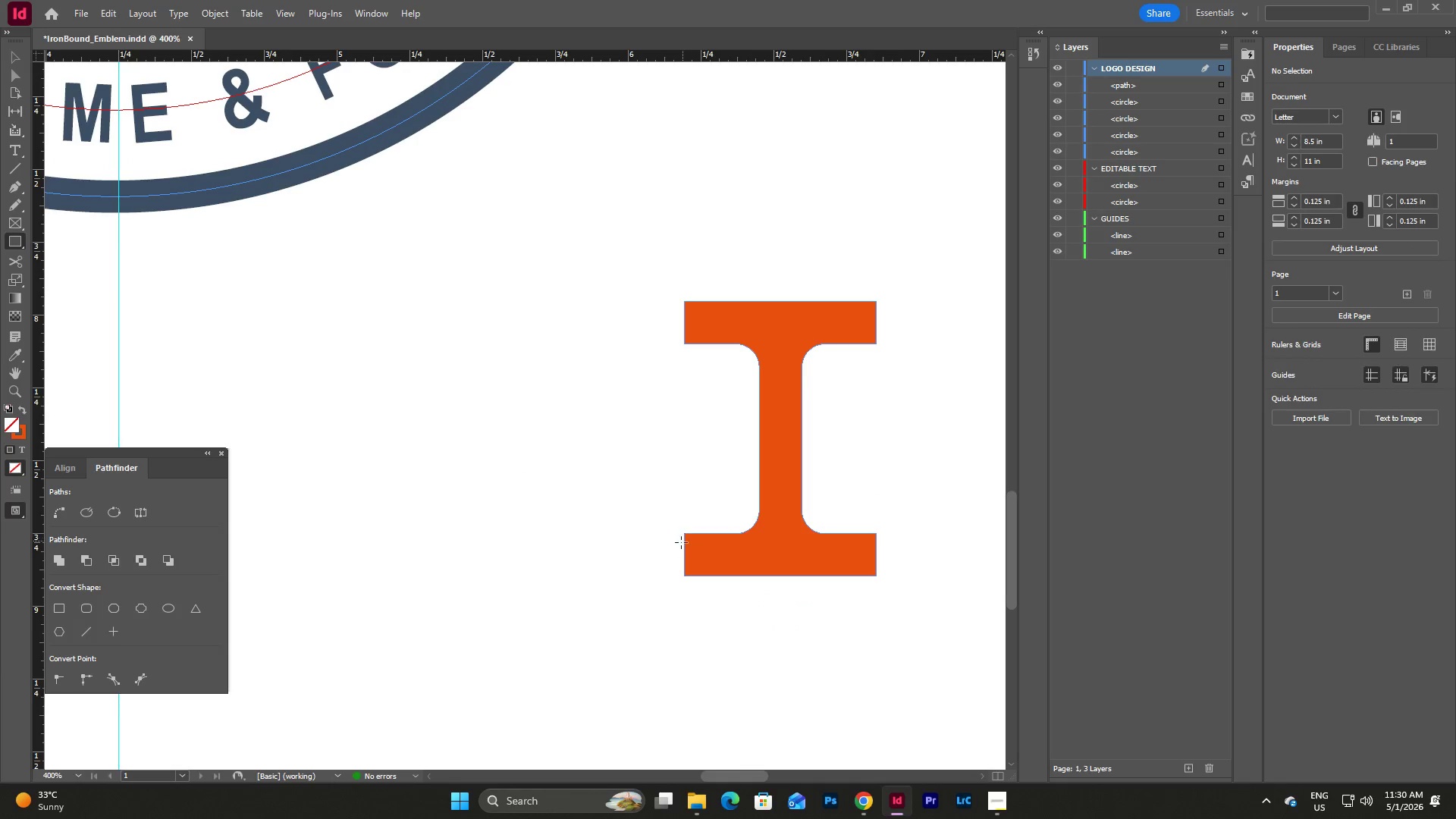 
left_click_drag(start_coordinate=[629, 531], to_coordinate=[908, 620])
 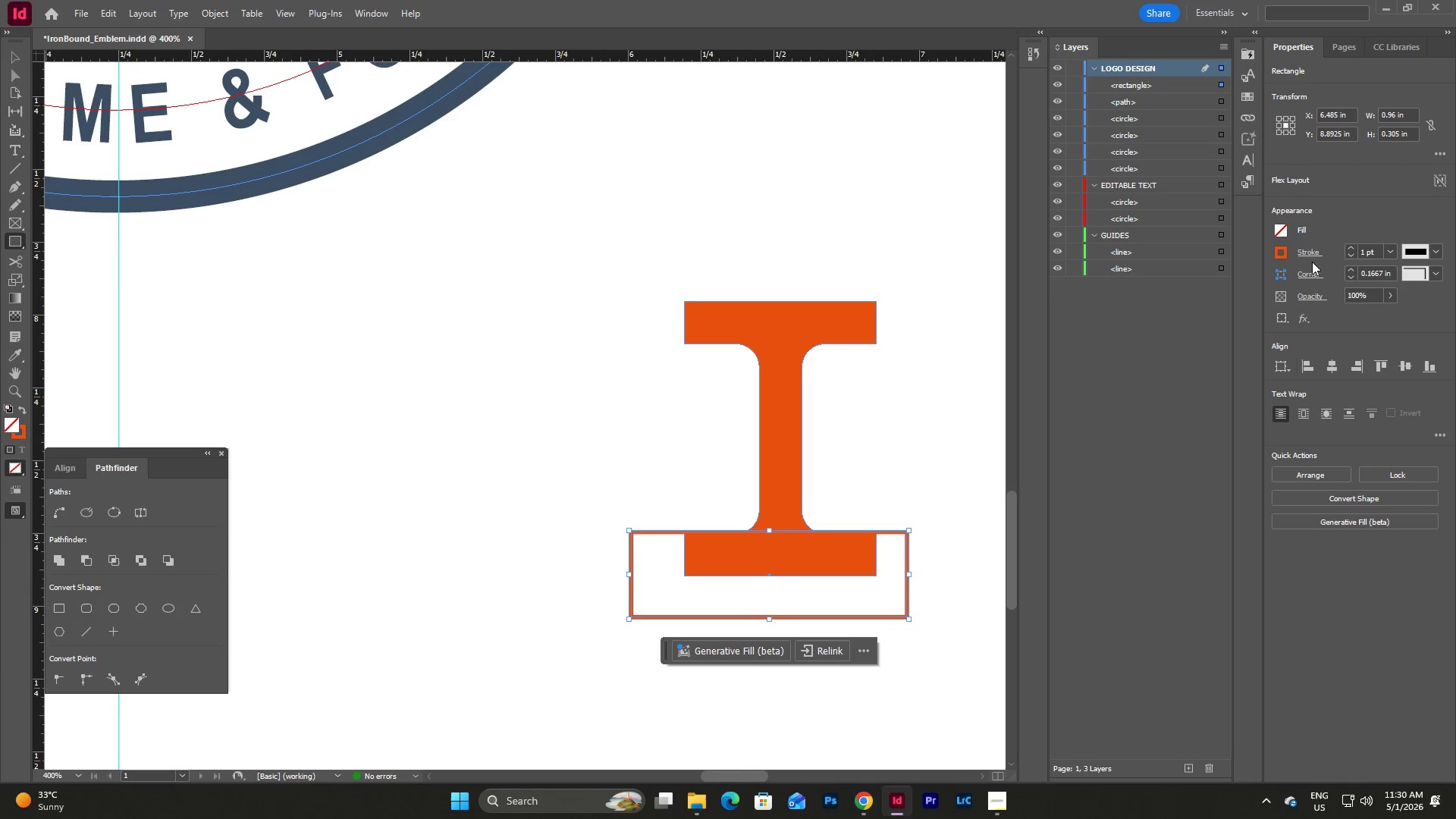 
left_click([1276, 249])
 